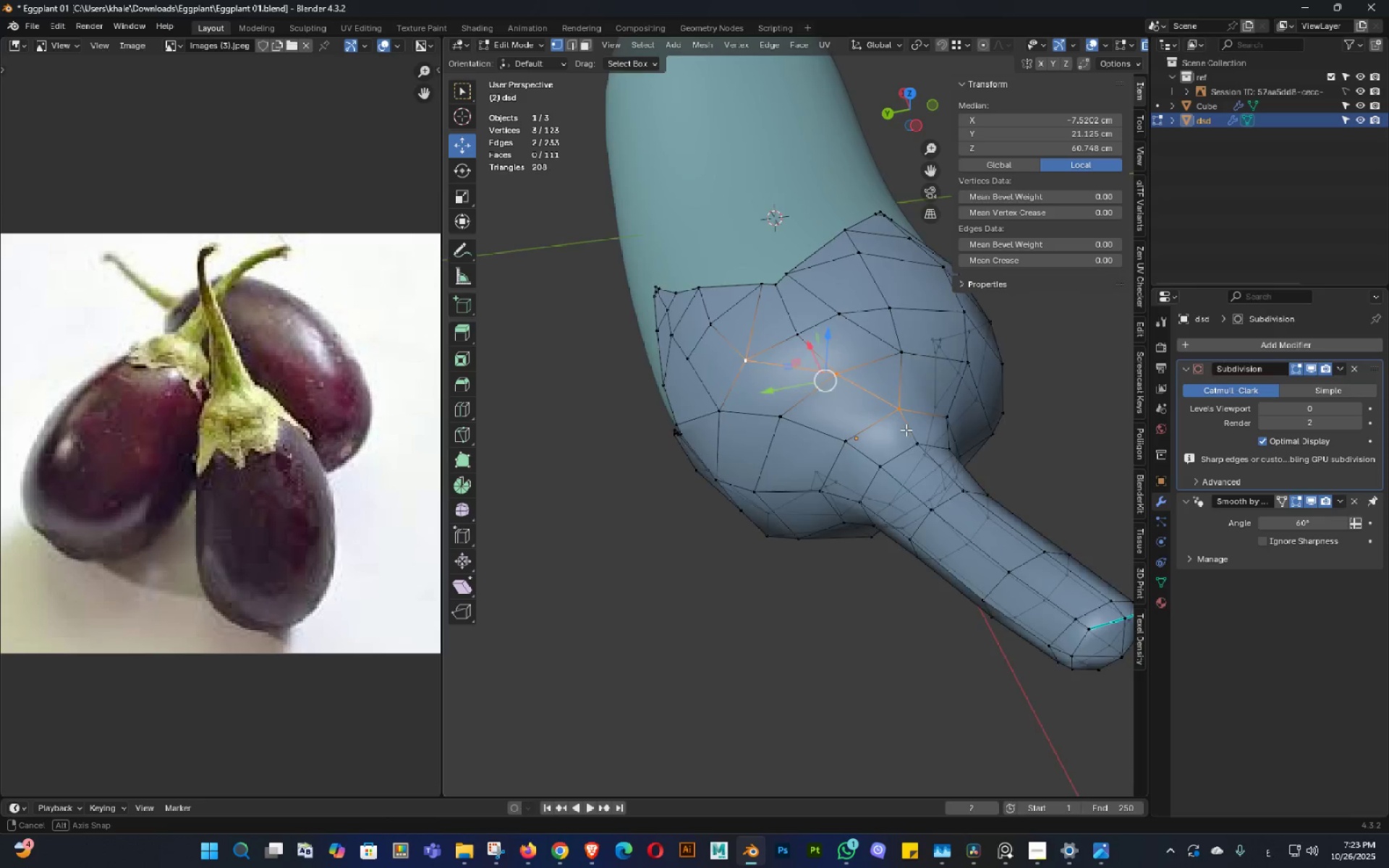 
key(Control+ControlLeft)
 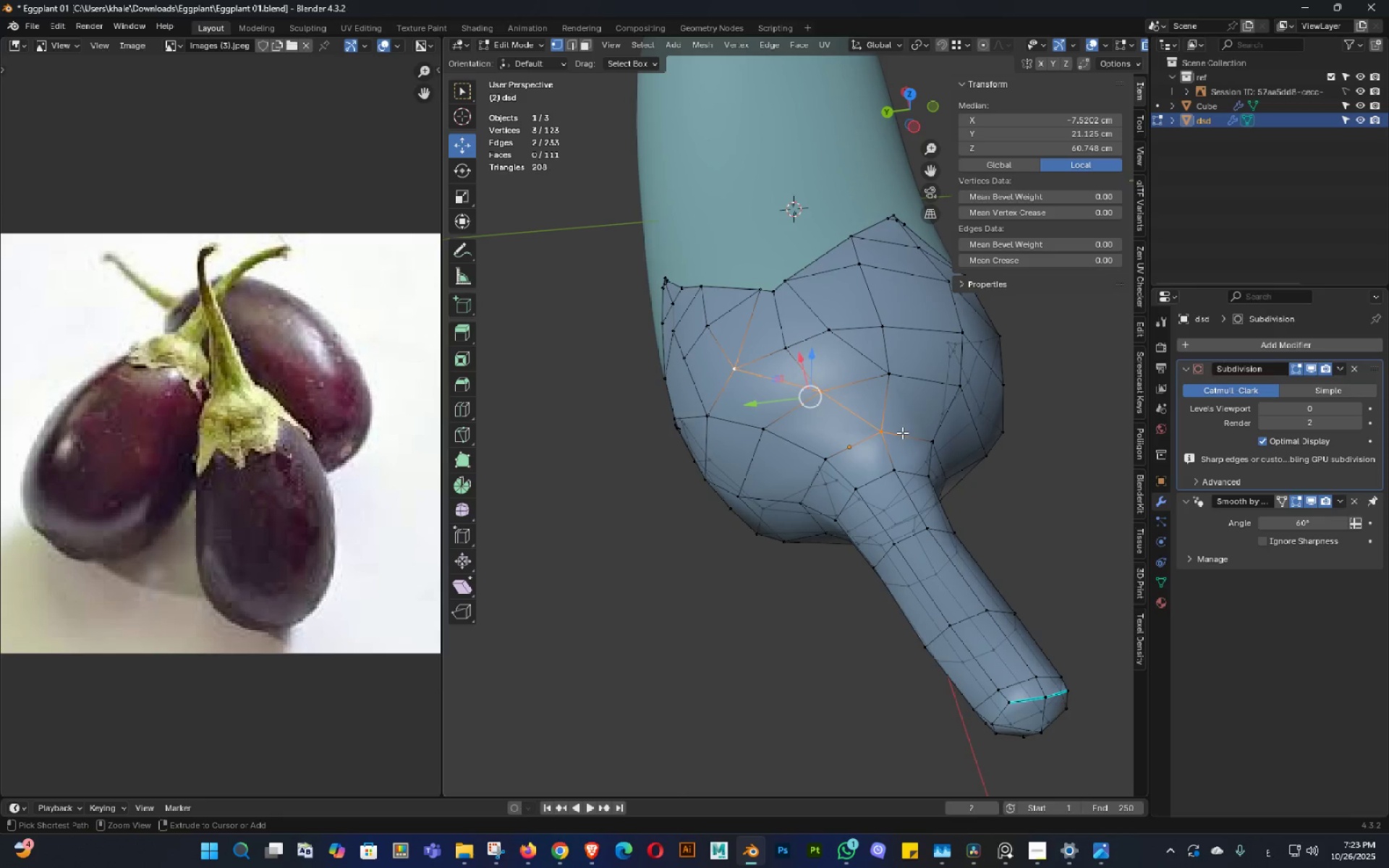 
double_click([902, 433])
 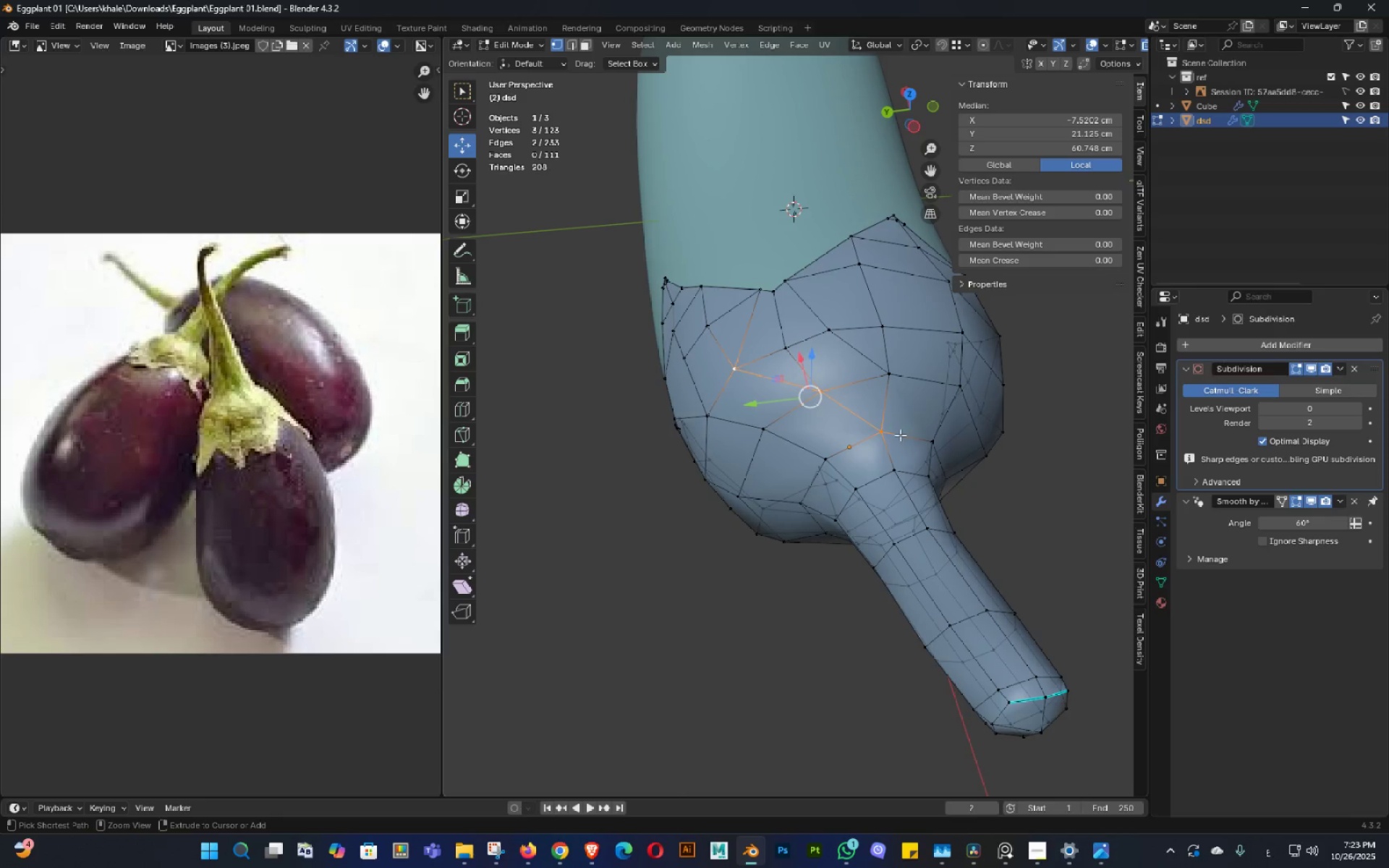 
key(Control+S)
 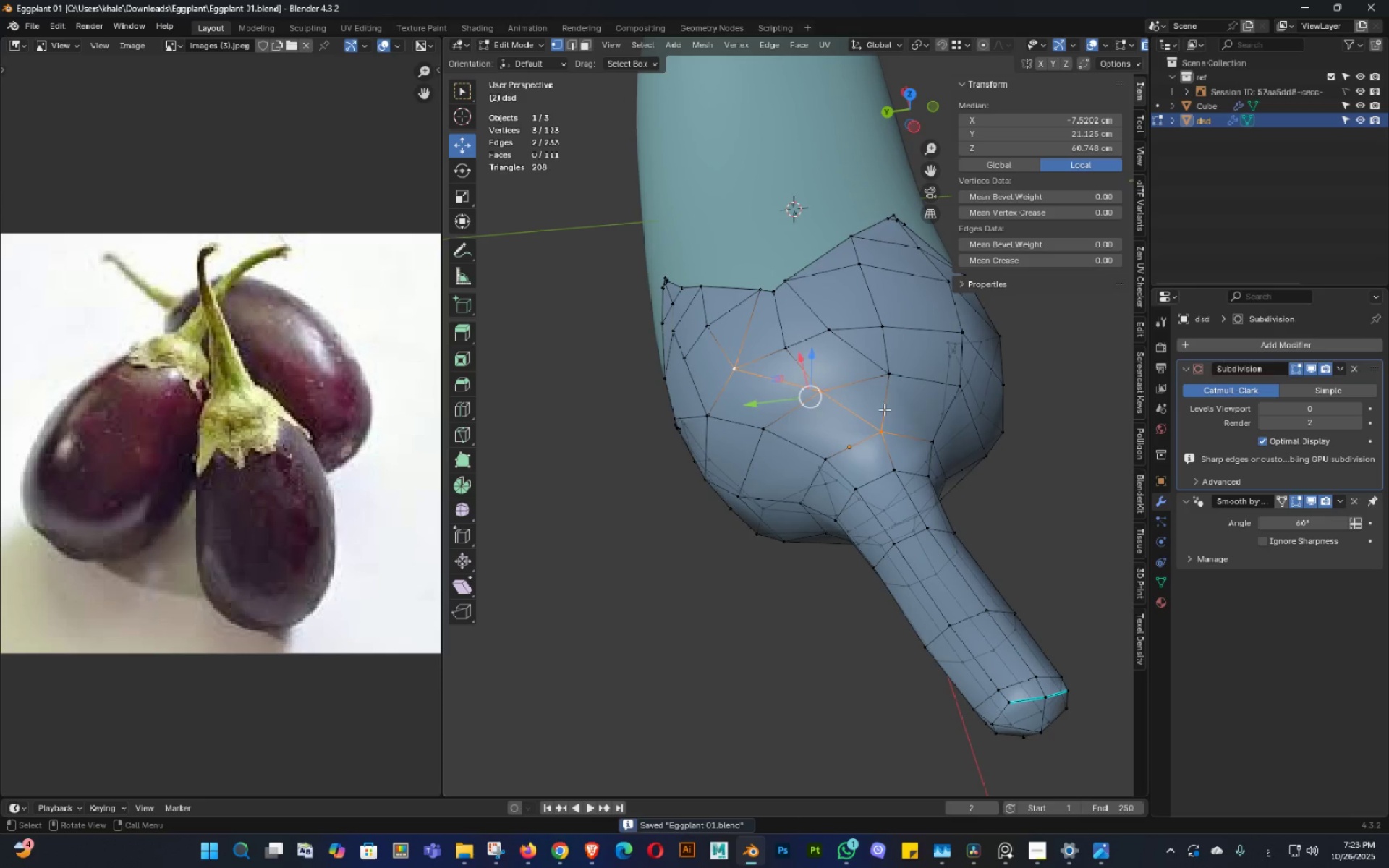 
hold_key(key=Tab, duration=0.33)
 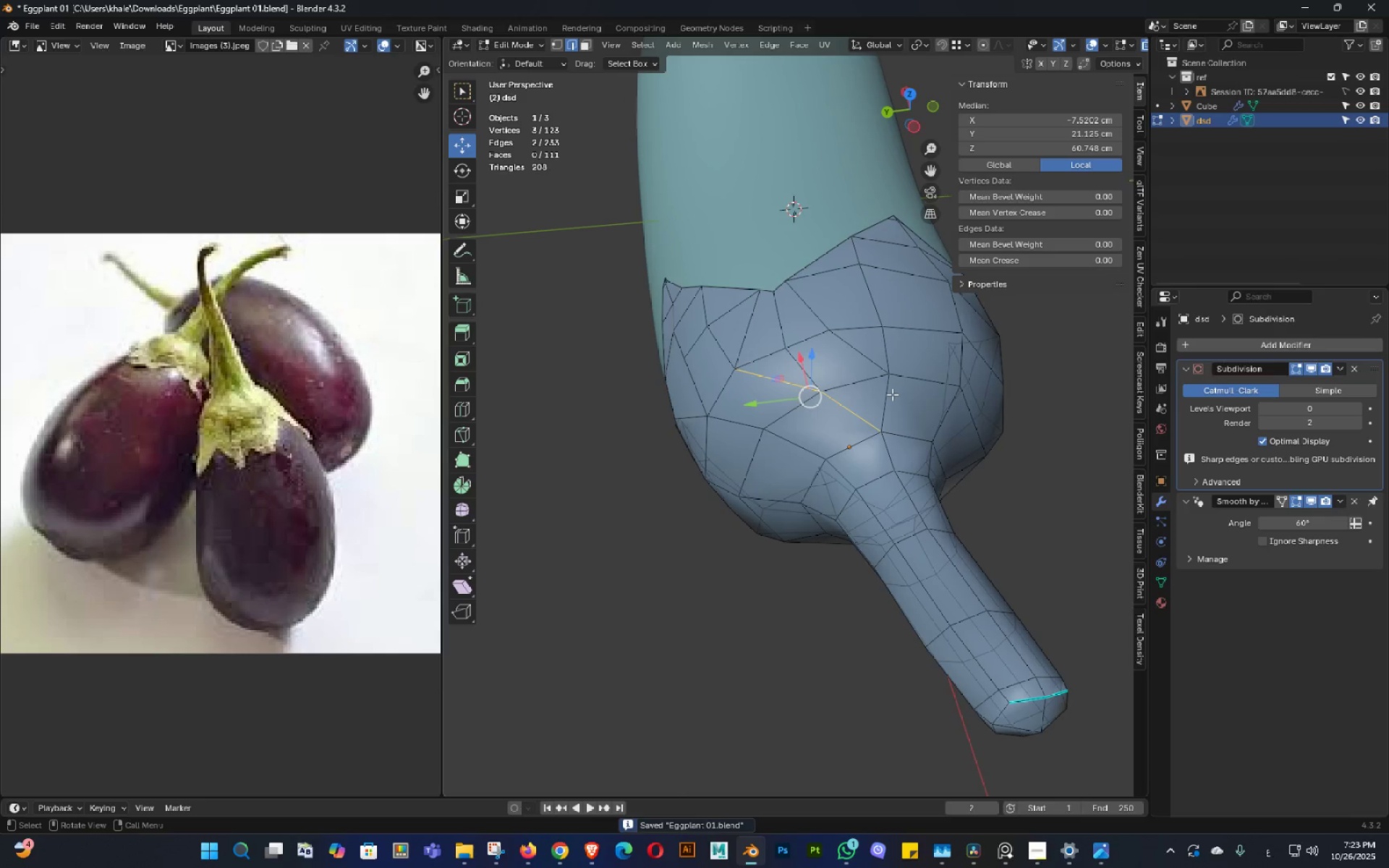 
key(Tab)
 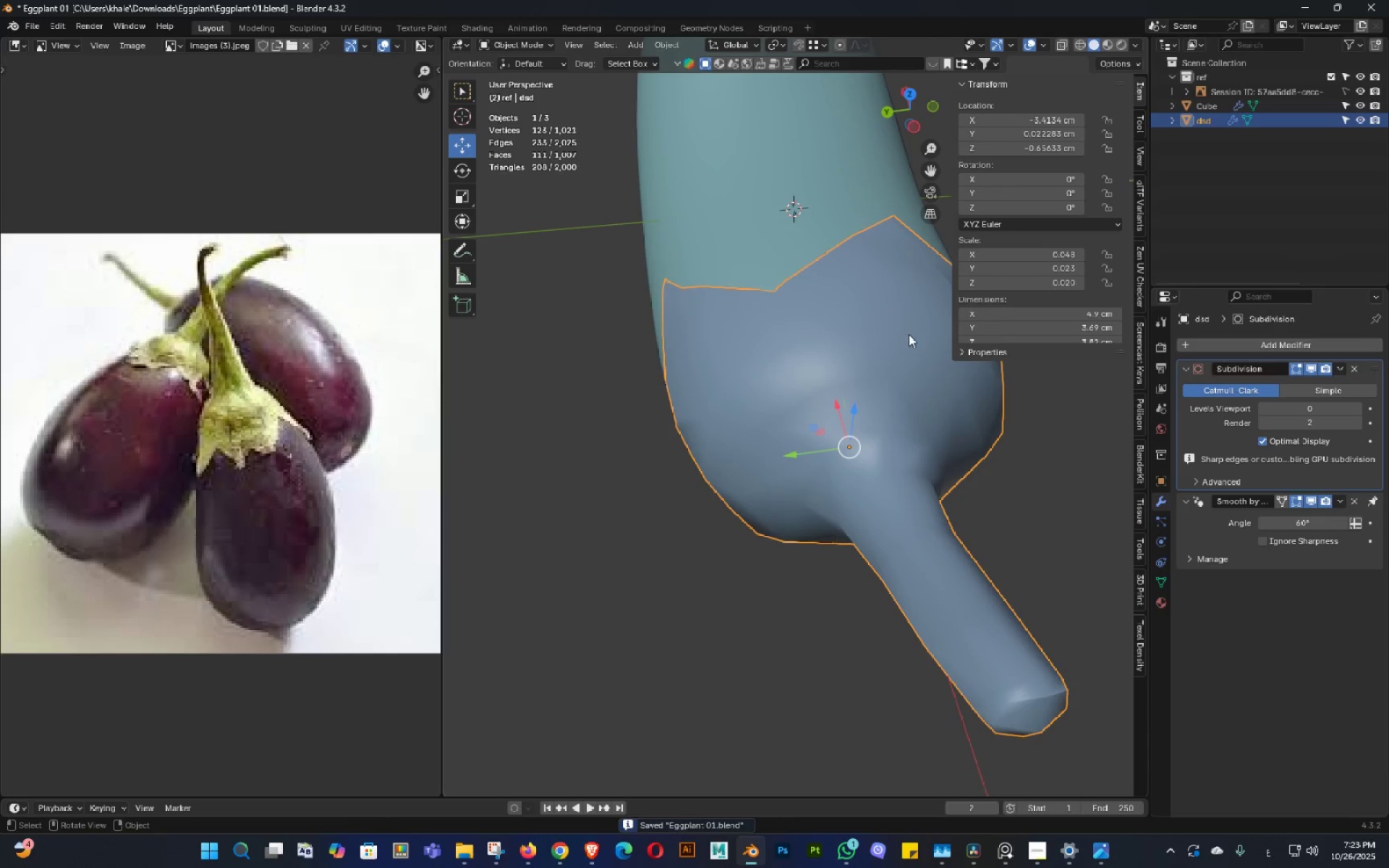 
key(Control+ControlLeft)
 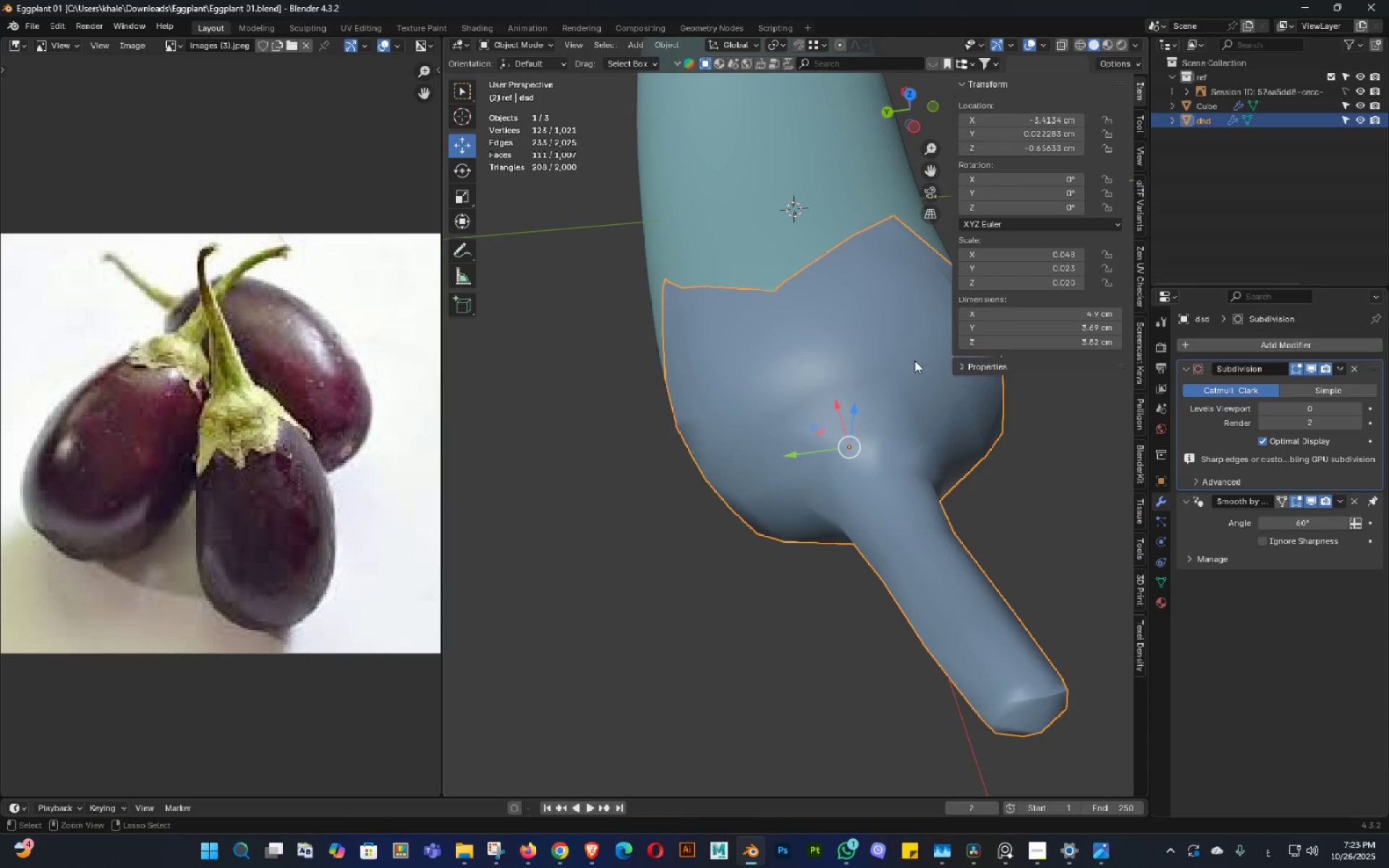 
key(Control+S)
 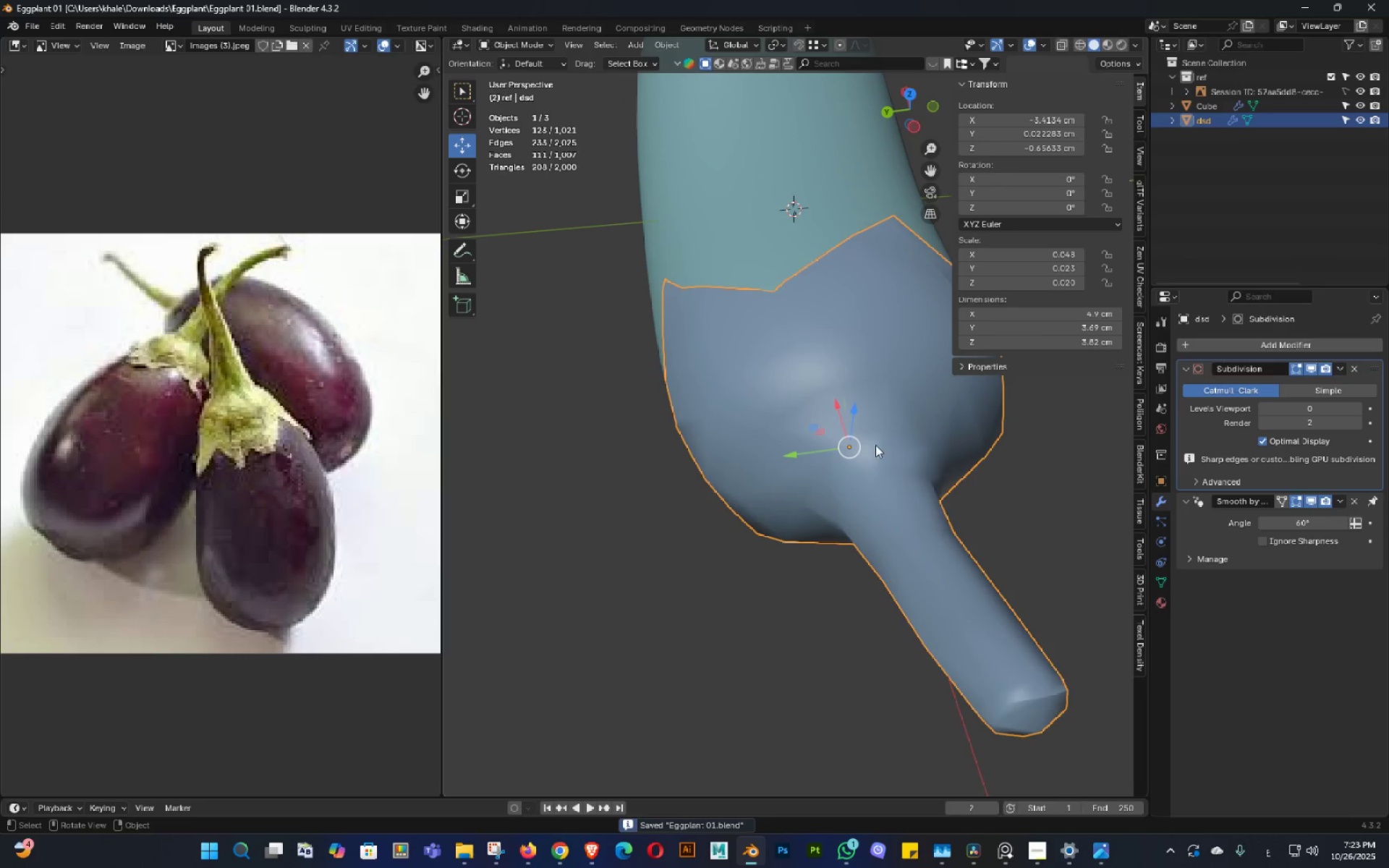 
key(3)
 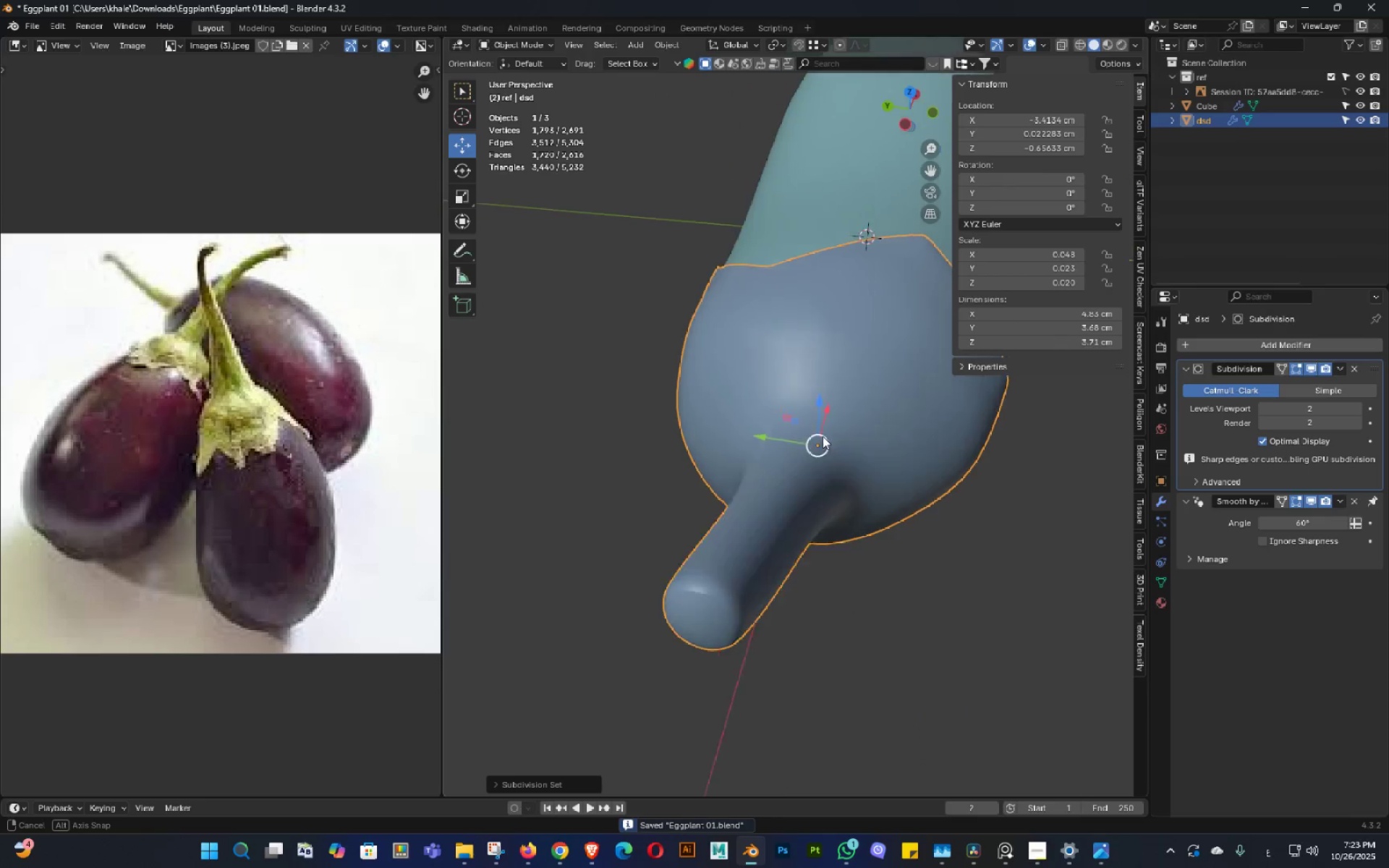 
double_click([820, 435])
 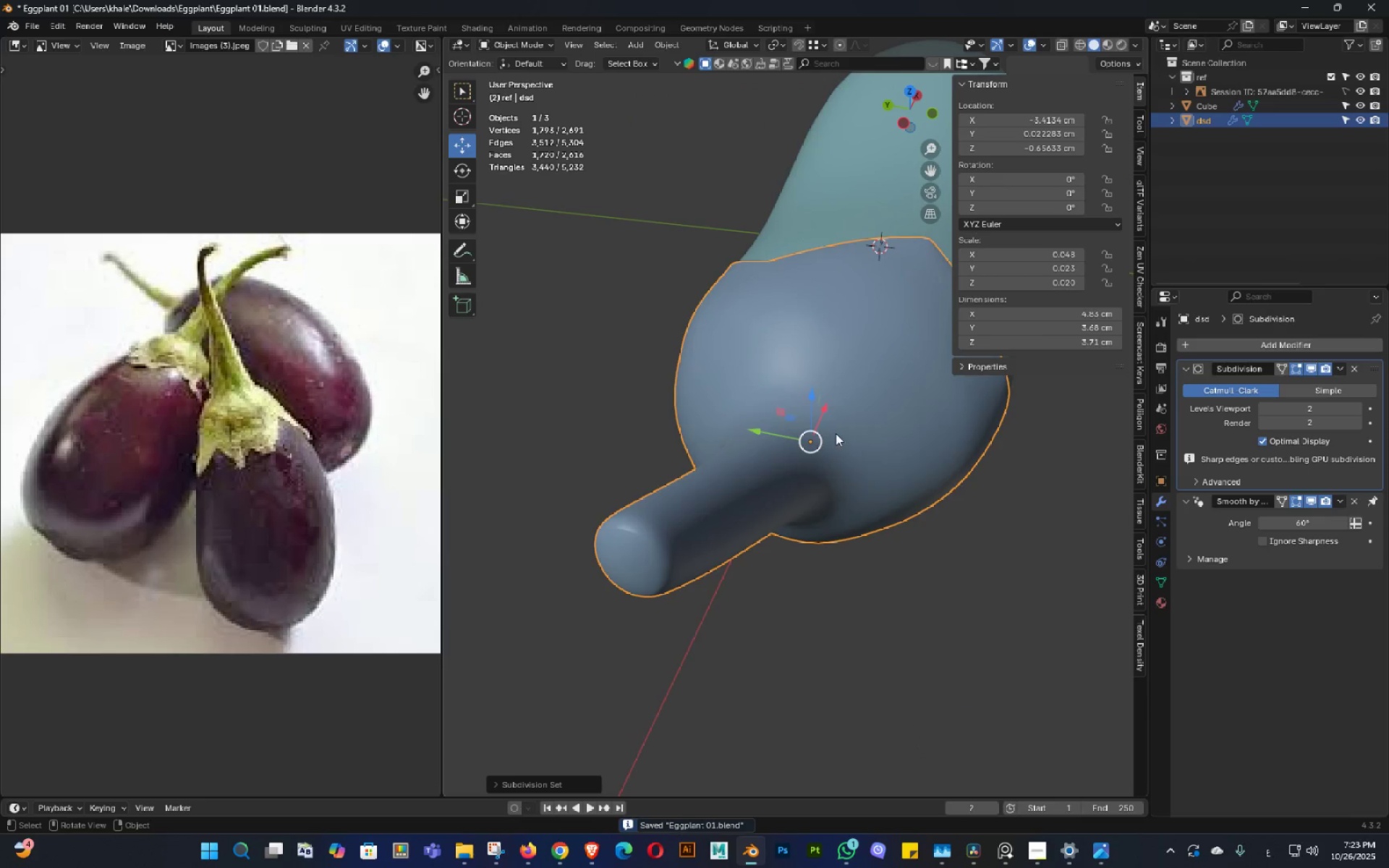 
key(Control+ControlLeft)
 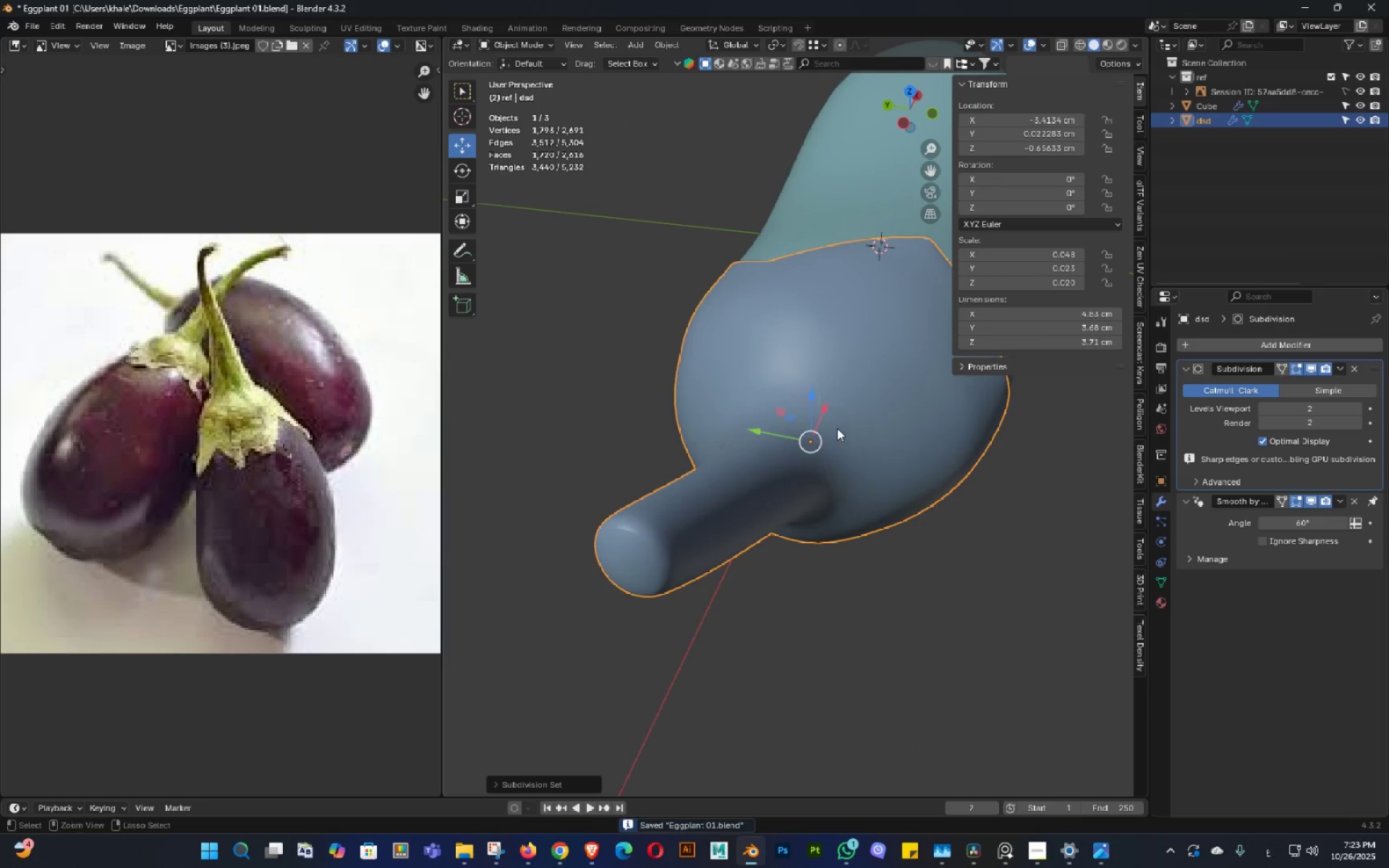 
key(Control+S)
 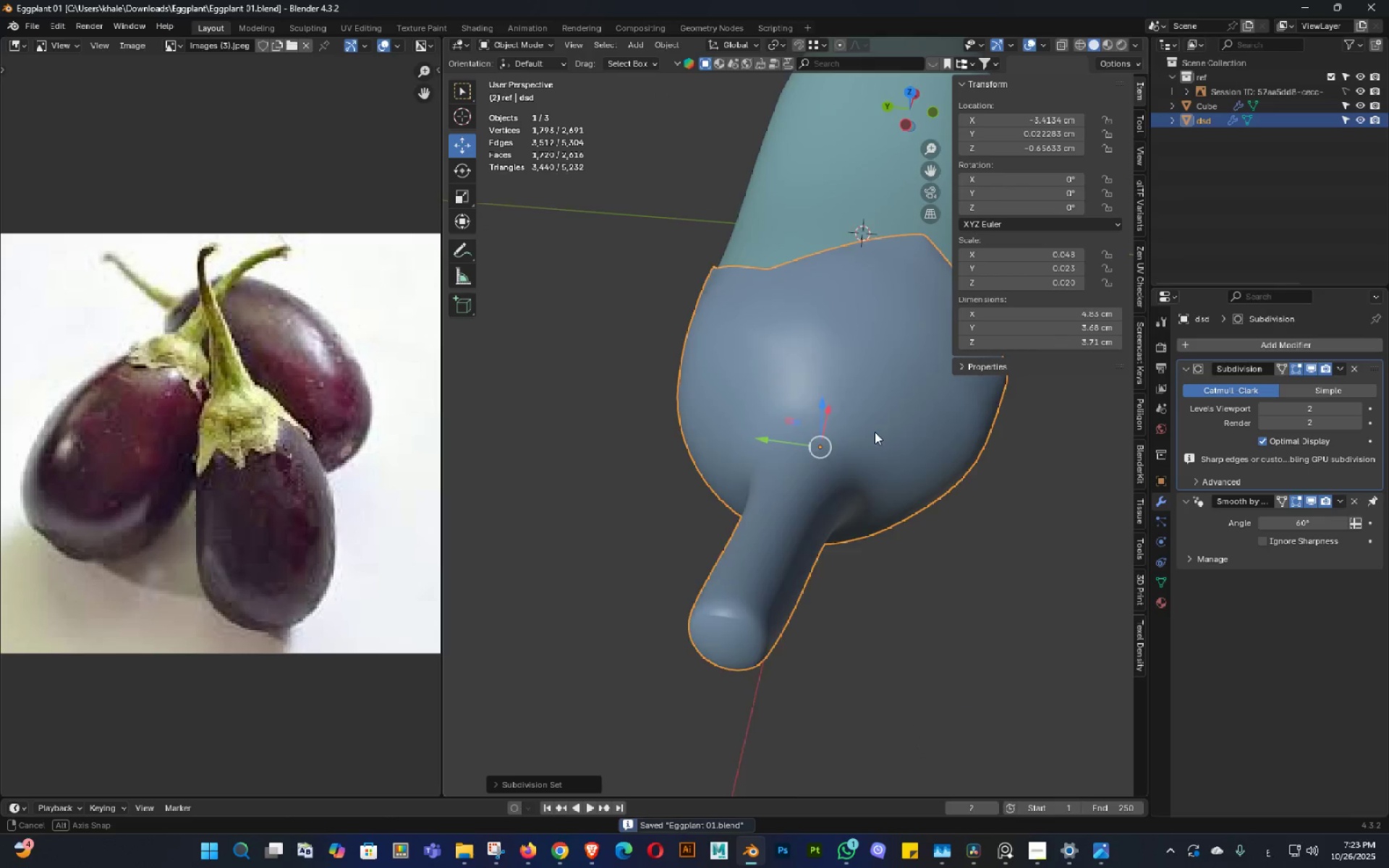 
key(Control+ControlLeft)
 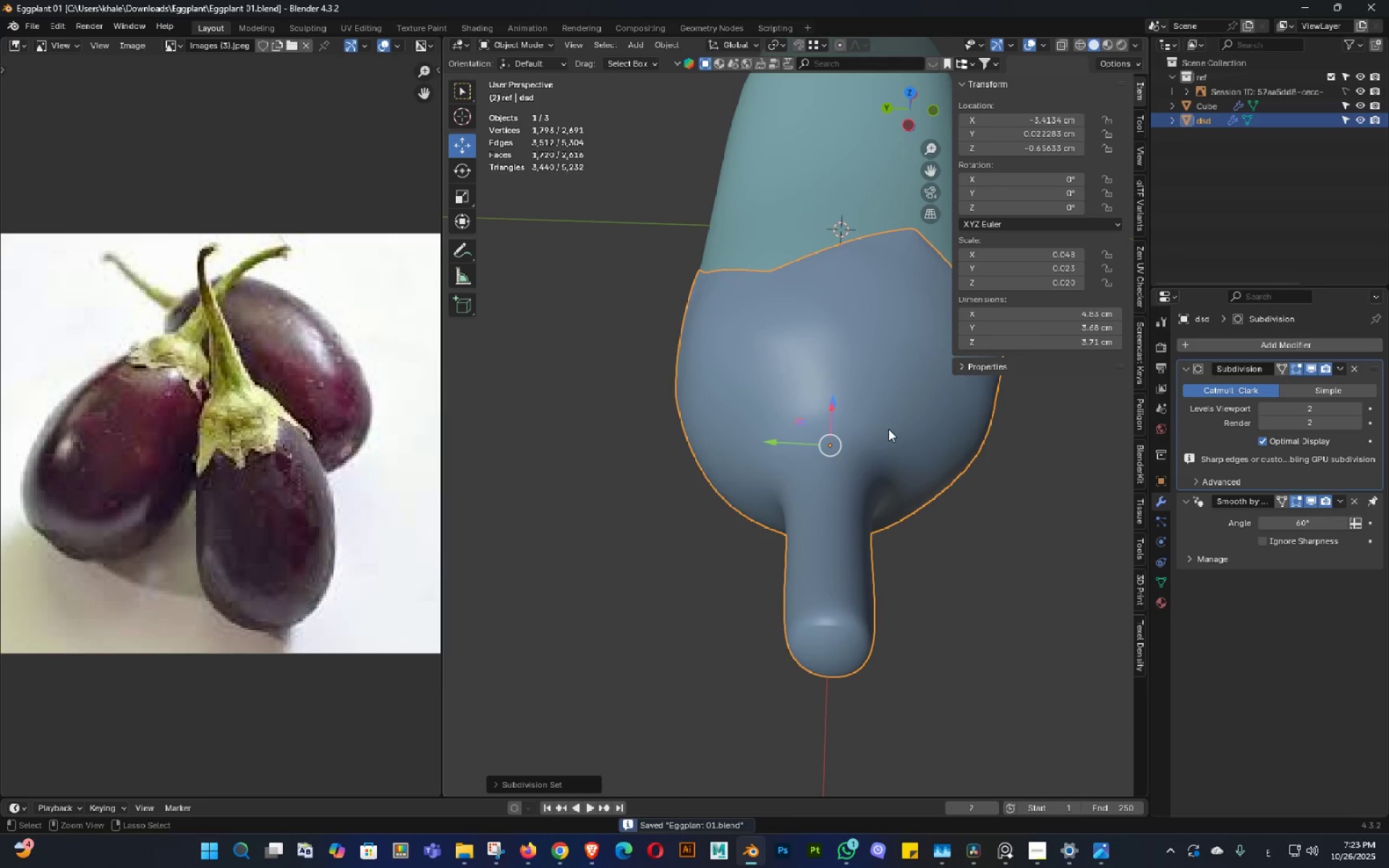 
key(Control+S)
 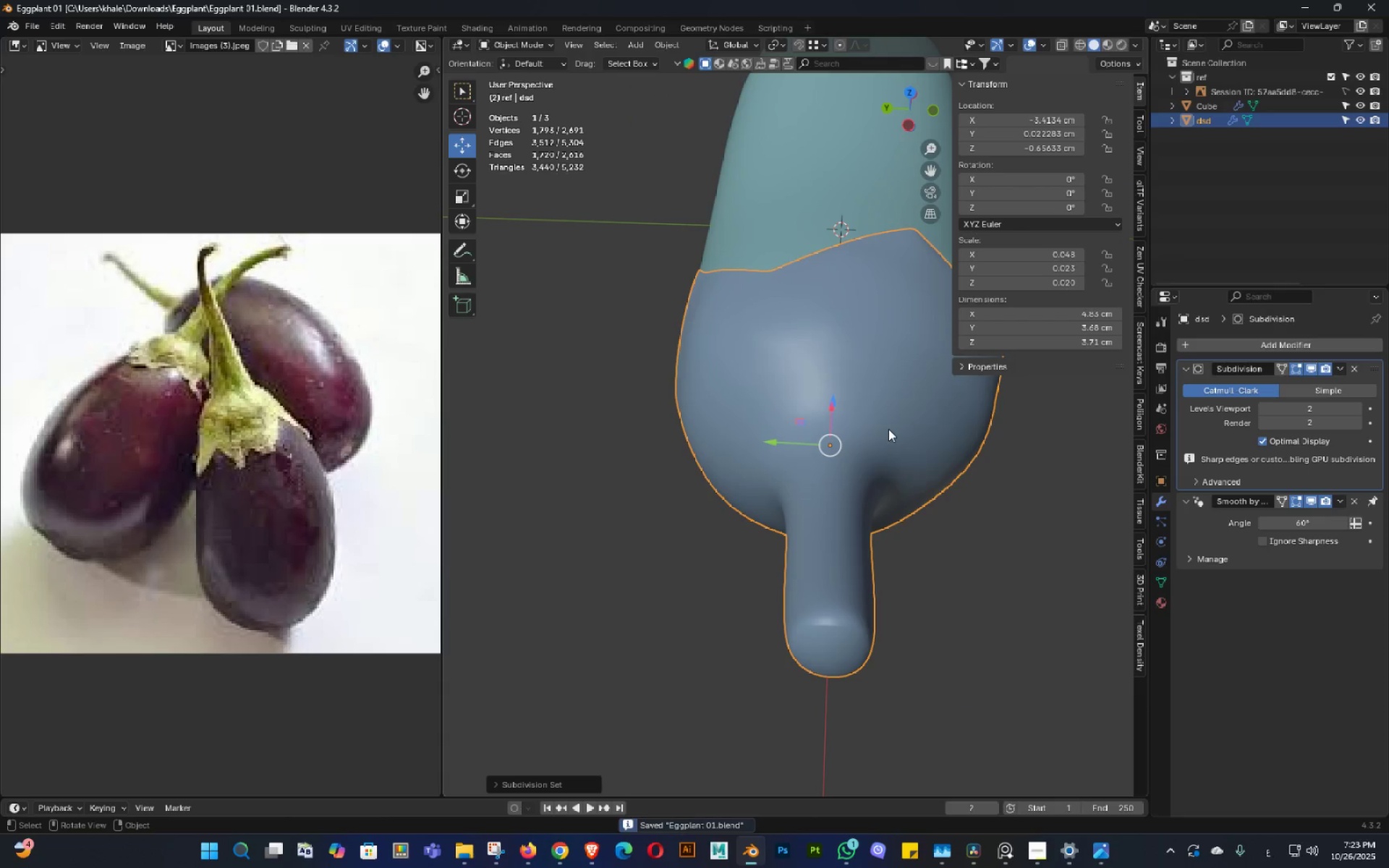 
scroll: coordinate [889, 438], scroll_direction: down, amount: 1.0
 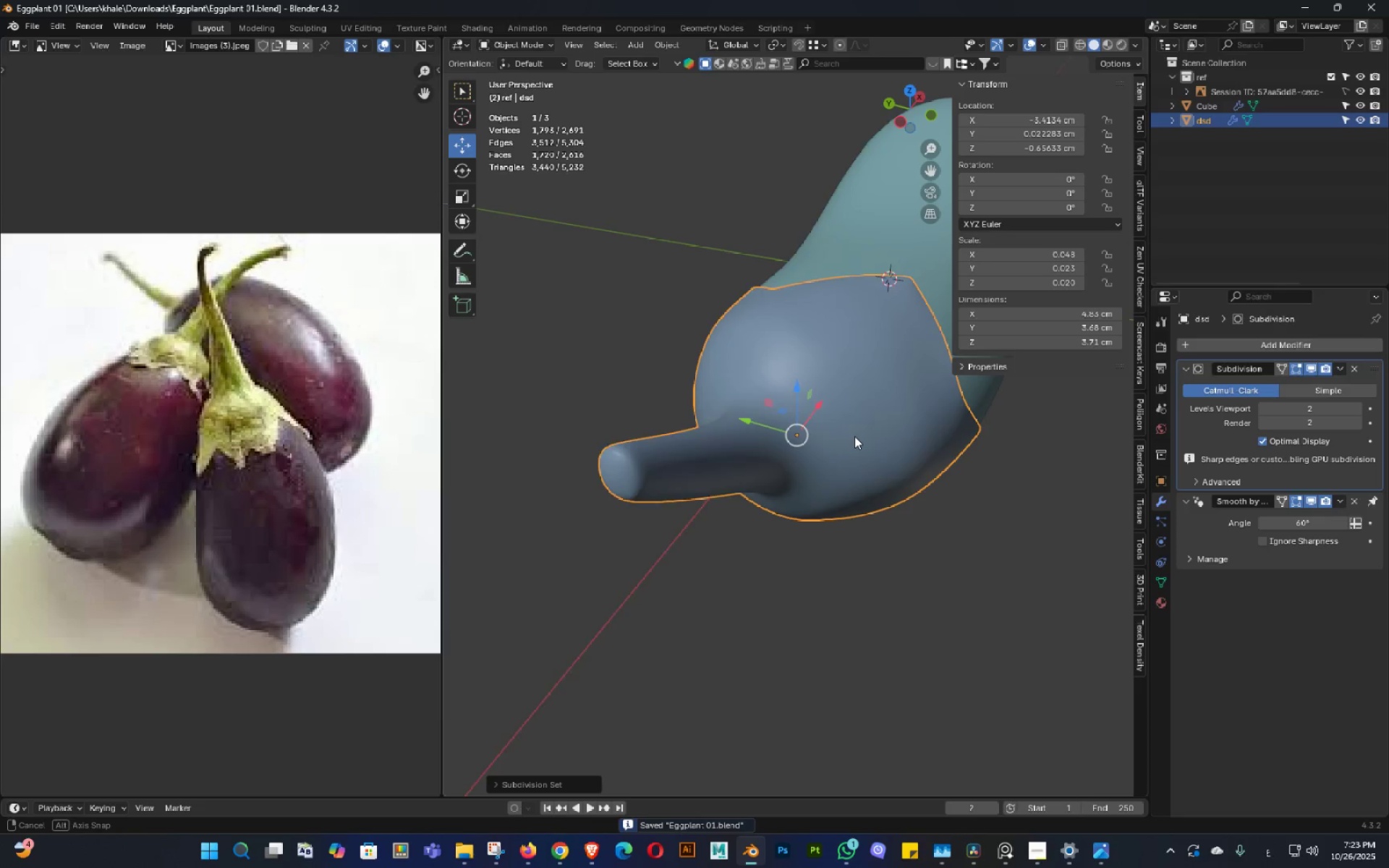 
key(Control+ControlLeft)
 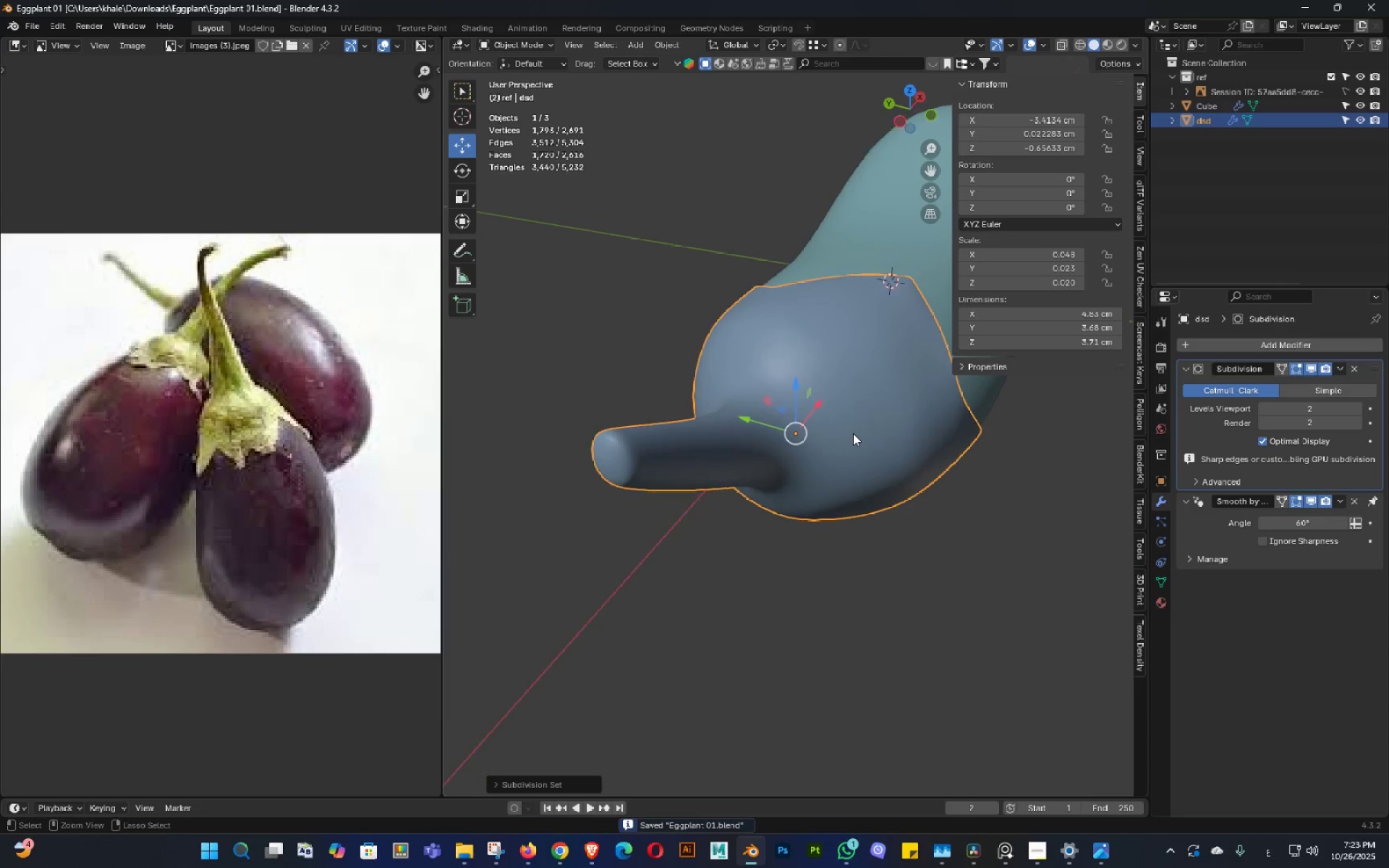 
key(Control+S)
 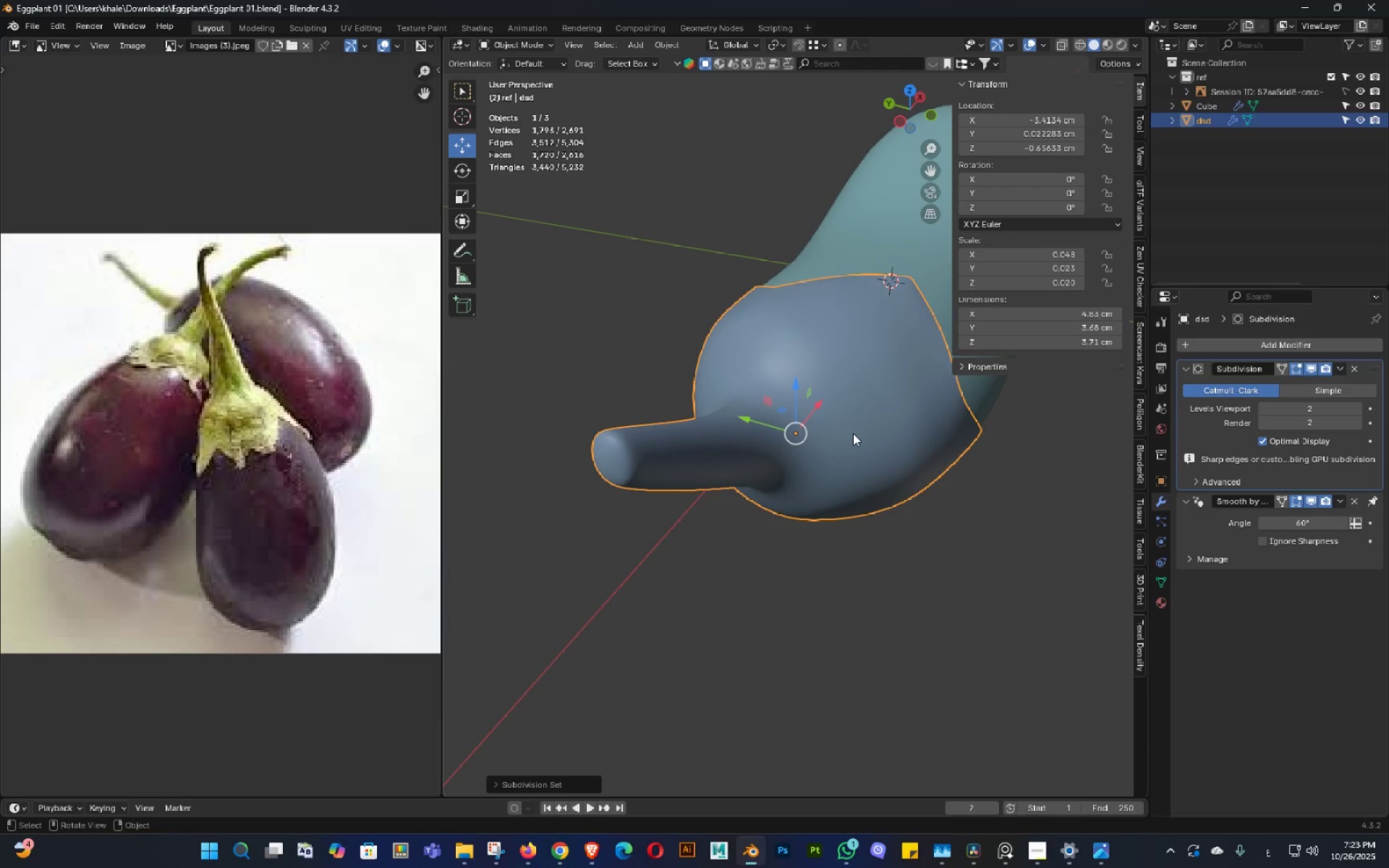 
wait(24.87)
 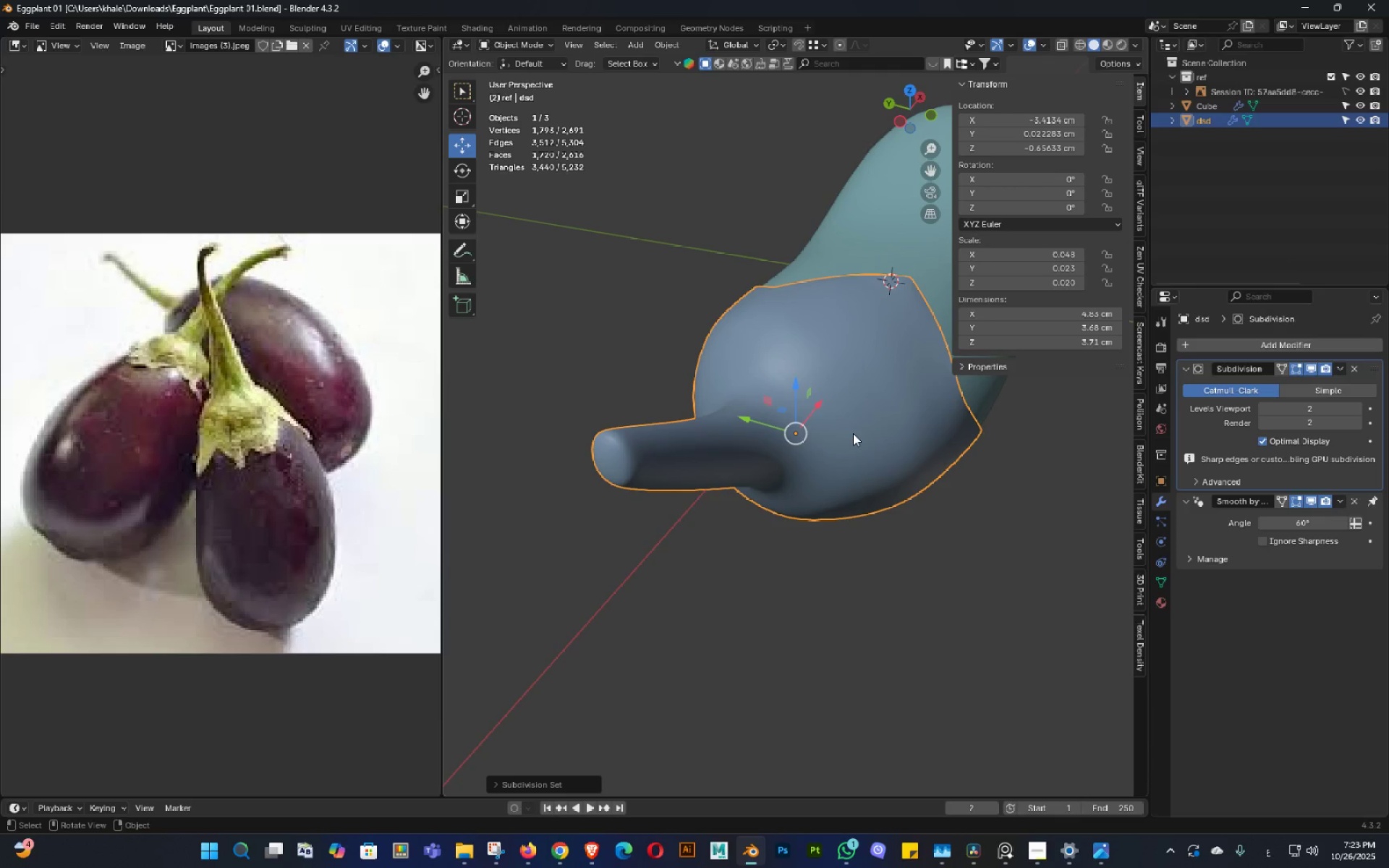 
double_click([909, 493])
 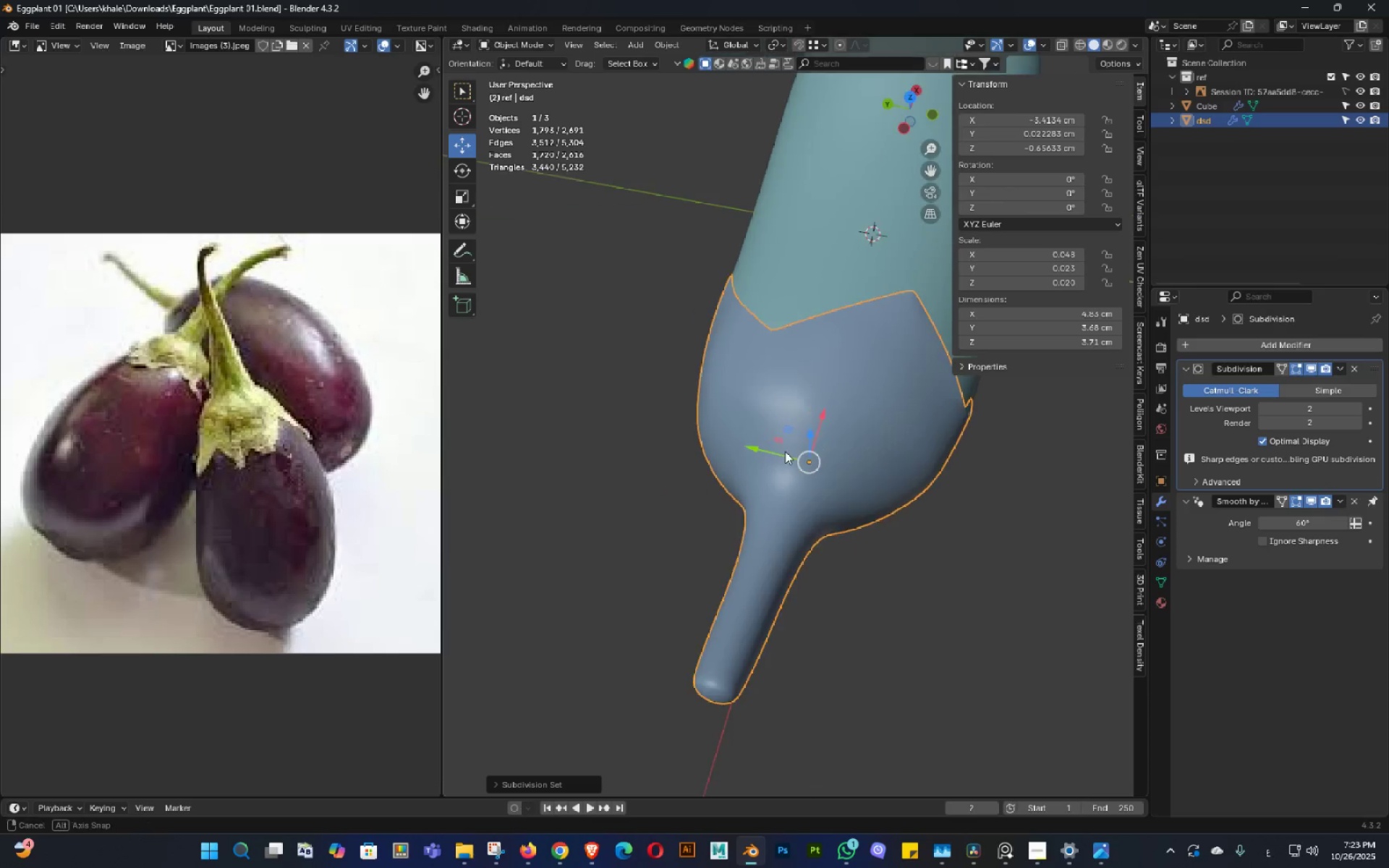 
key(Control+ControlLeft)
 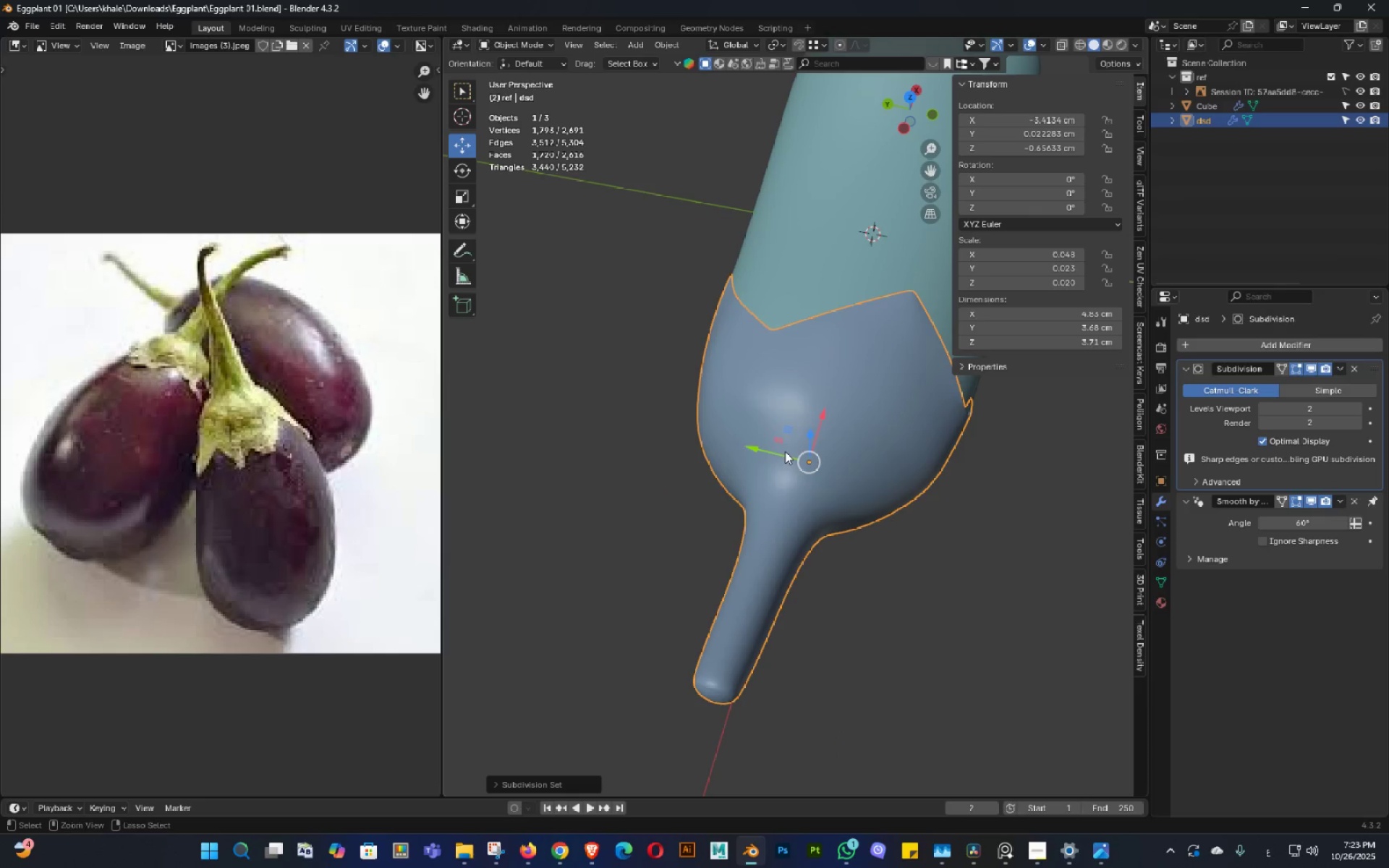 
key(Control+S)
 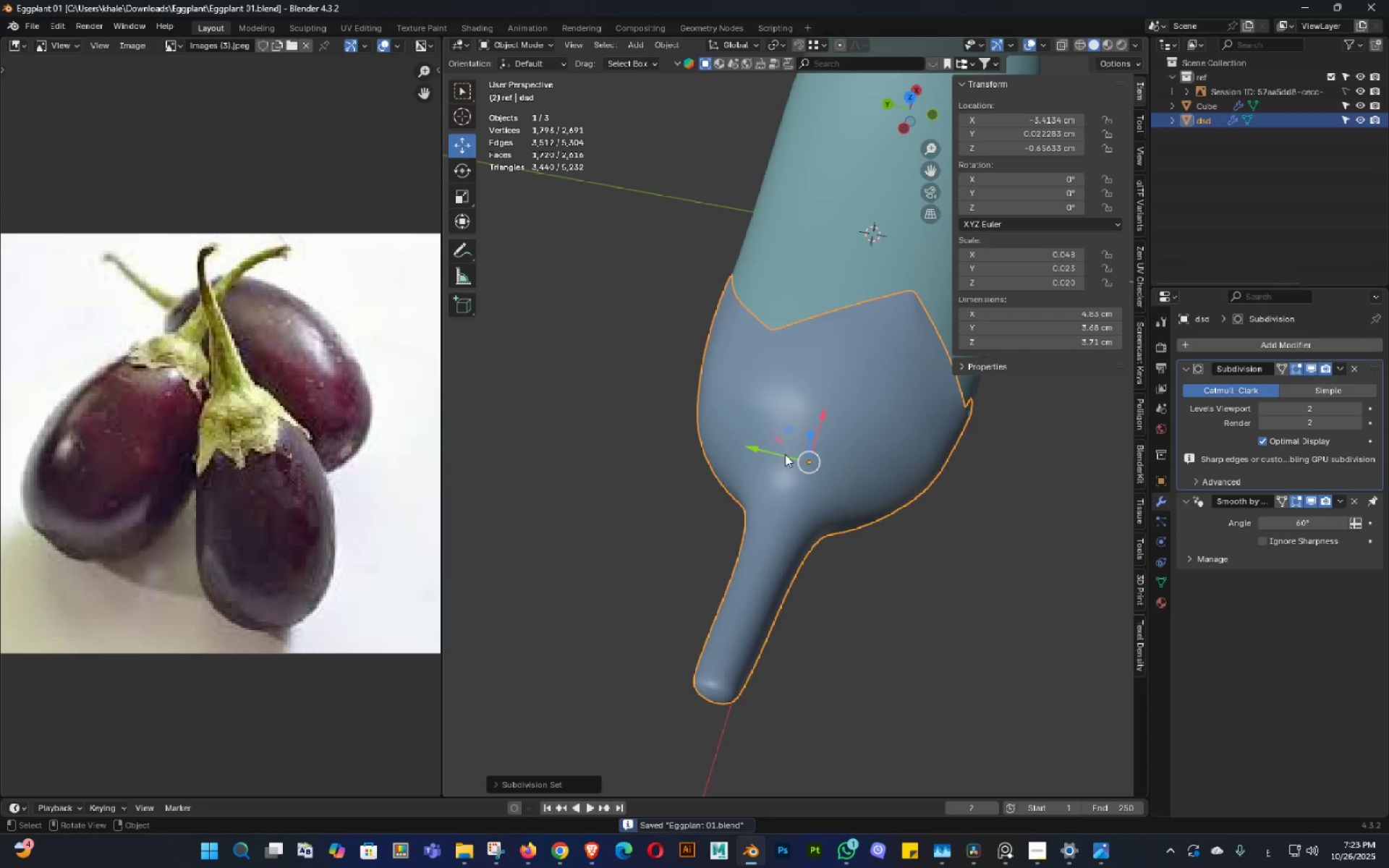 
key(Control+ControlLeft)
 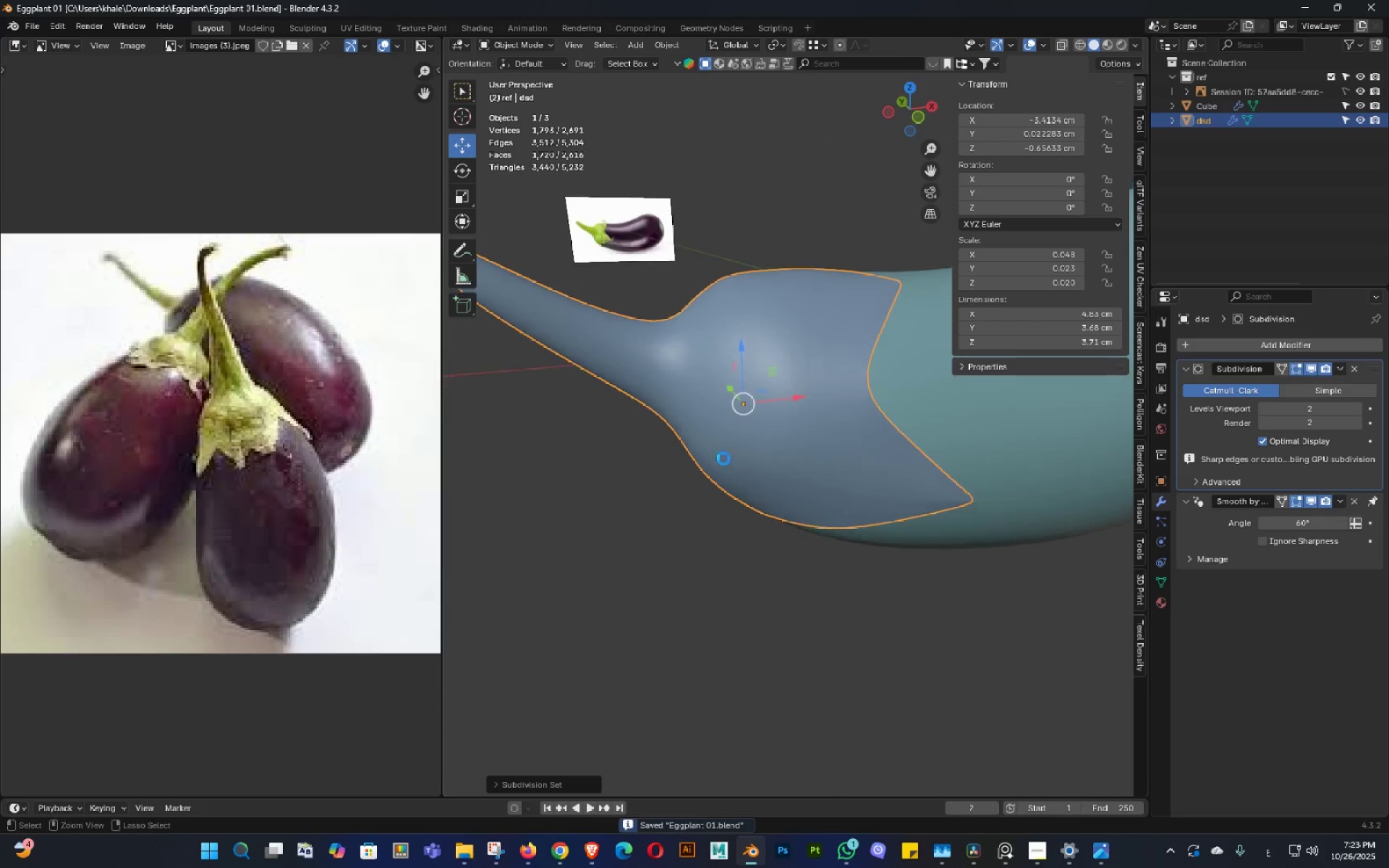 
key(Control+S)
 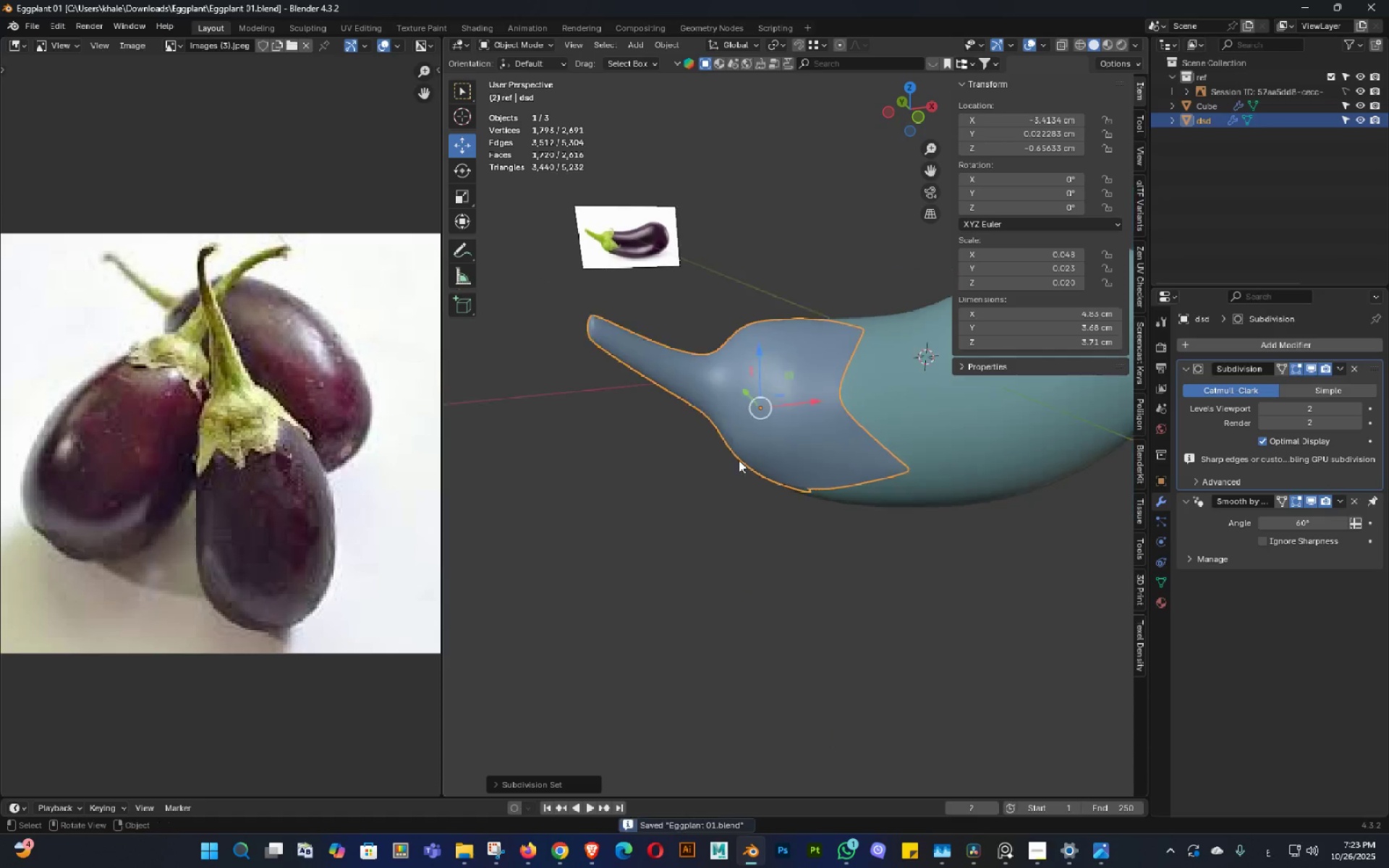 
scroll: coordinate [739, 460], scroll_direction: down, amount: 3.0
 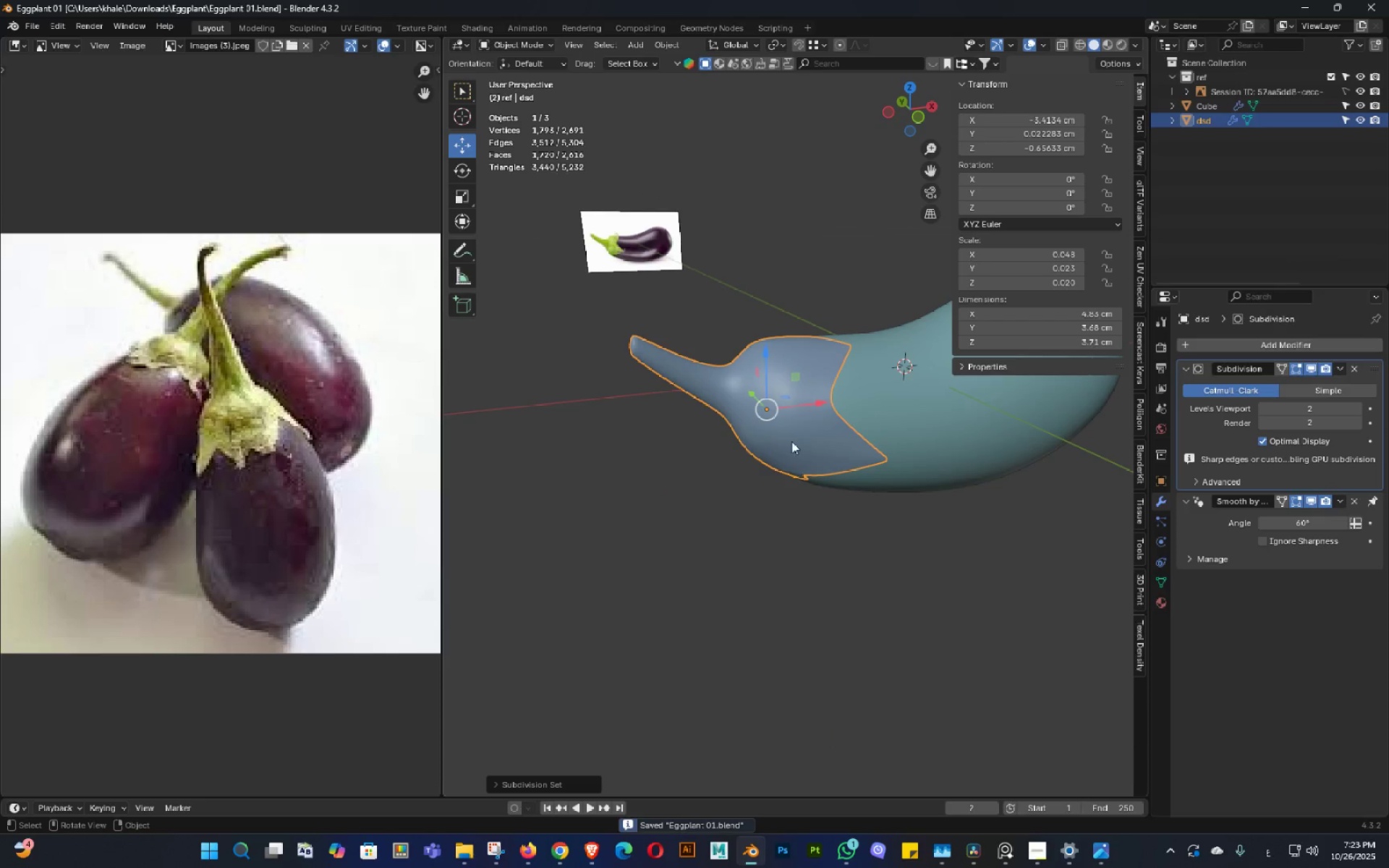 
key(Shift+ShiftLeft)
 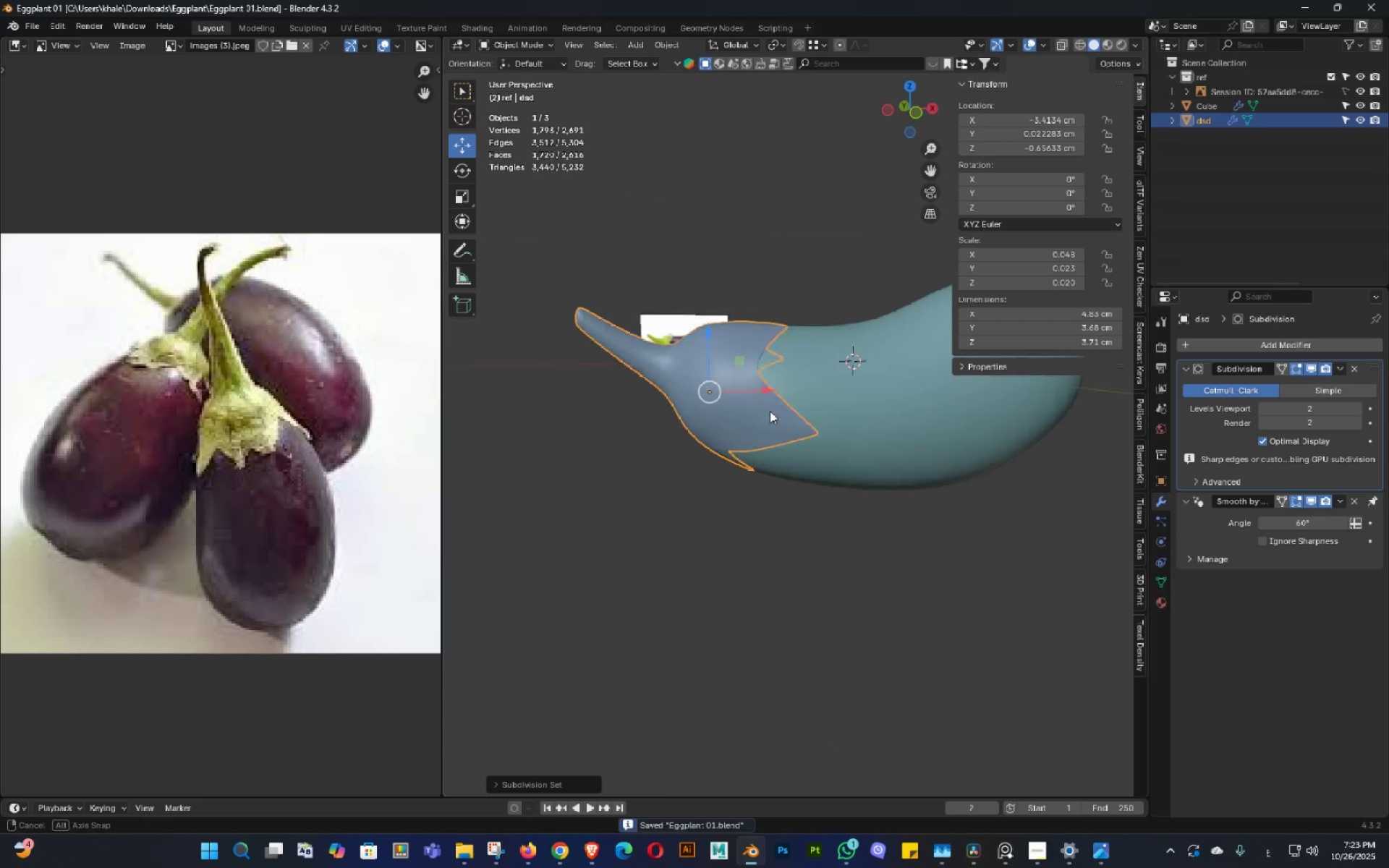 
key(Control+ControlLeft)
 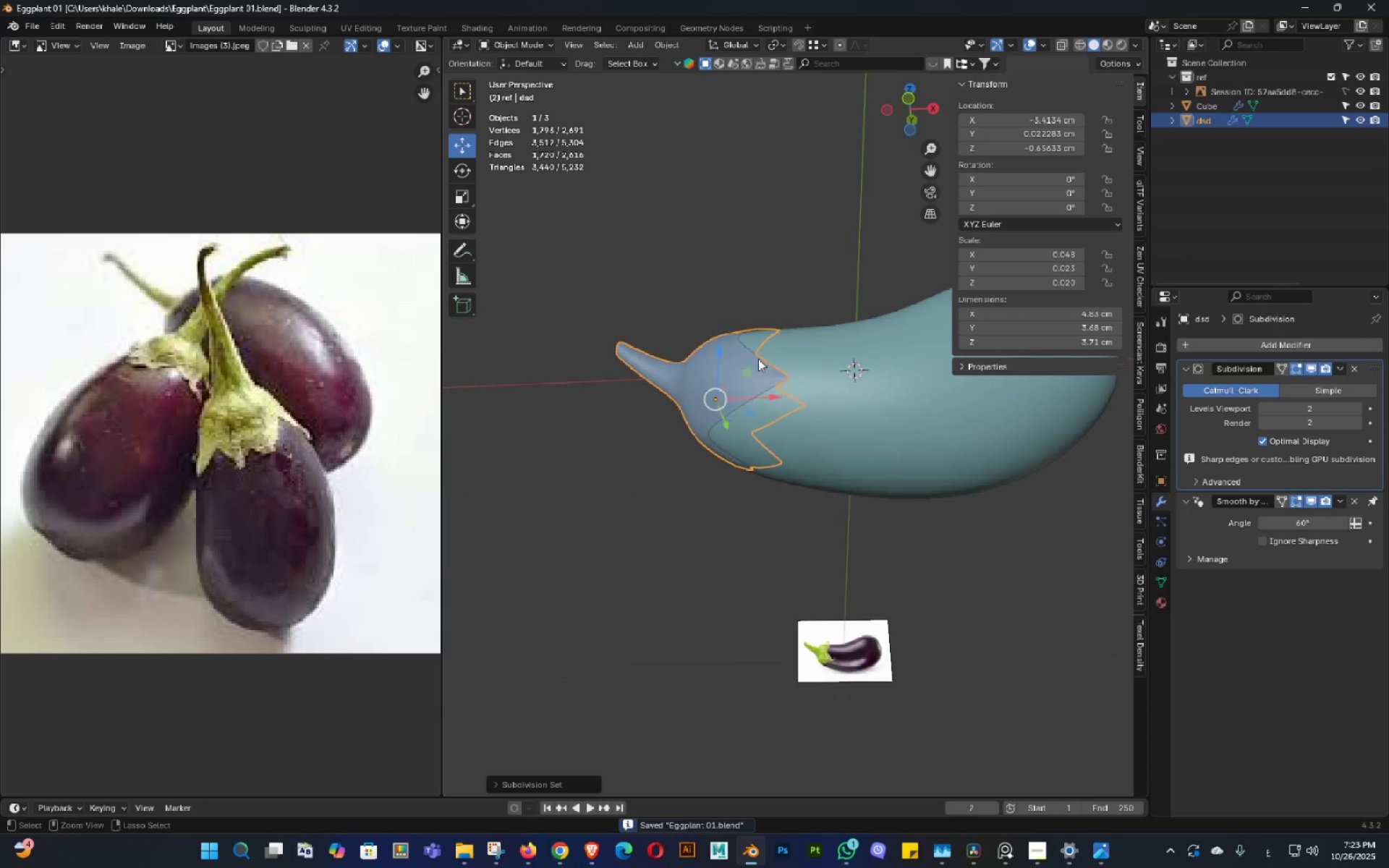 
key(Control+S)
 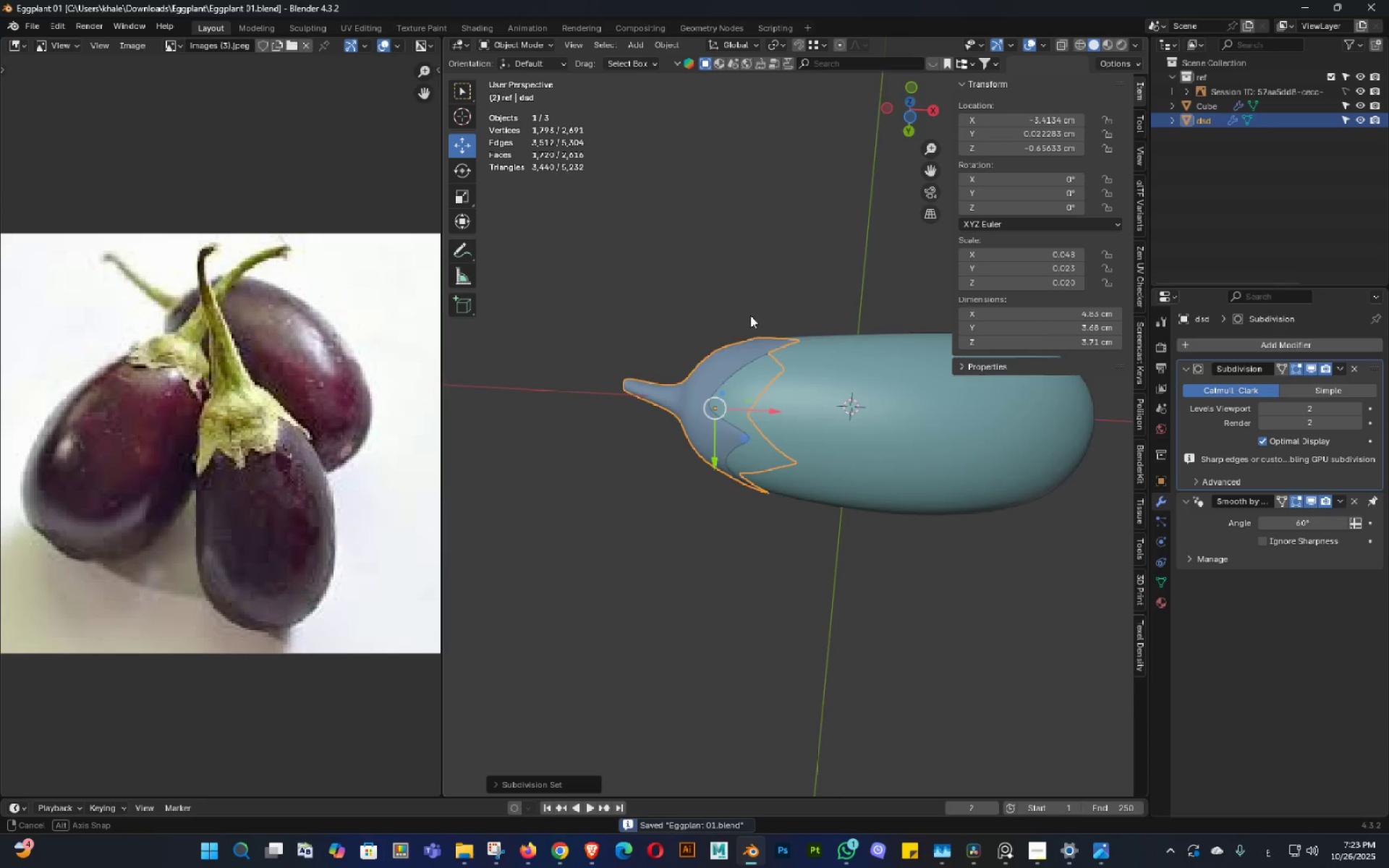 
scroll: coordinate [775, 384], scroll_direction: up, amount: 1.0
 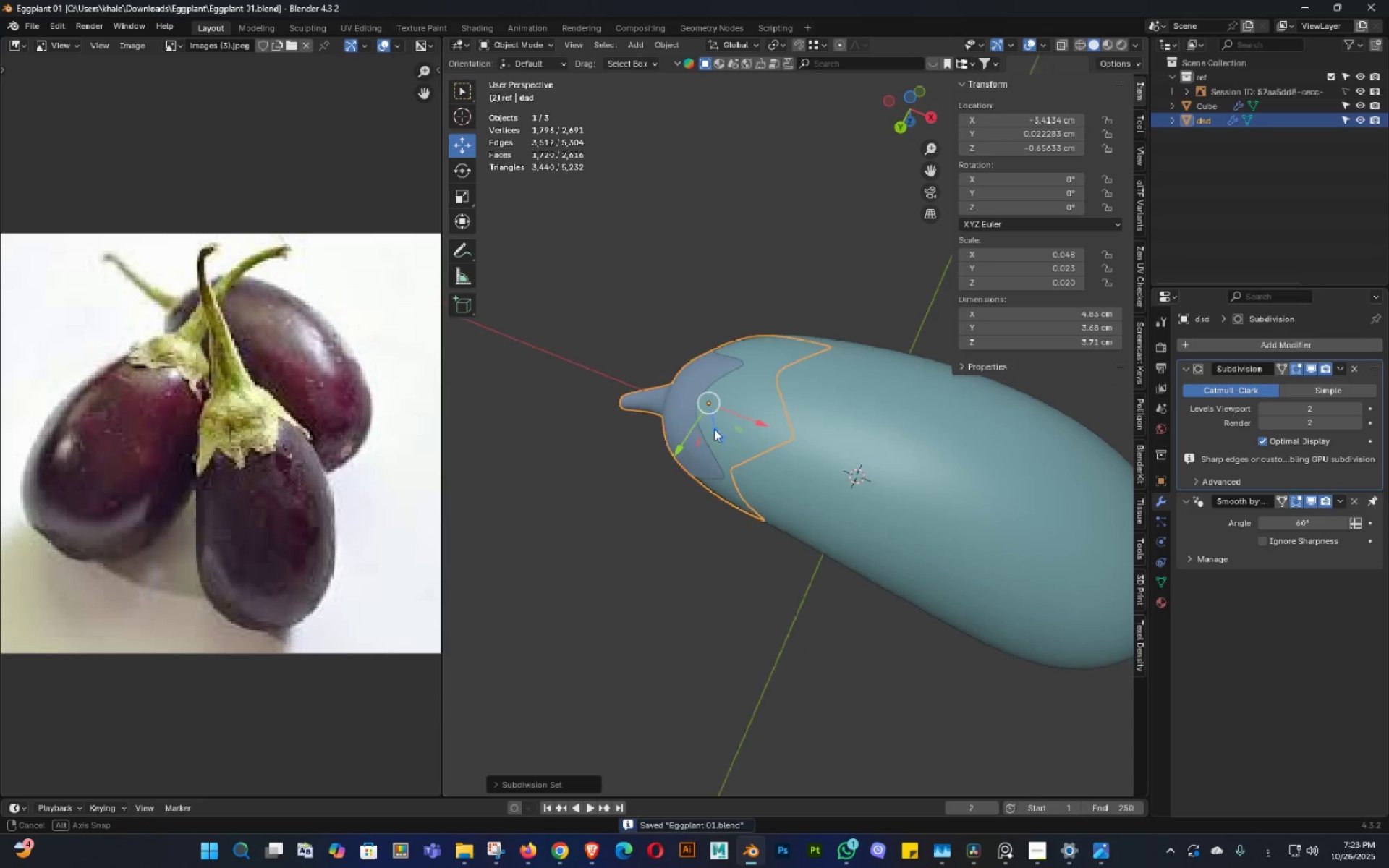 
key(Shift+ShiftLeft)
 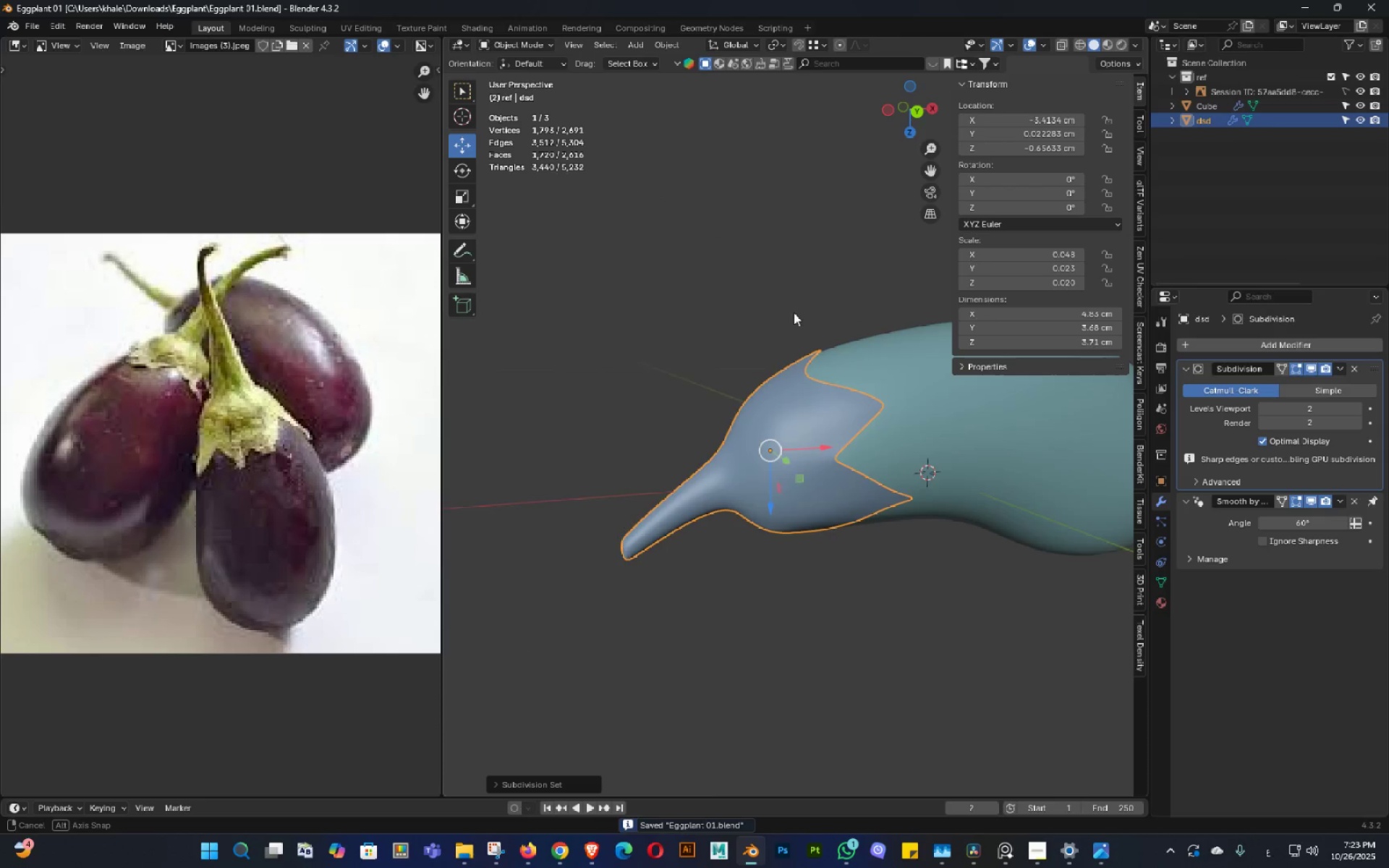 
scroll: coordinate [832, 467], scroll_direction: up, amount: 1.0
 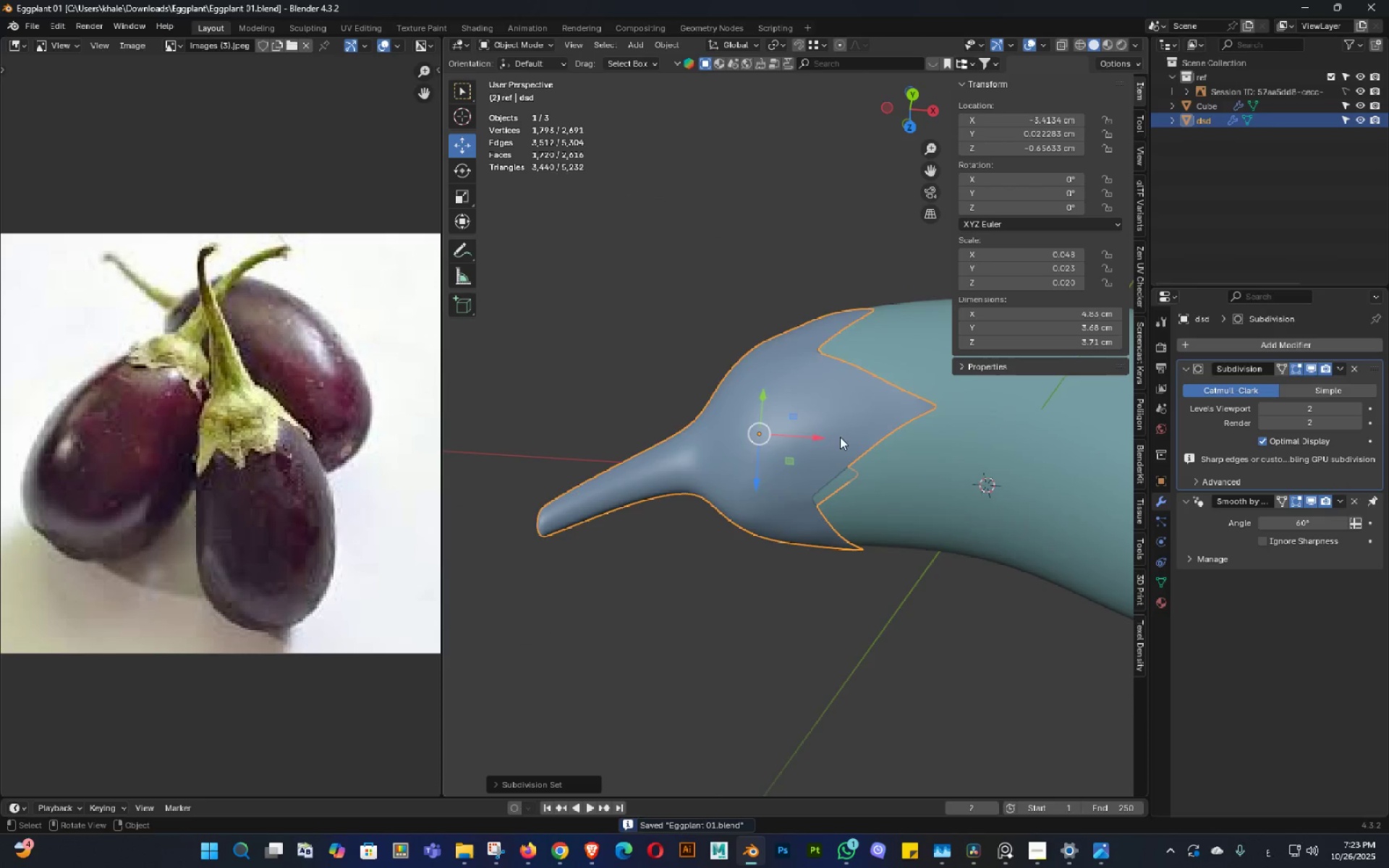 
scroll: coordinate [868, 438], scroll_direction: down, amount: 3.0
 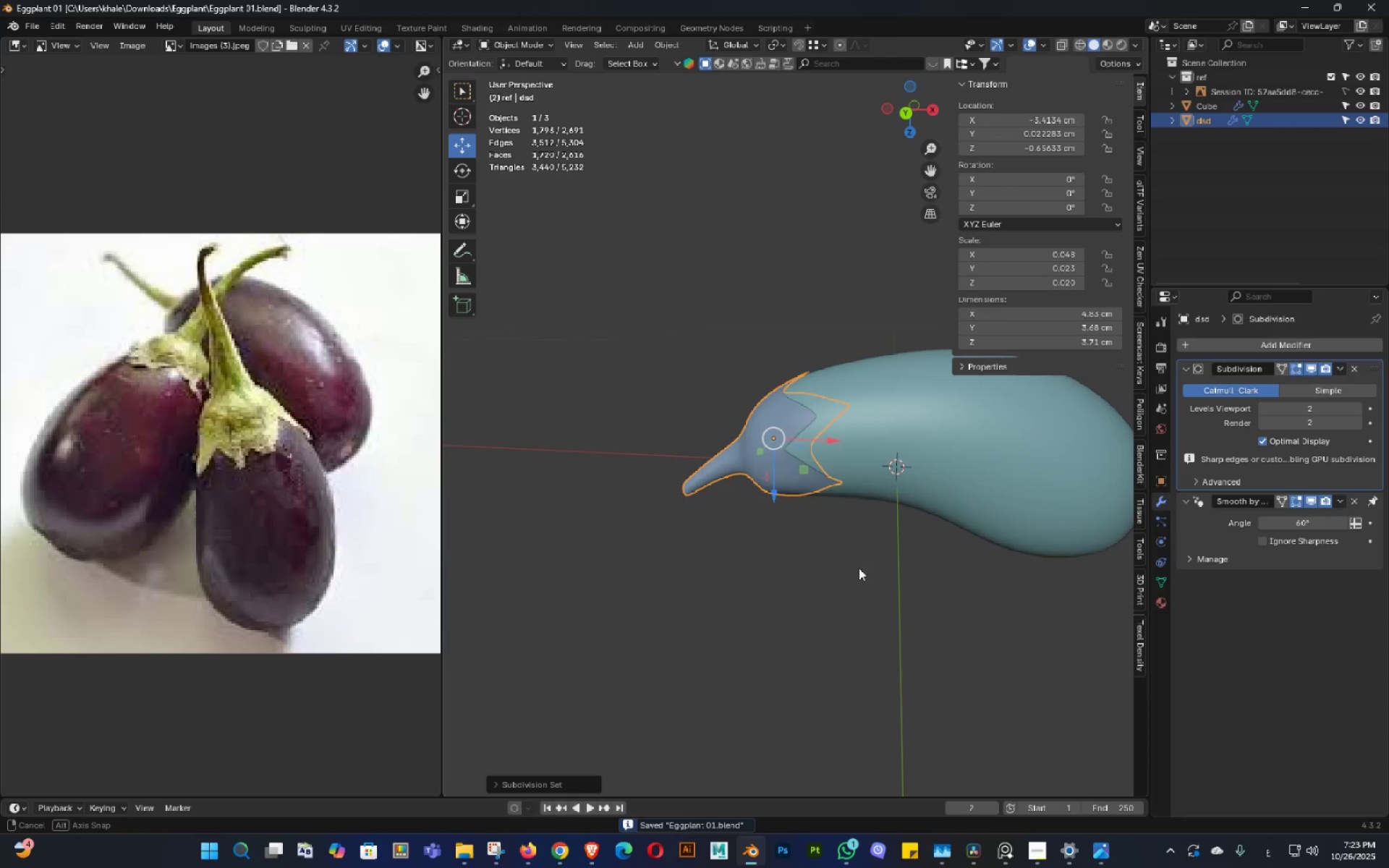 
key(Control+ControlLeft)
 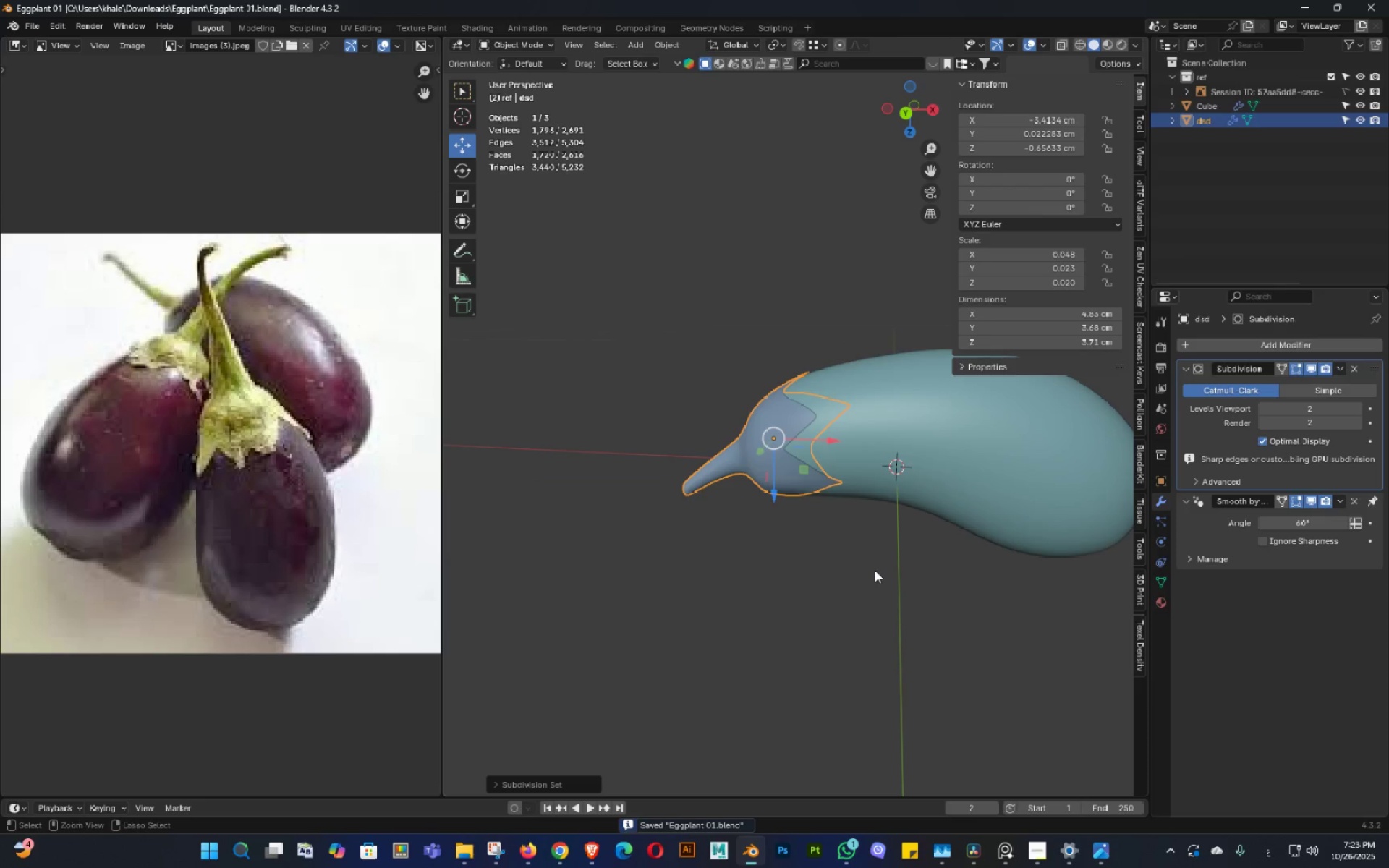 
key(Control+S)
 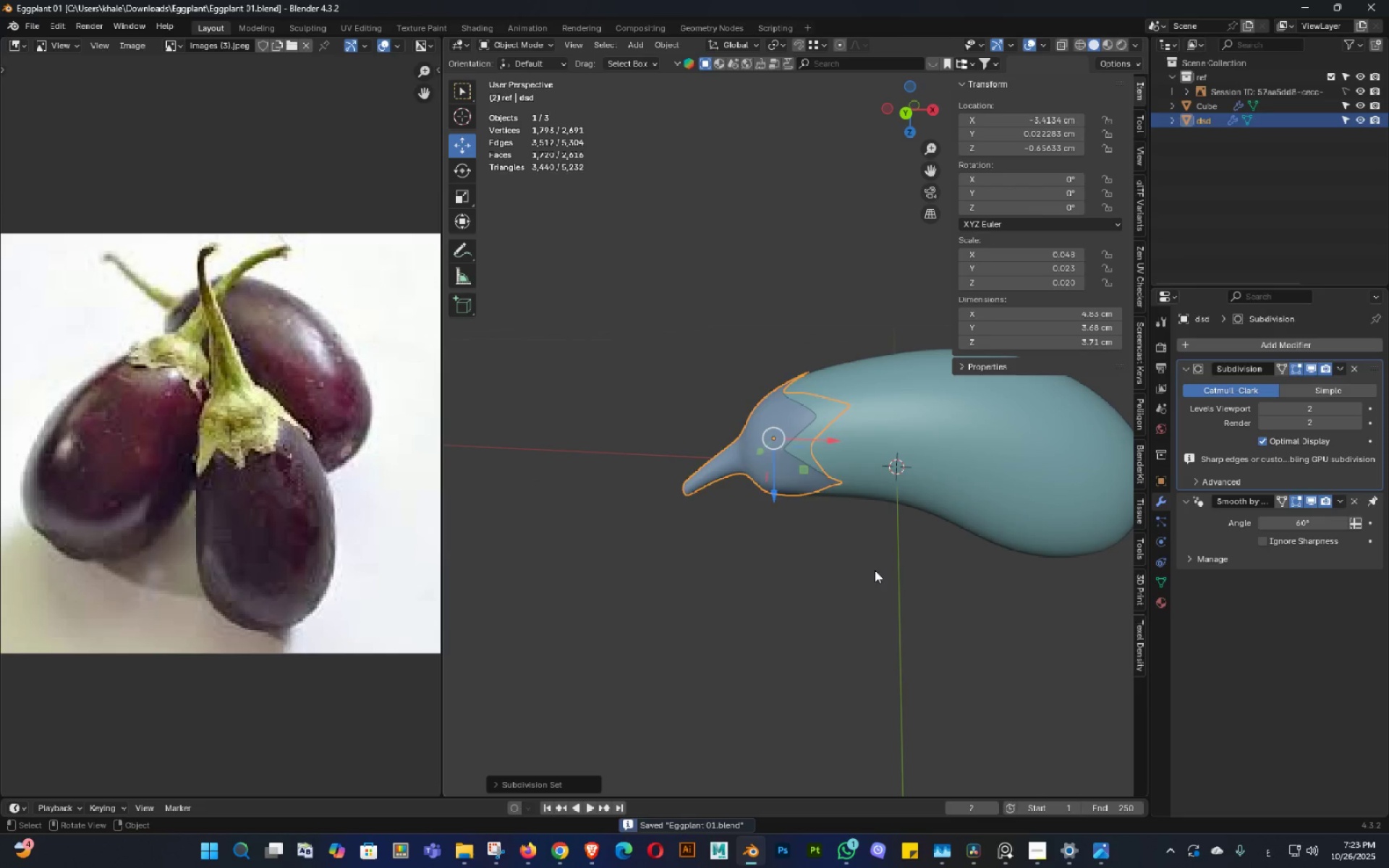 
left_click([875, 570])
 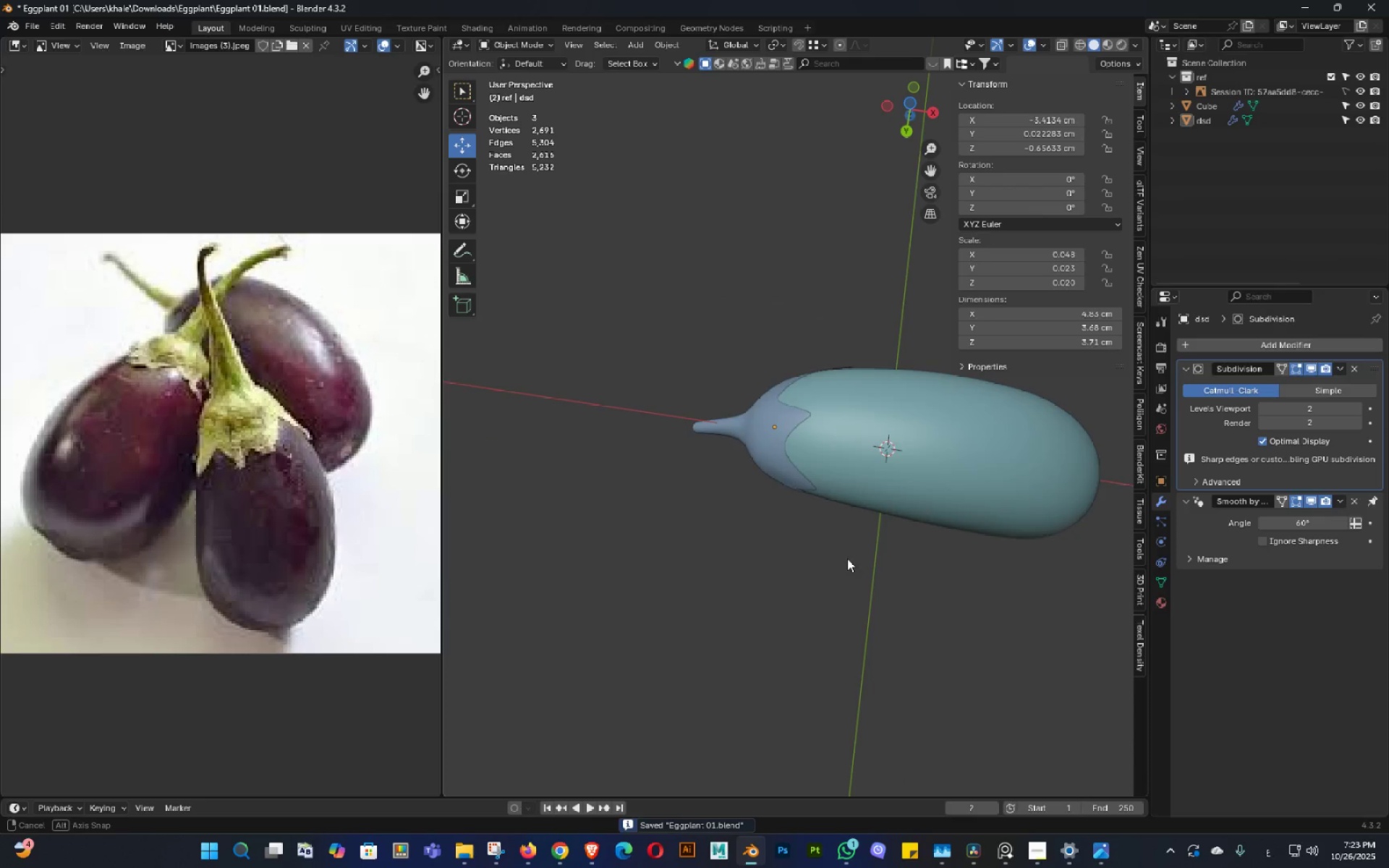 
scroll: coordinate [830, 491], scroll_direction: up, amount: 6.0
 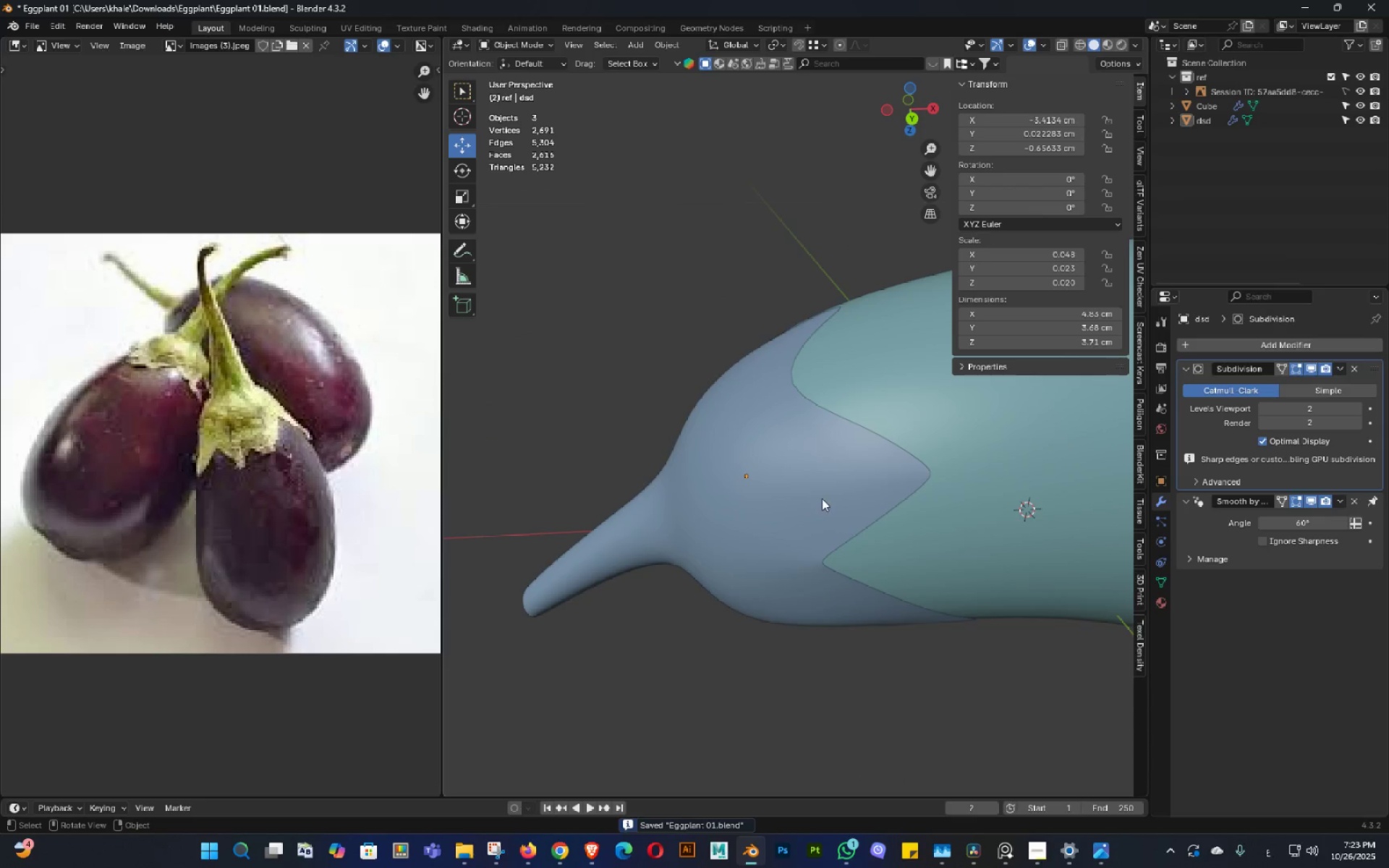 
key(Tab)
 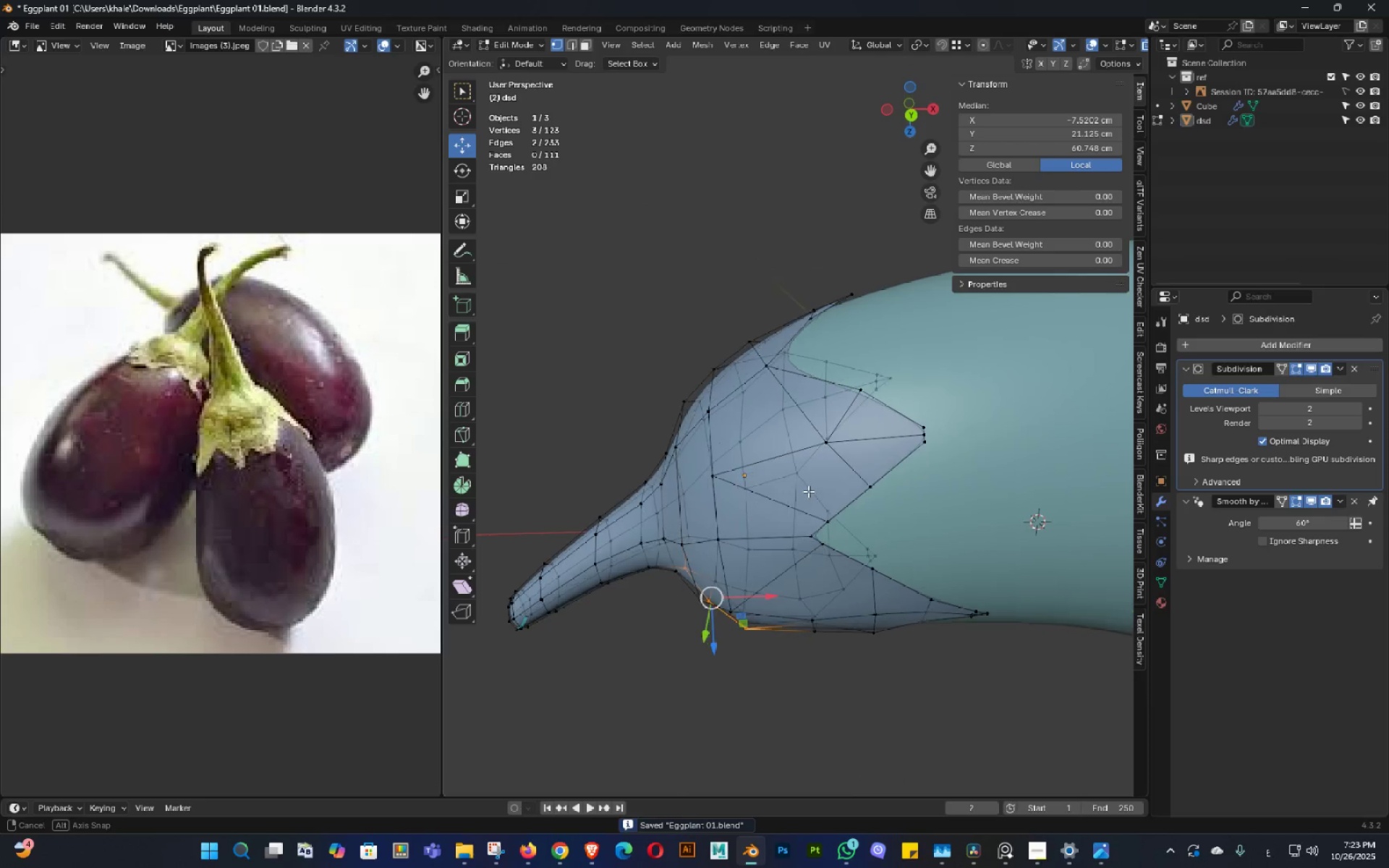 
key(Tab)
 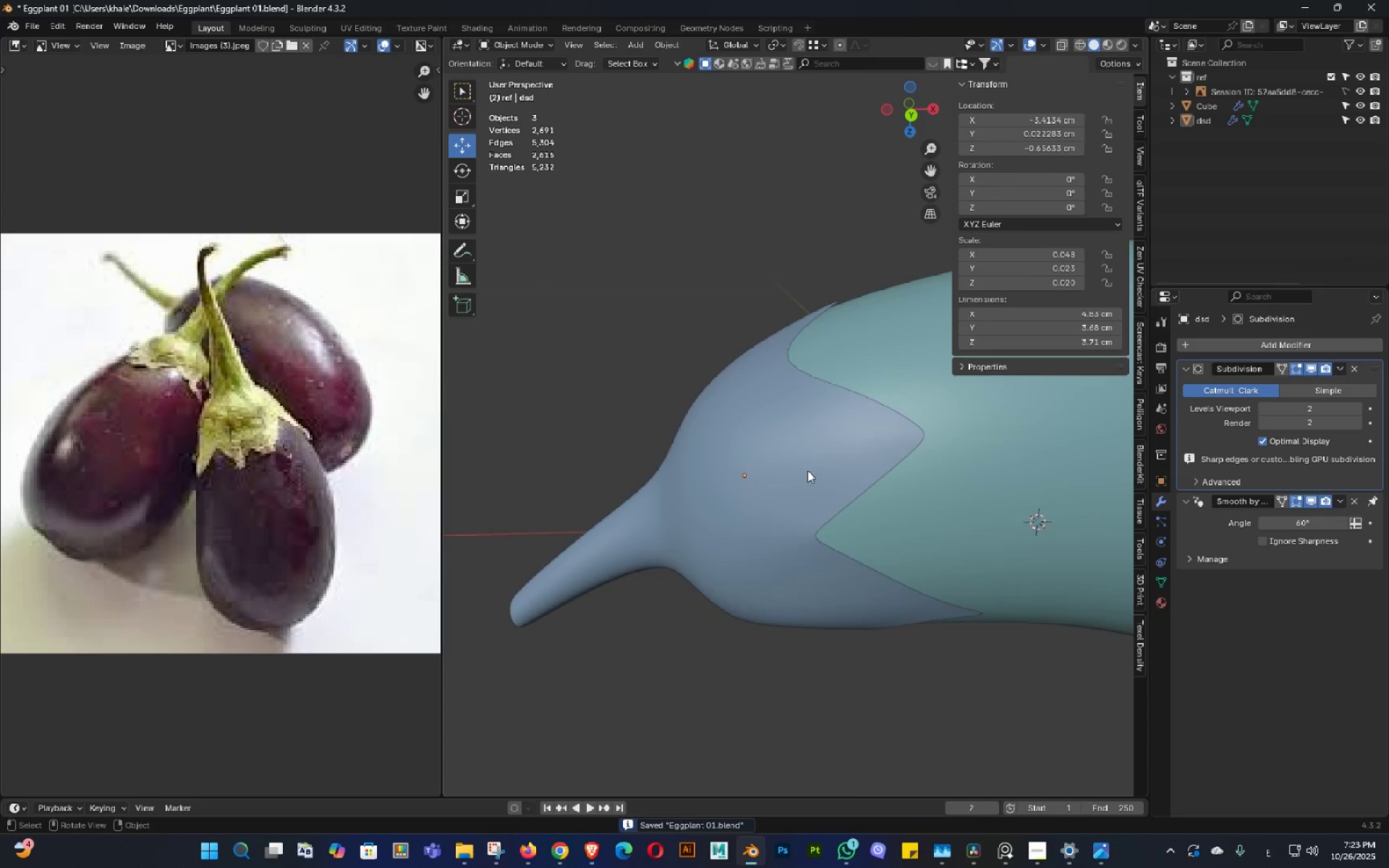 
double_click([804, 457])
 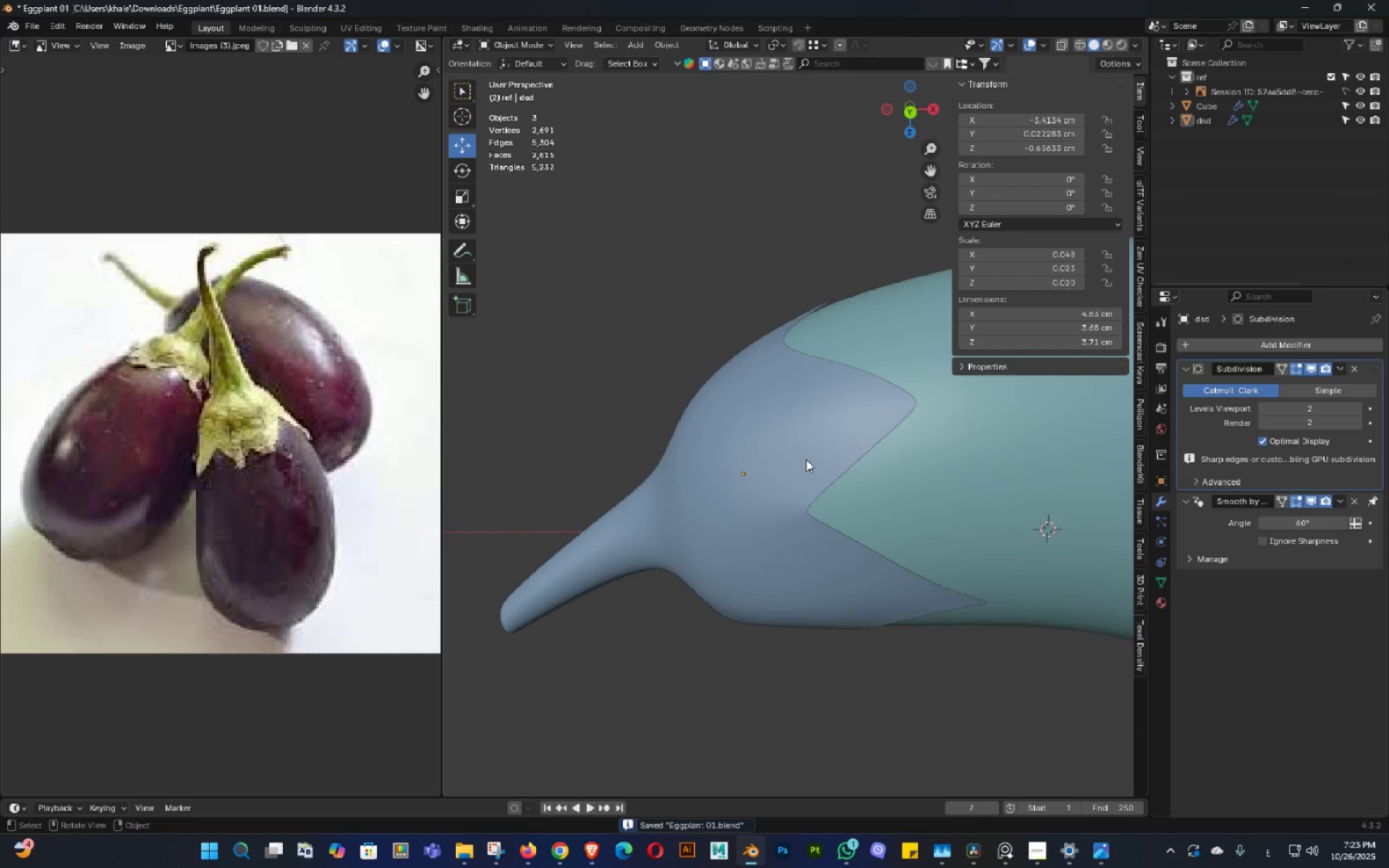 
key(Control+ControlLeft)
 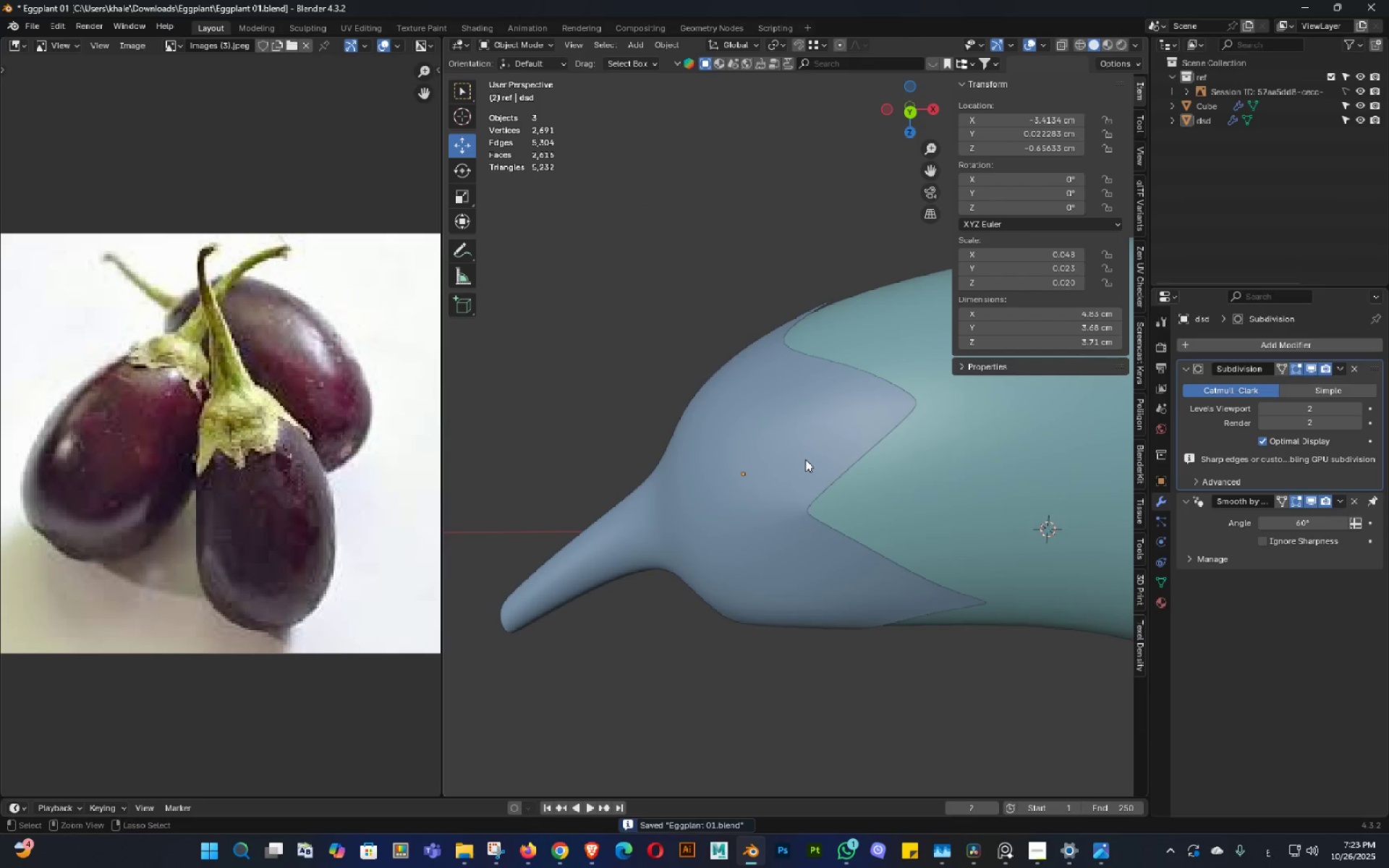 
key(Control+S)
 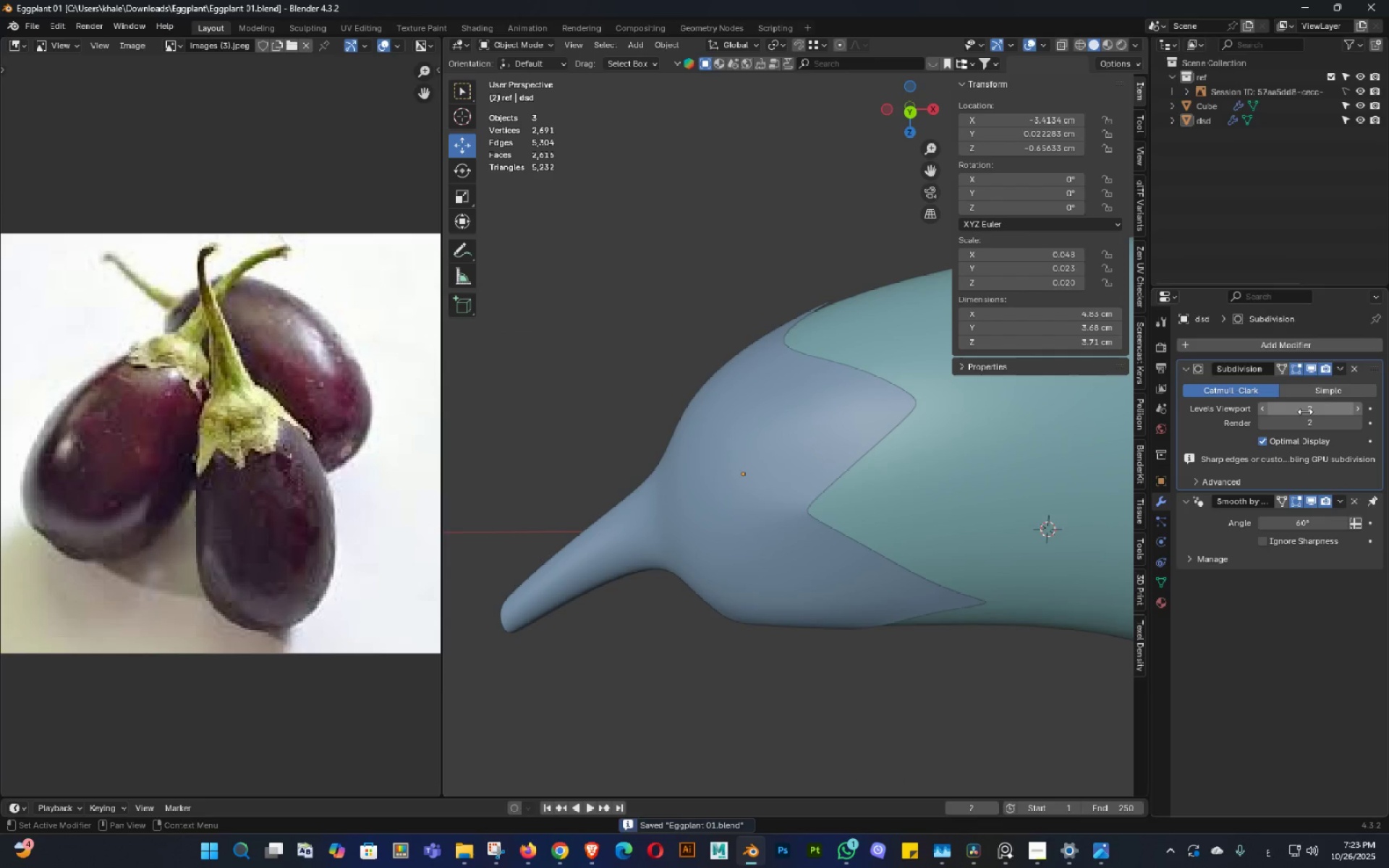 
left_click([1304, 412])
 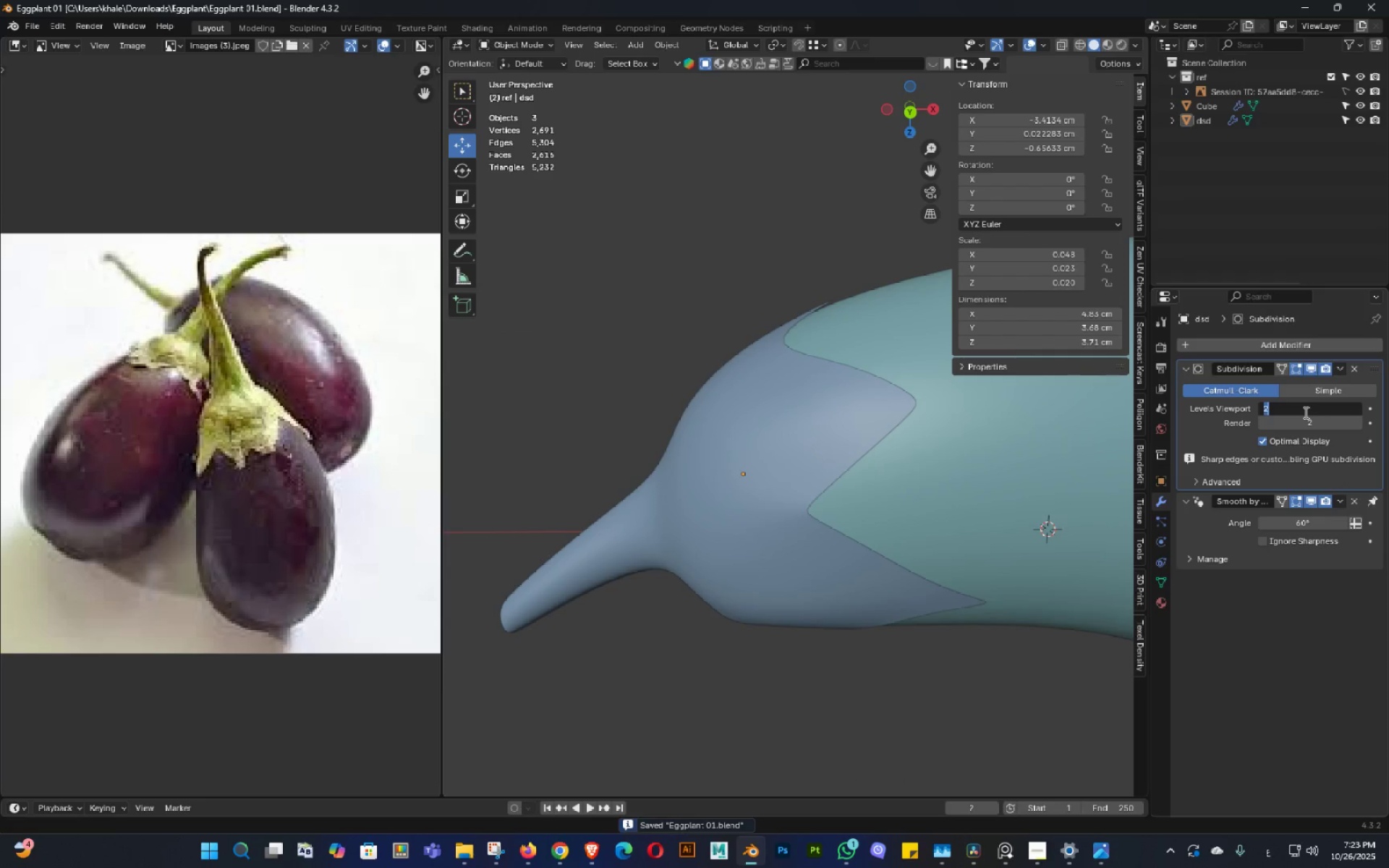 
key(Numpad1)
 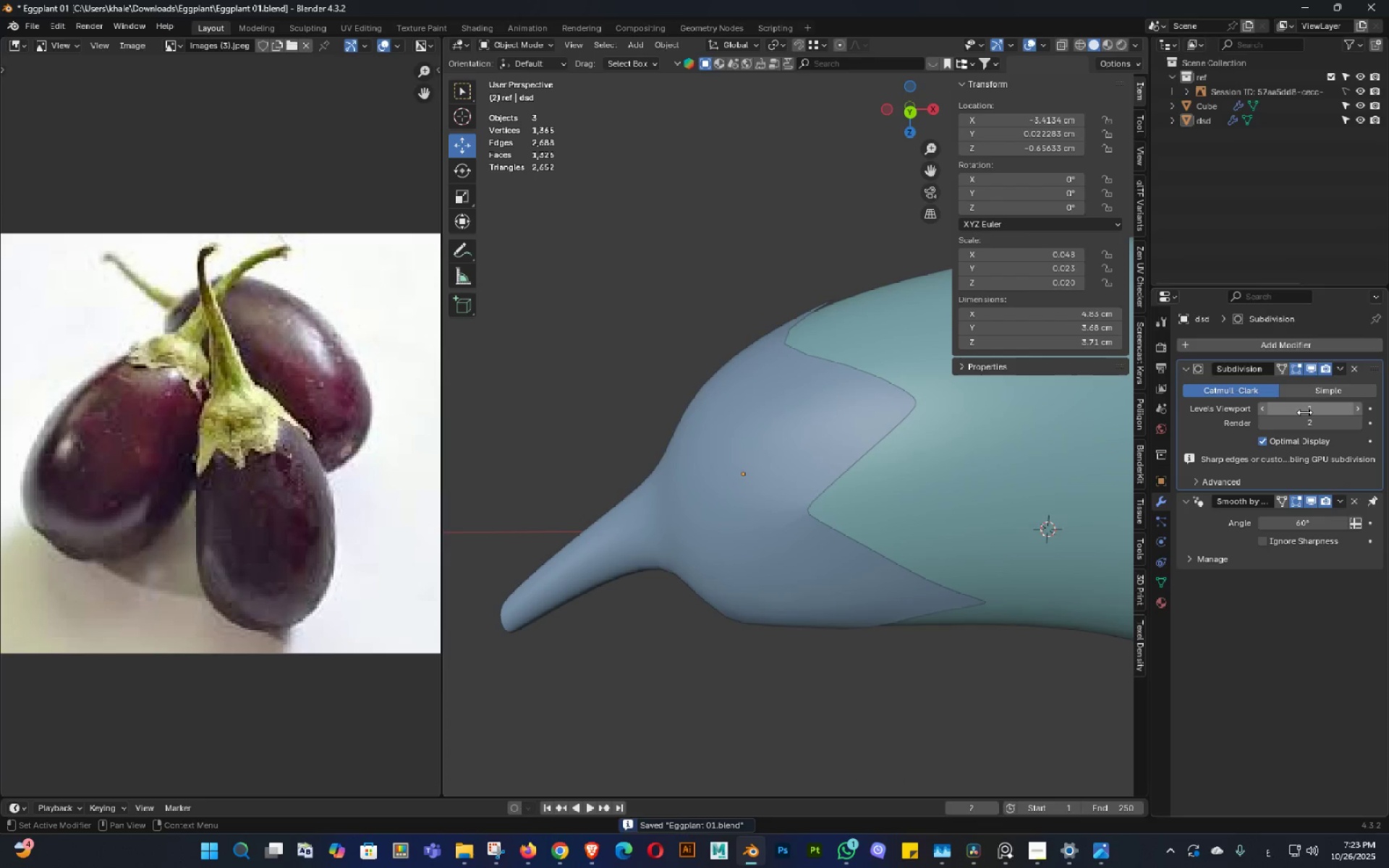 
key(NumpadEnter)
 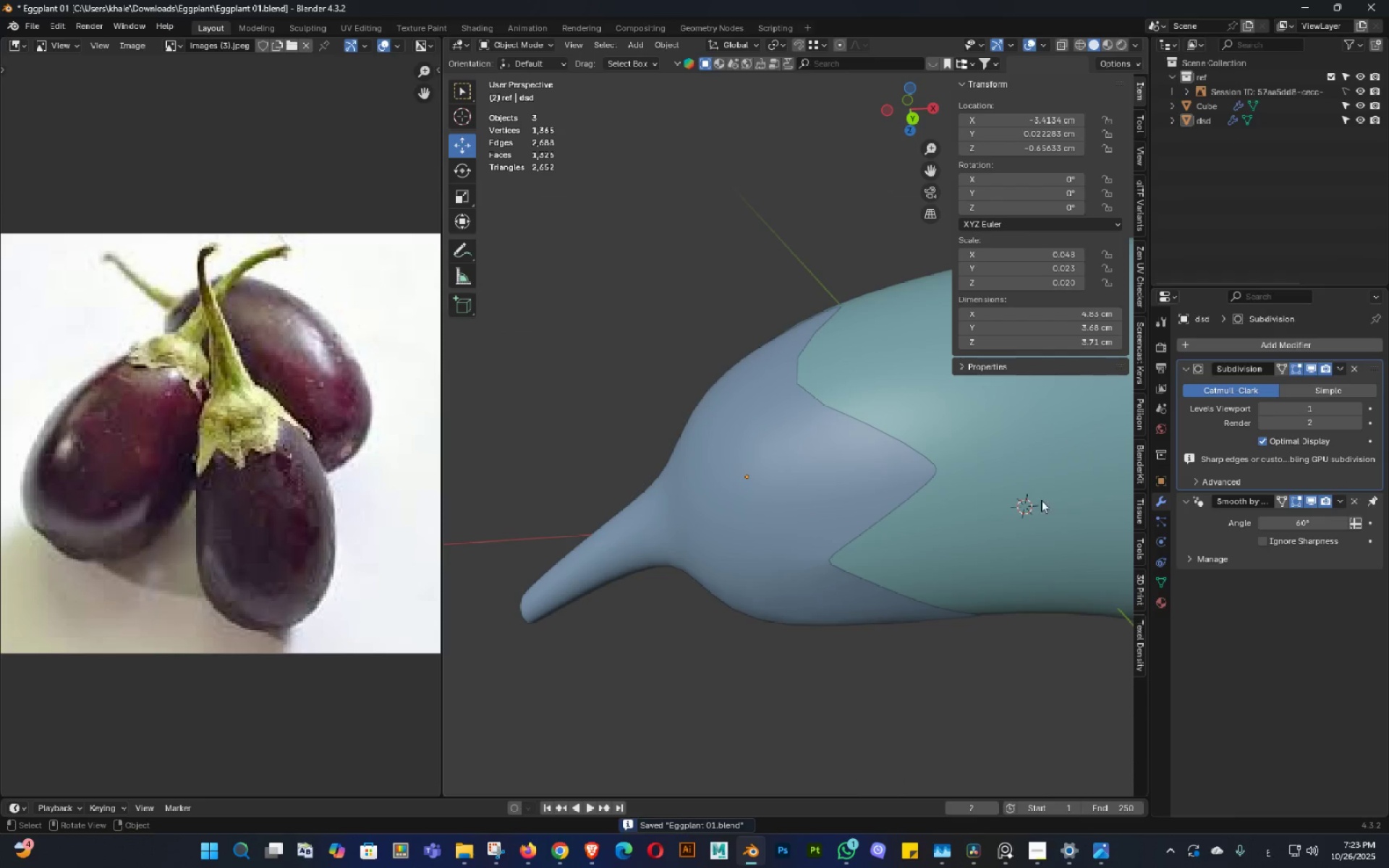 
double_click([944, 556])
 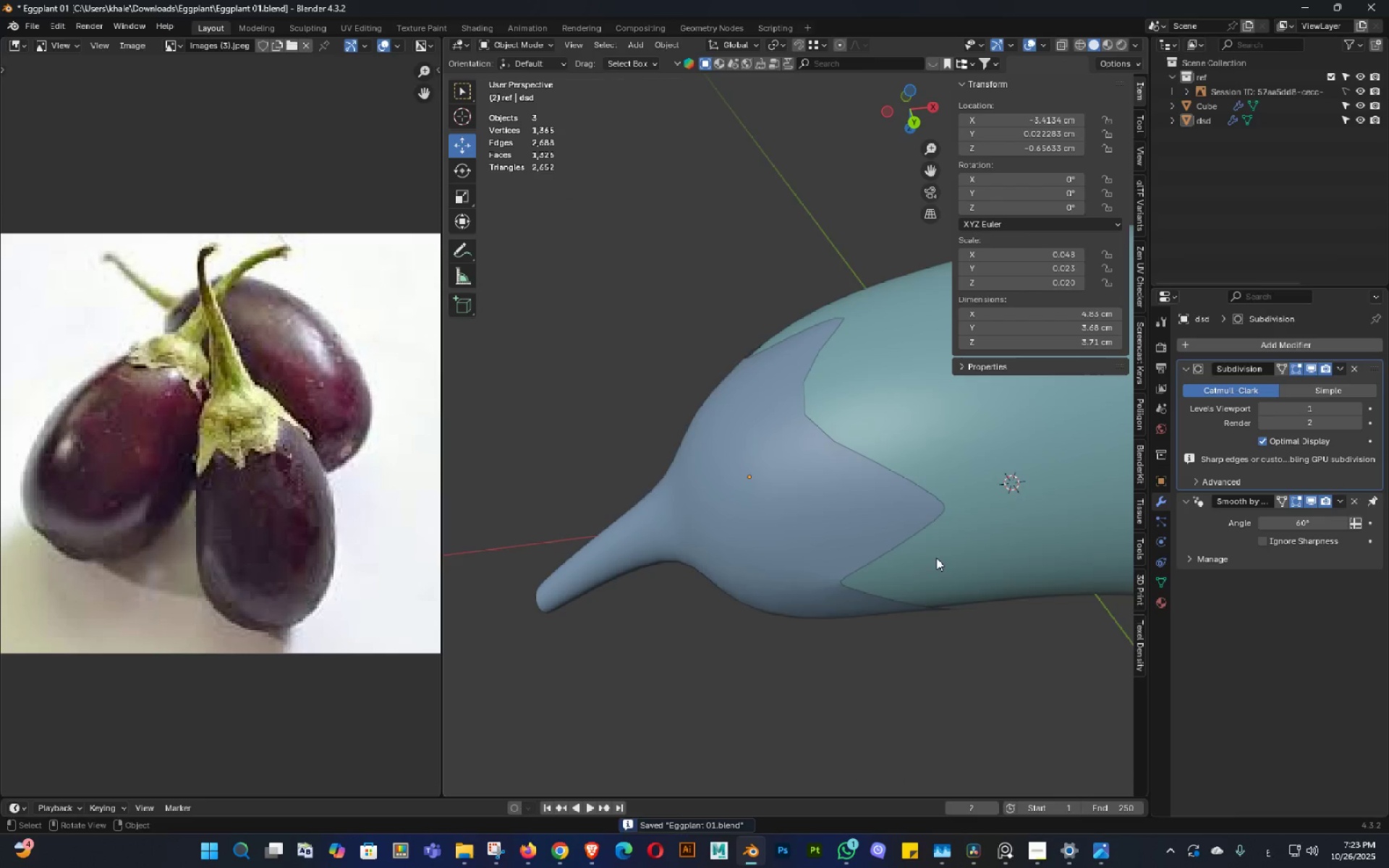 
key(Shift+ShiftLeft)
 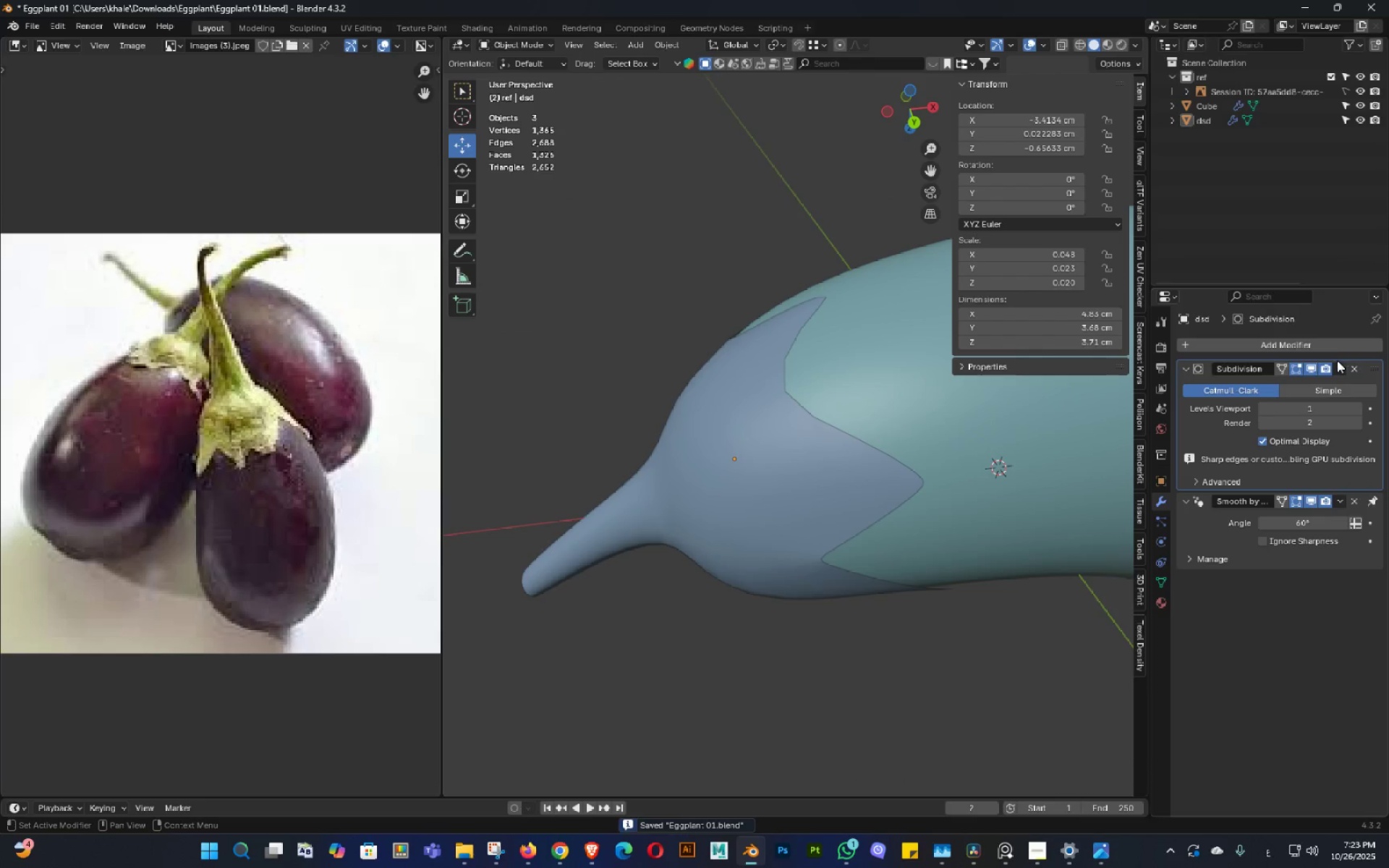 
left_click([1337, 367])
 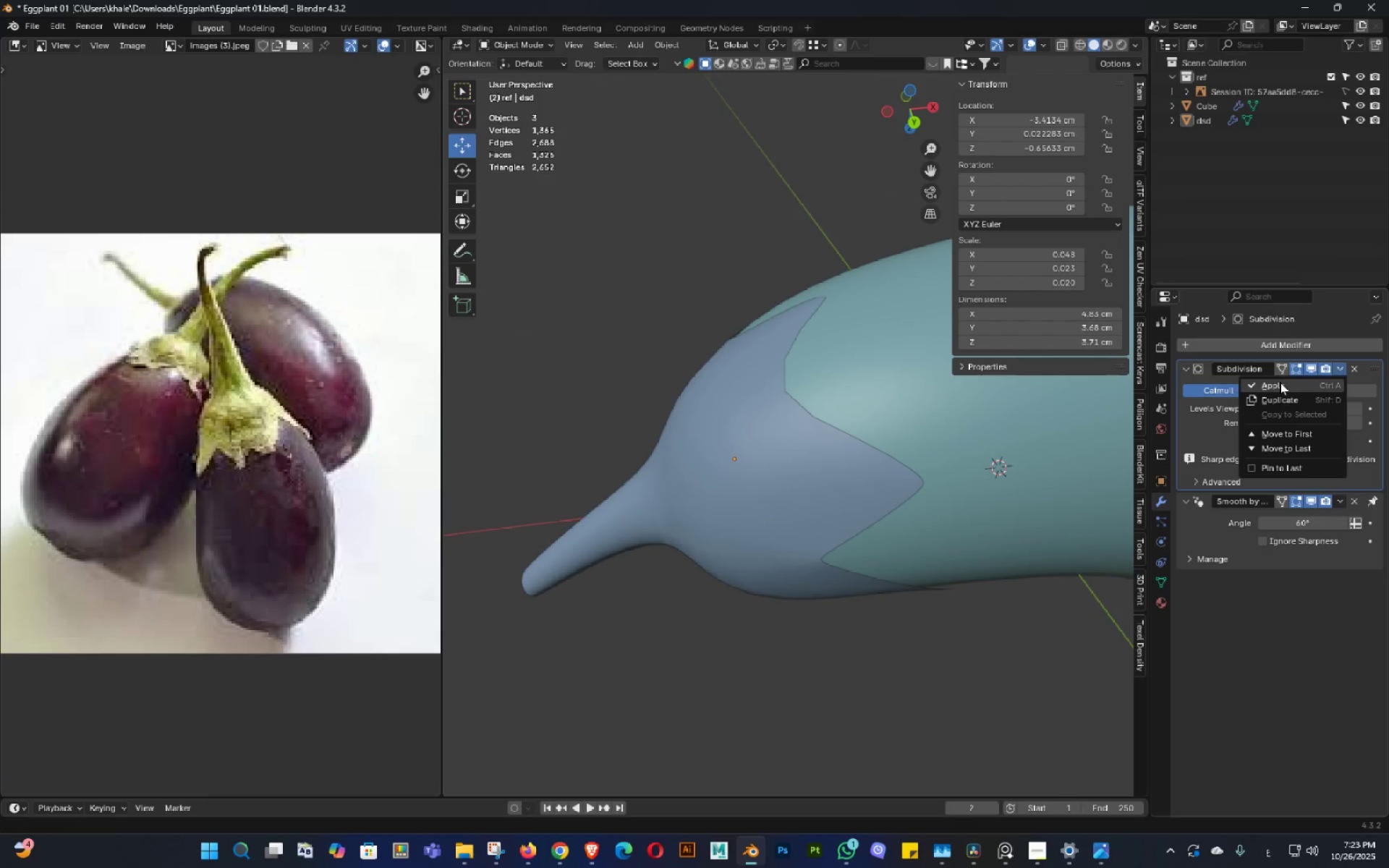 
left_click([1280, 382])
 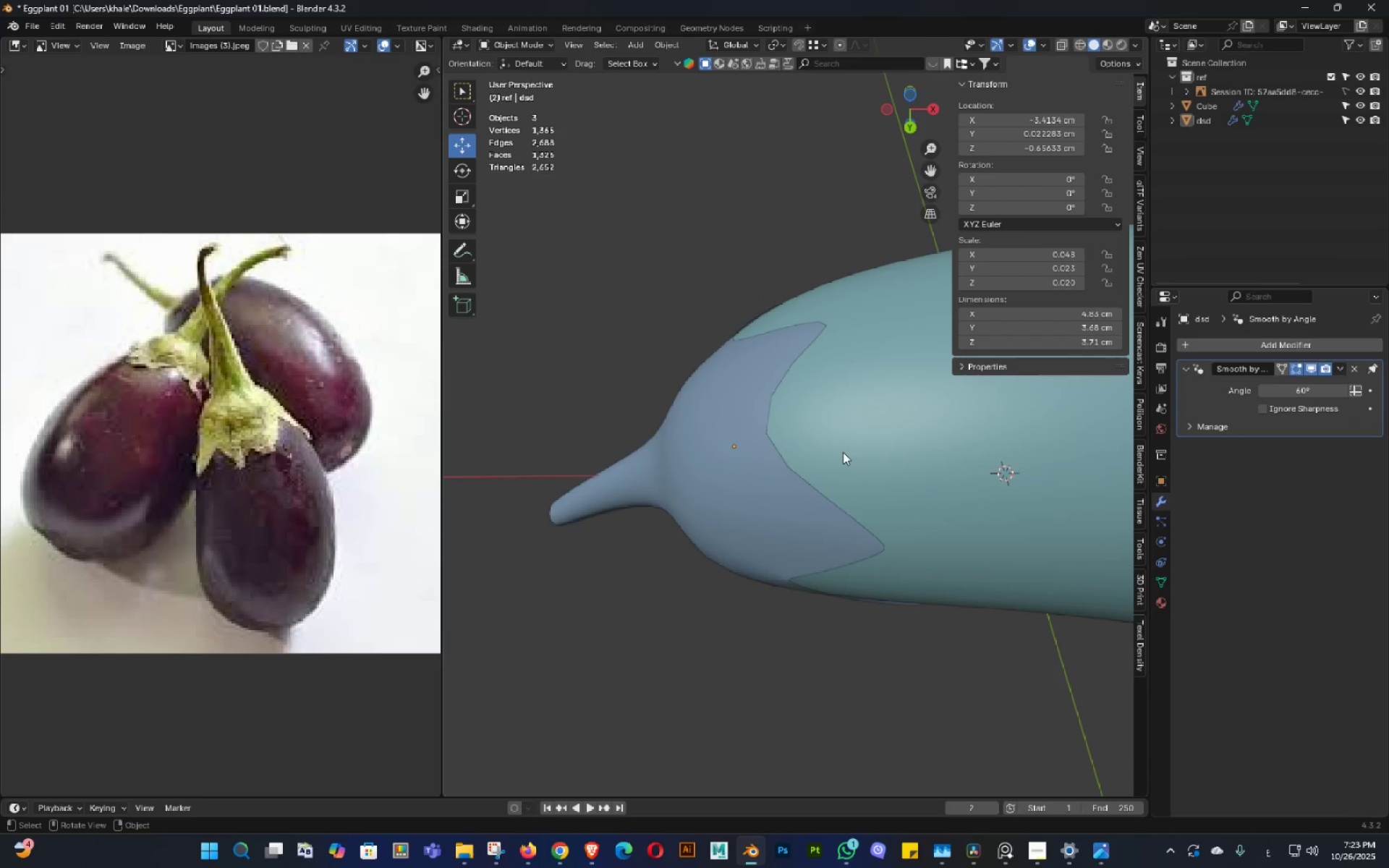 
key(Tab)
 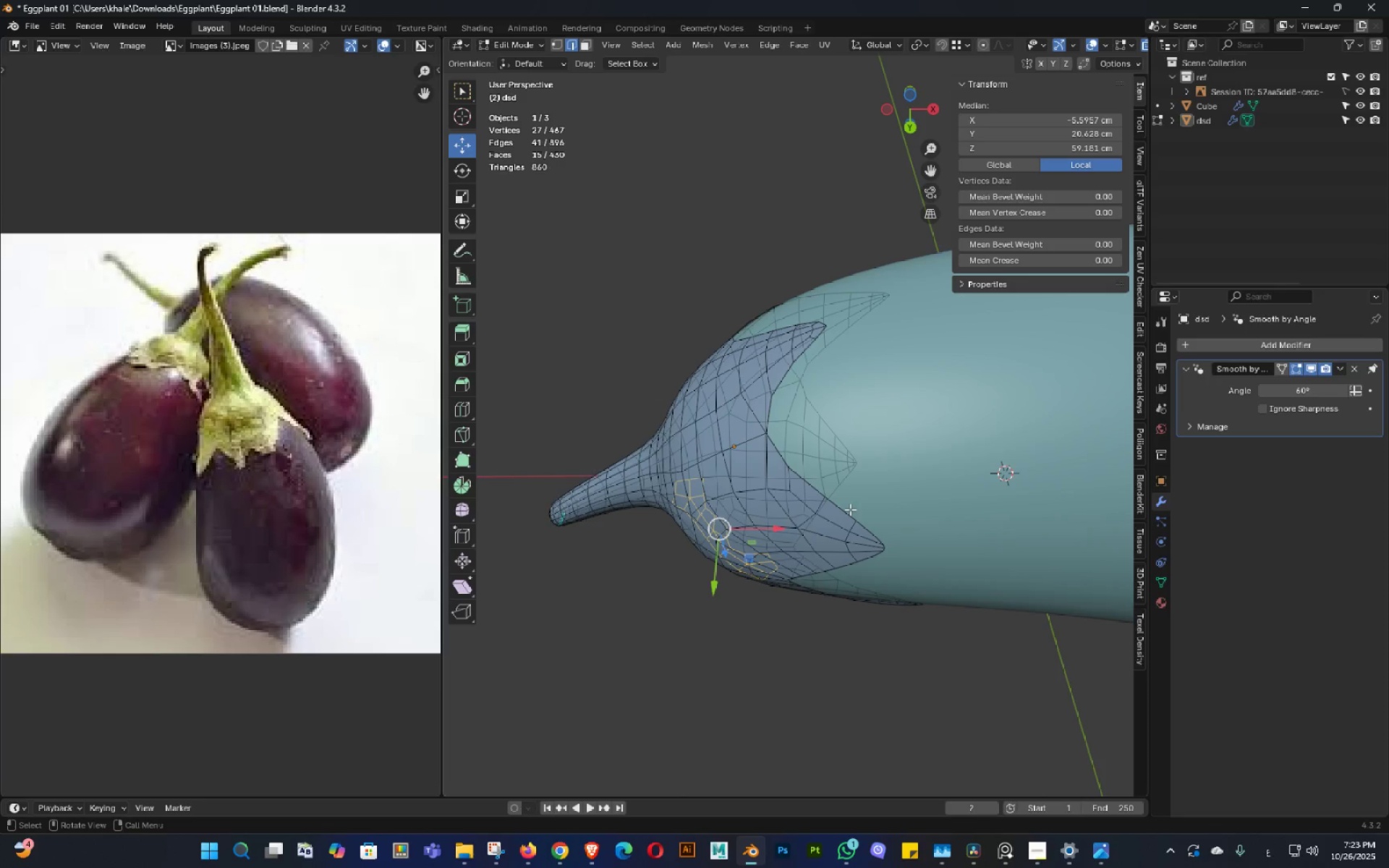 
key(Tab)
 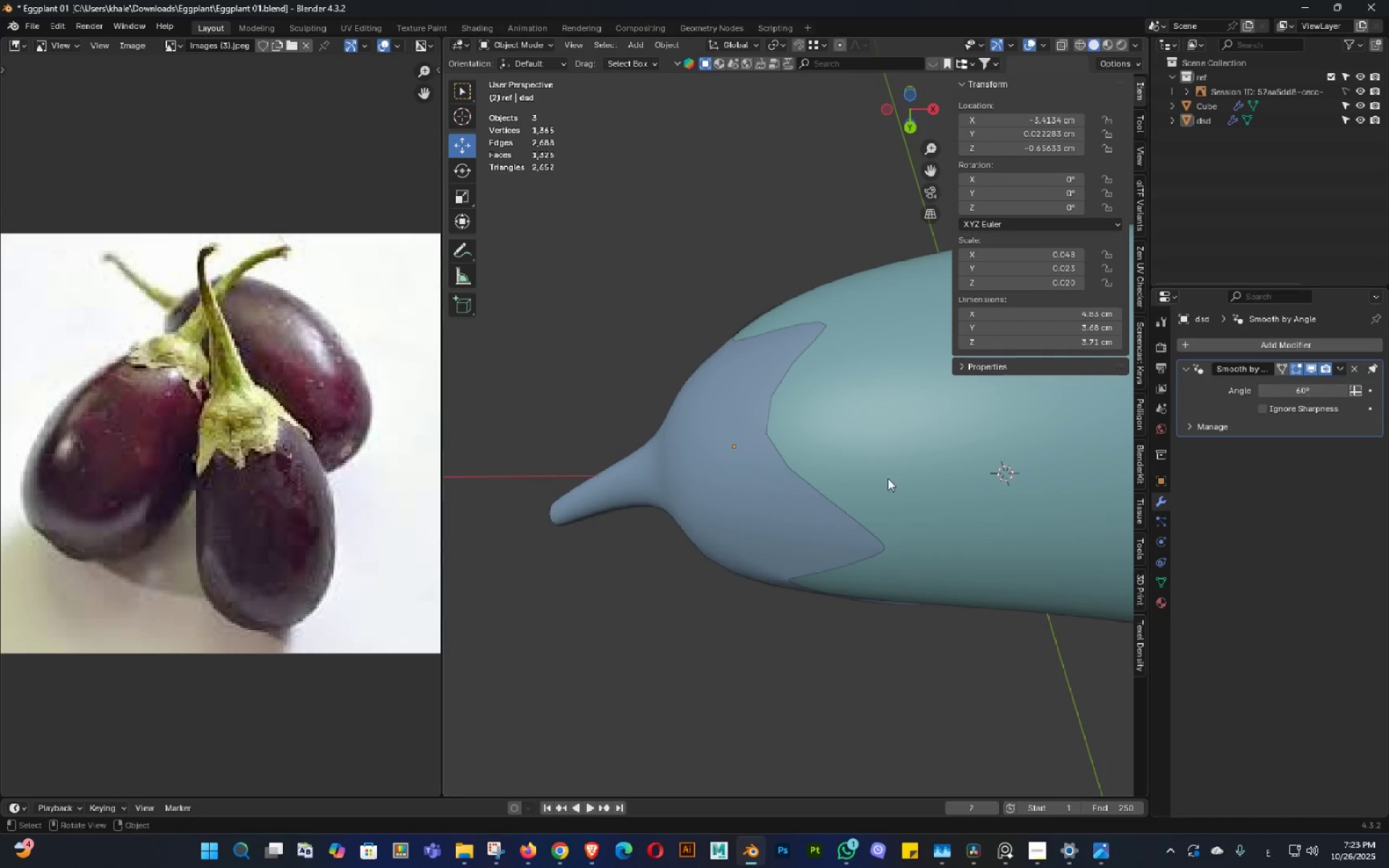 
key(2)
 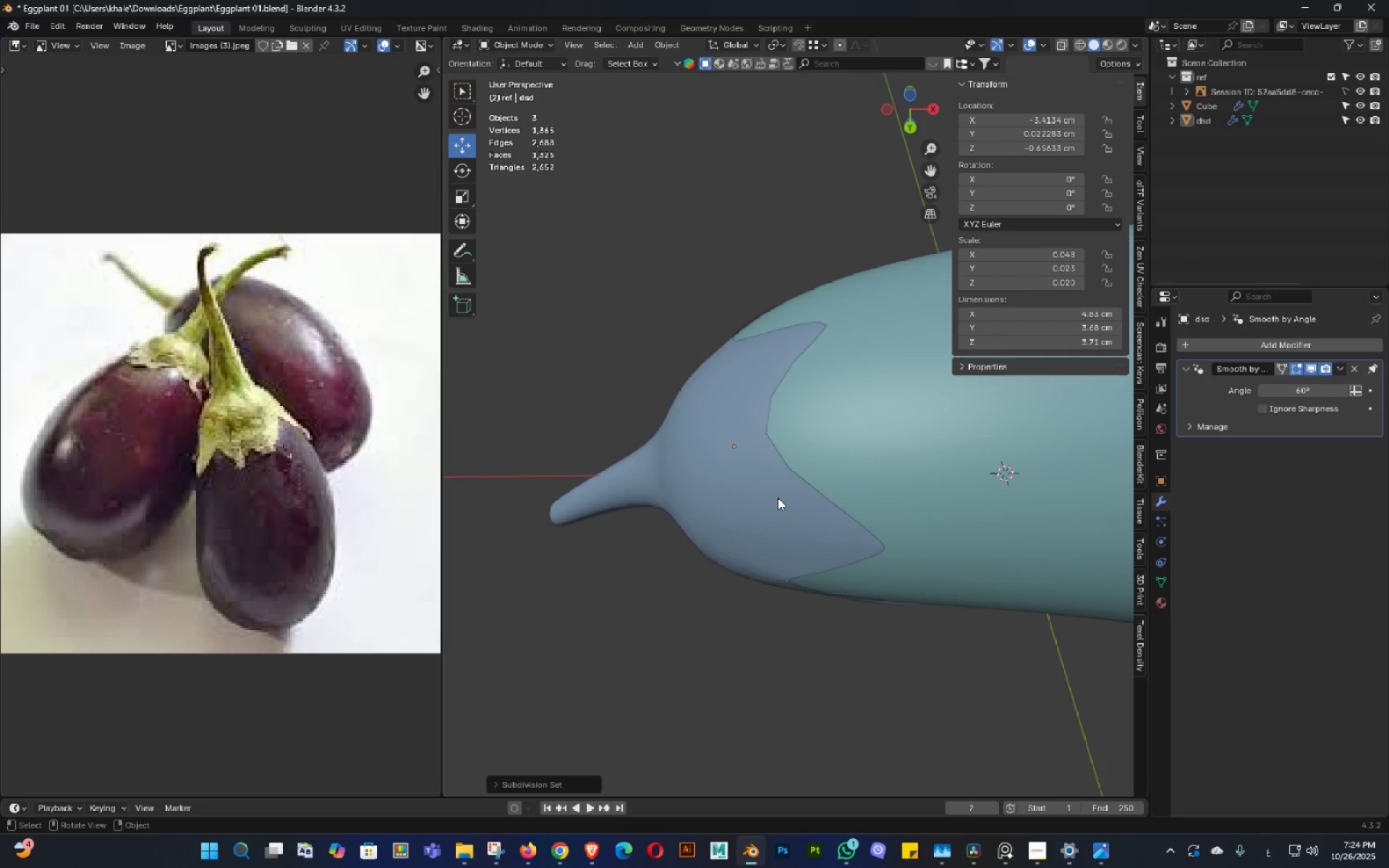 
left_click([778, 498])
 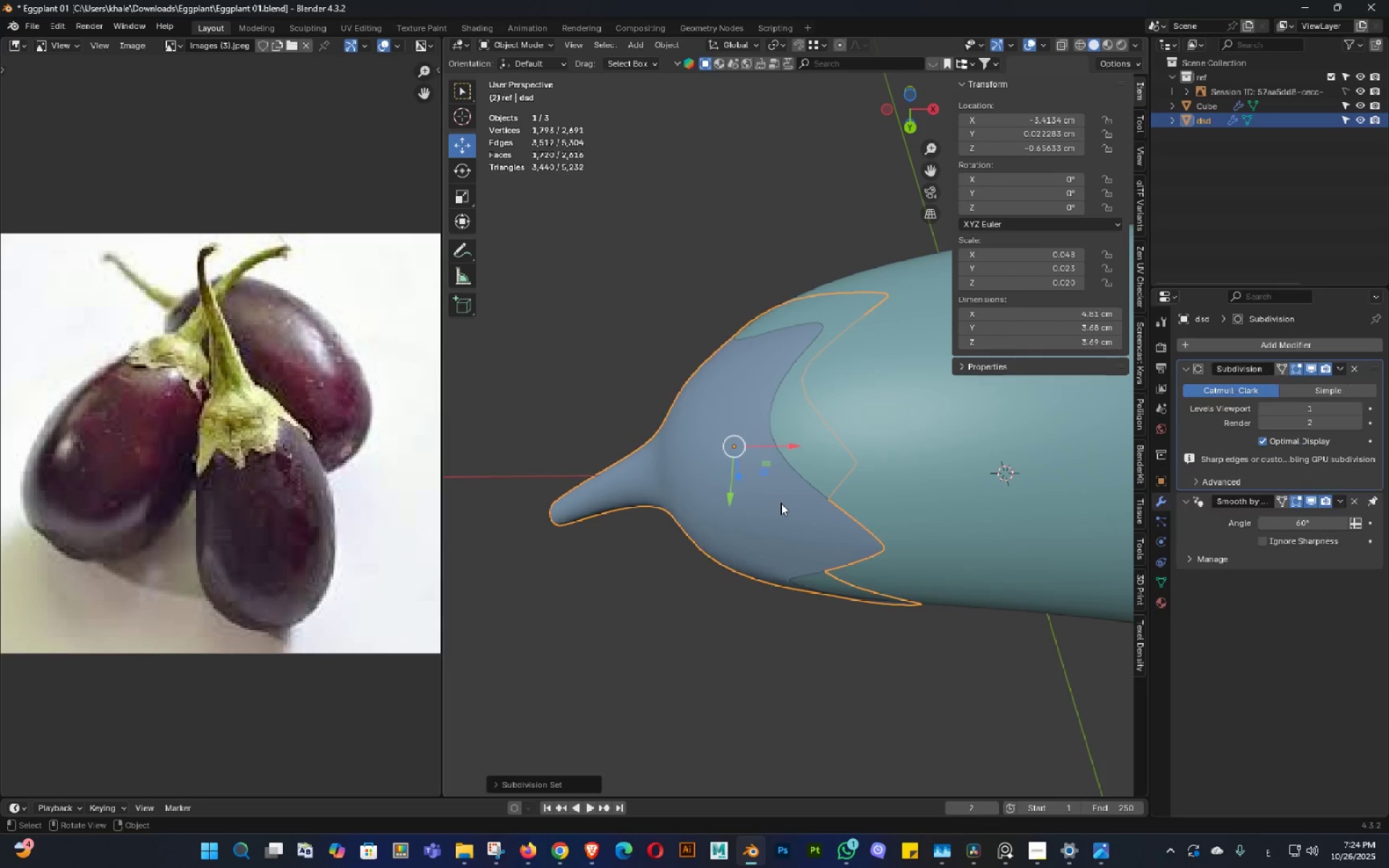 
type(21)
 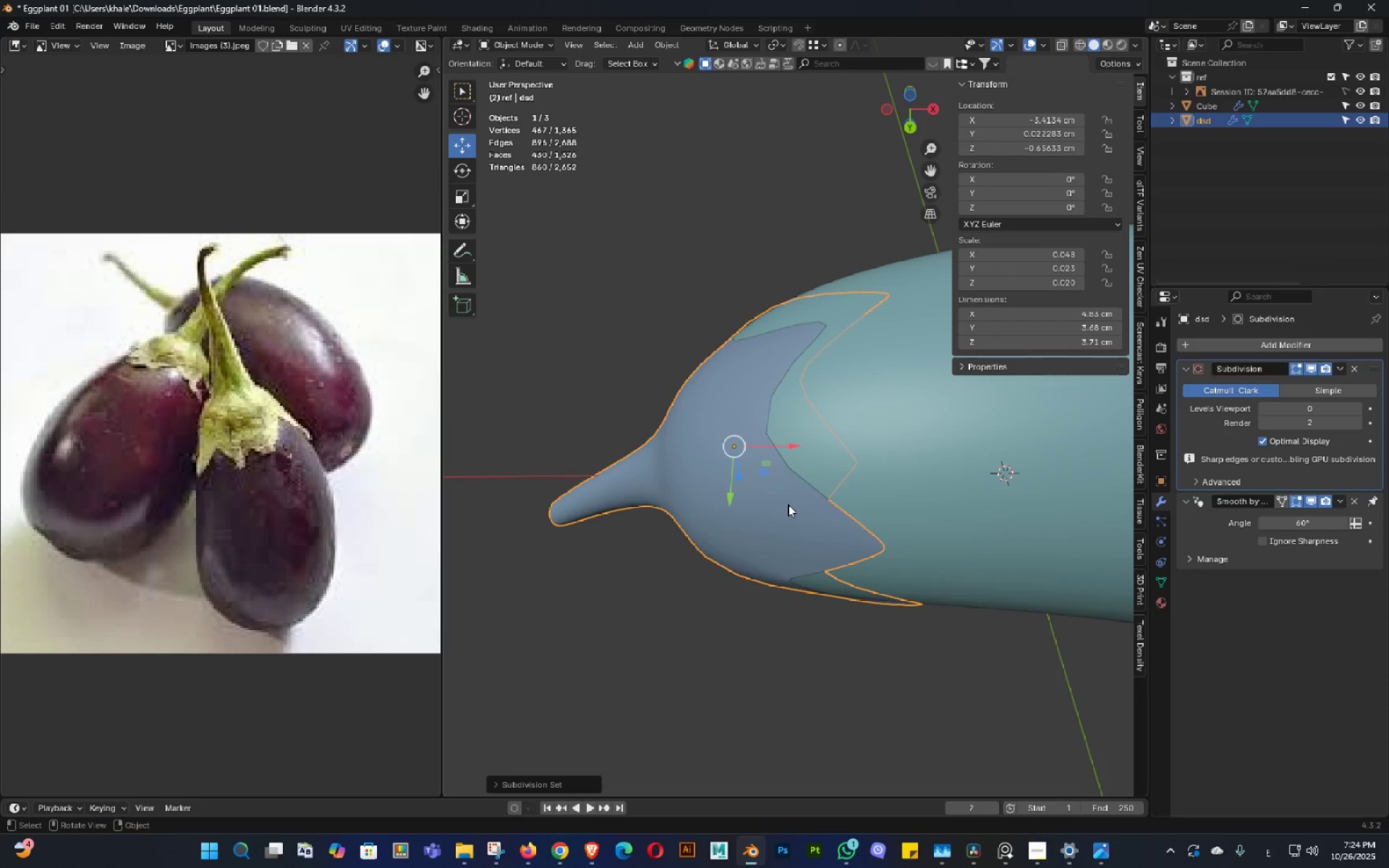 
key(Control+Z)
 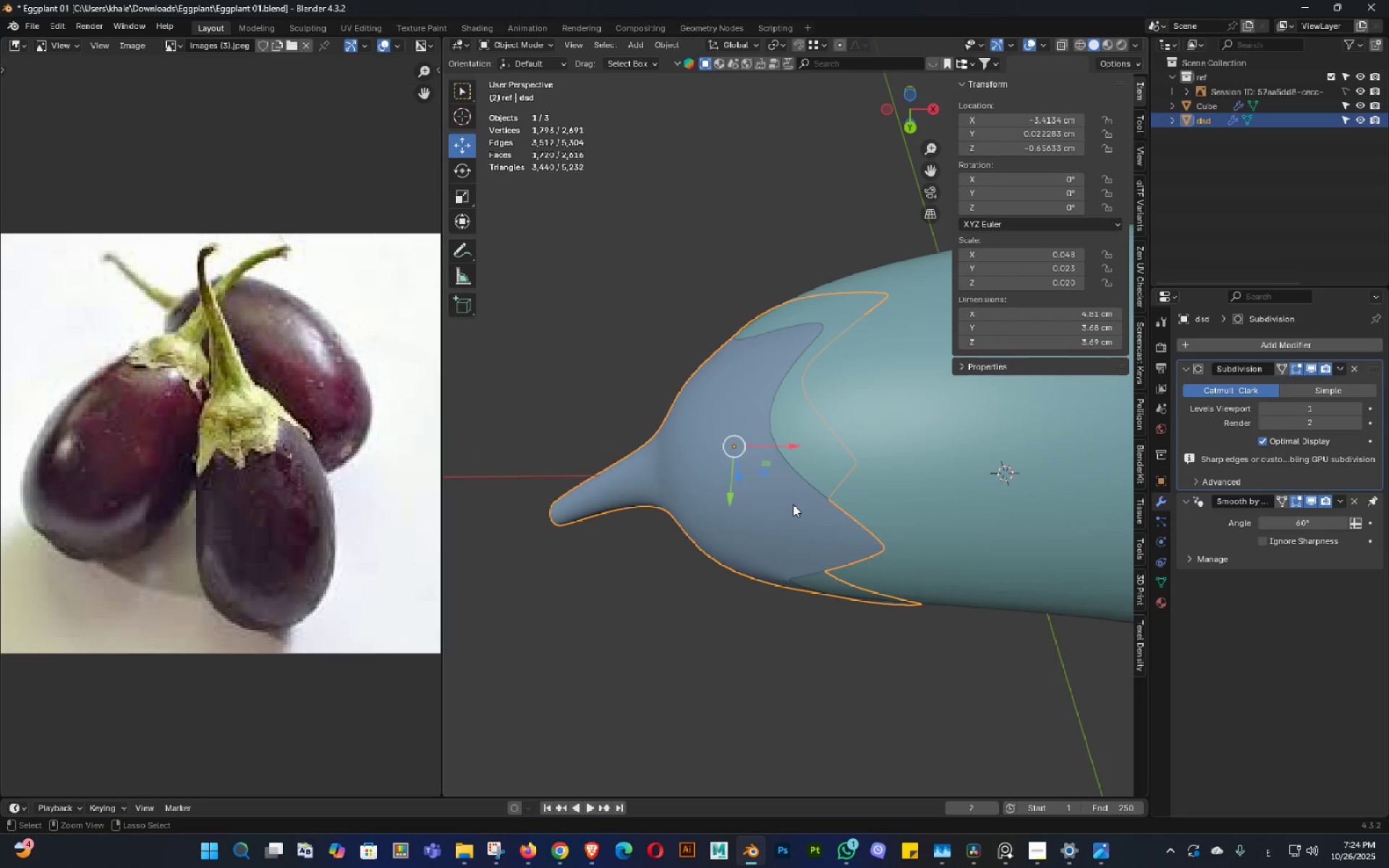 
key(Control+Z)
 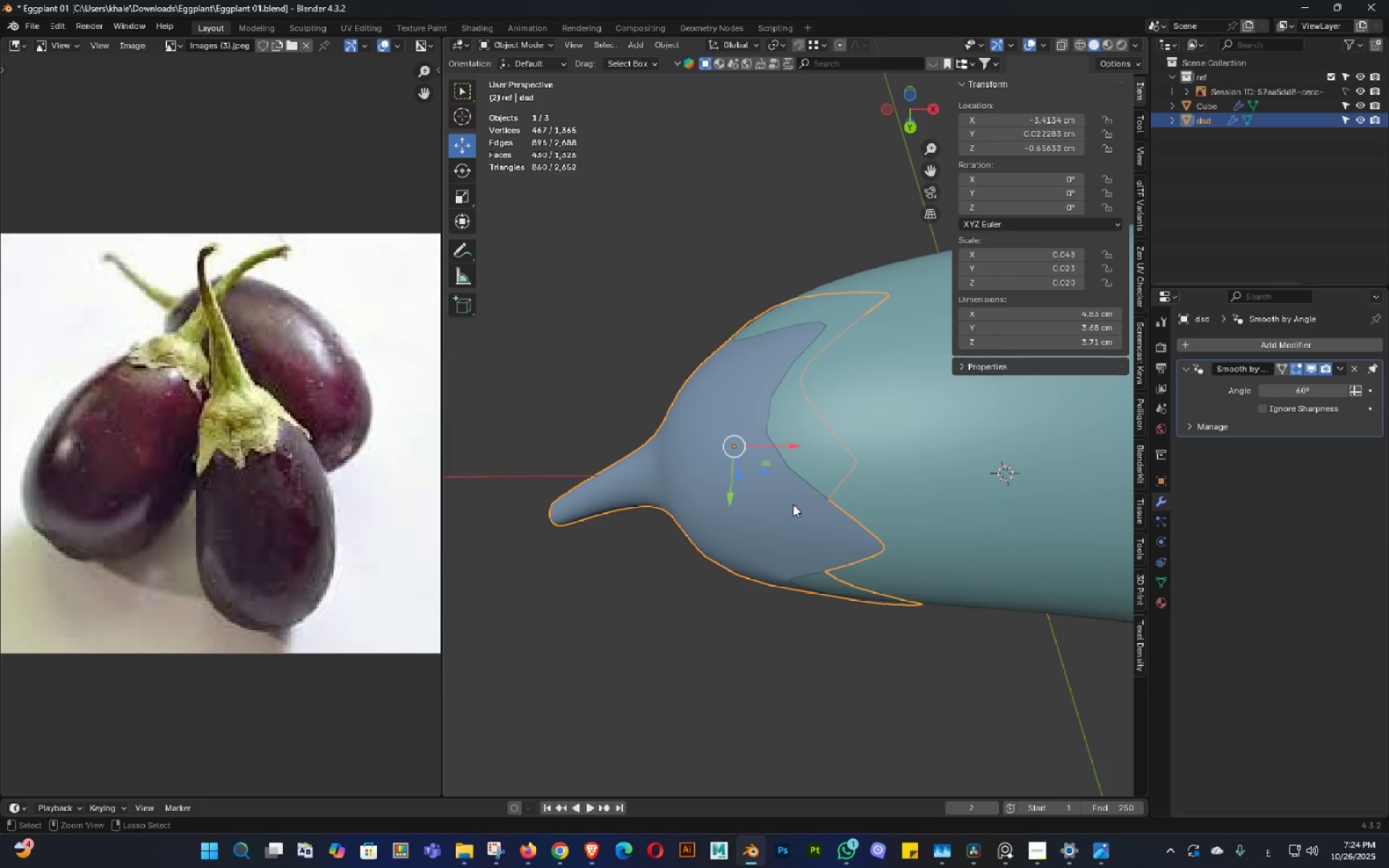 
key(Control+Z)
 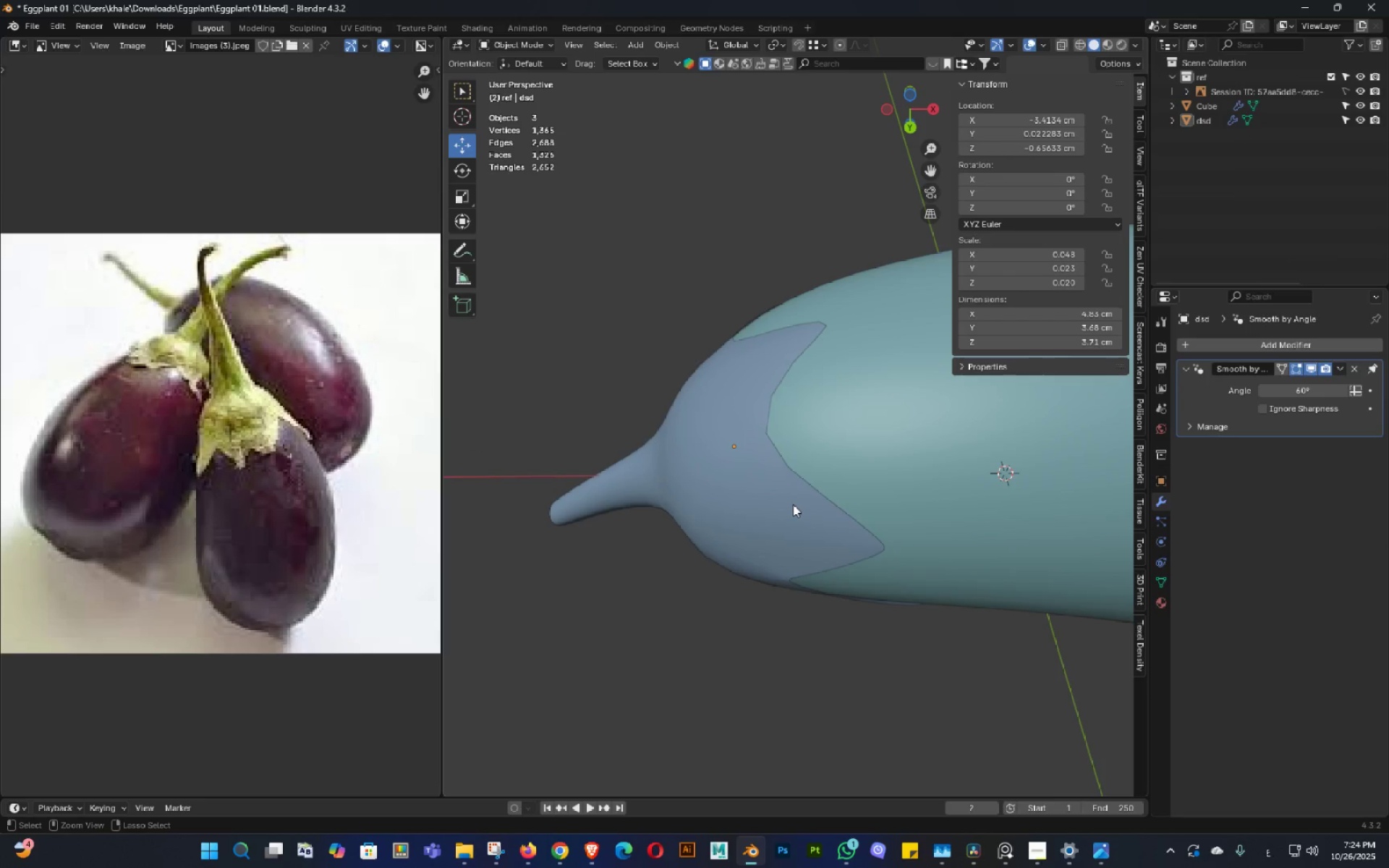 
key(Control+Z)
 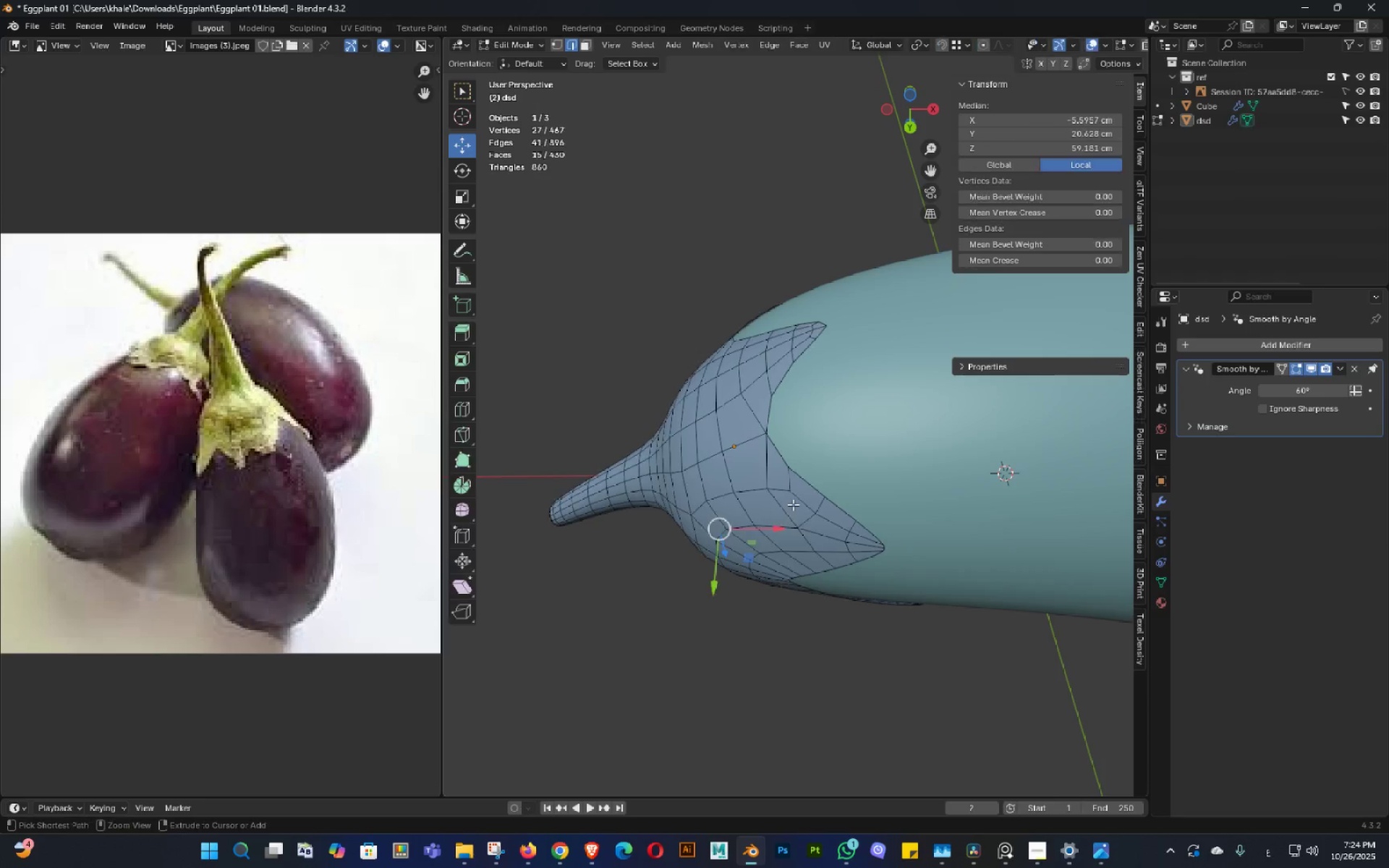 
key(Control+Z)
 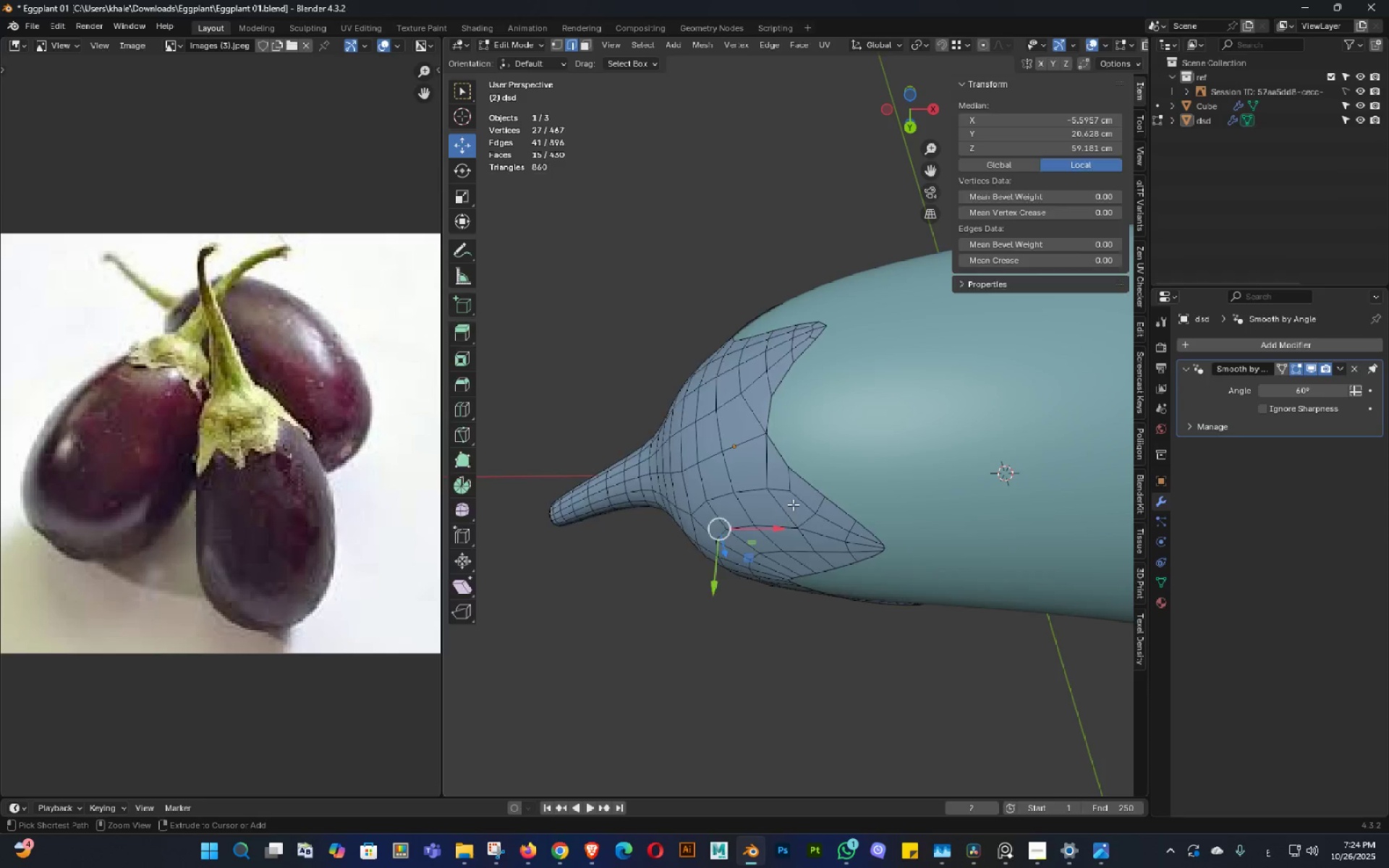 
key(Control+Z)
 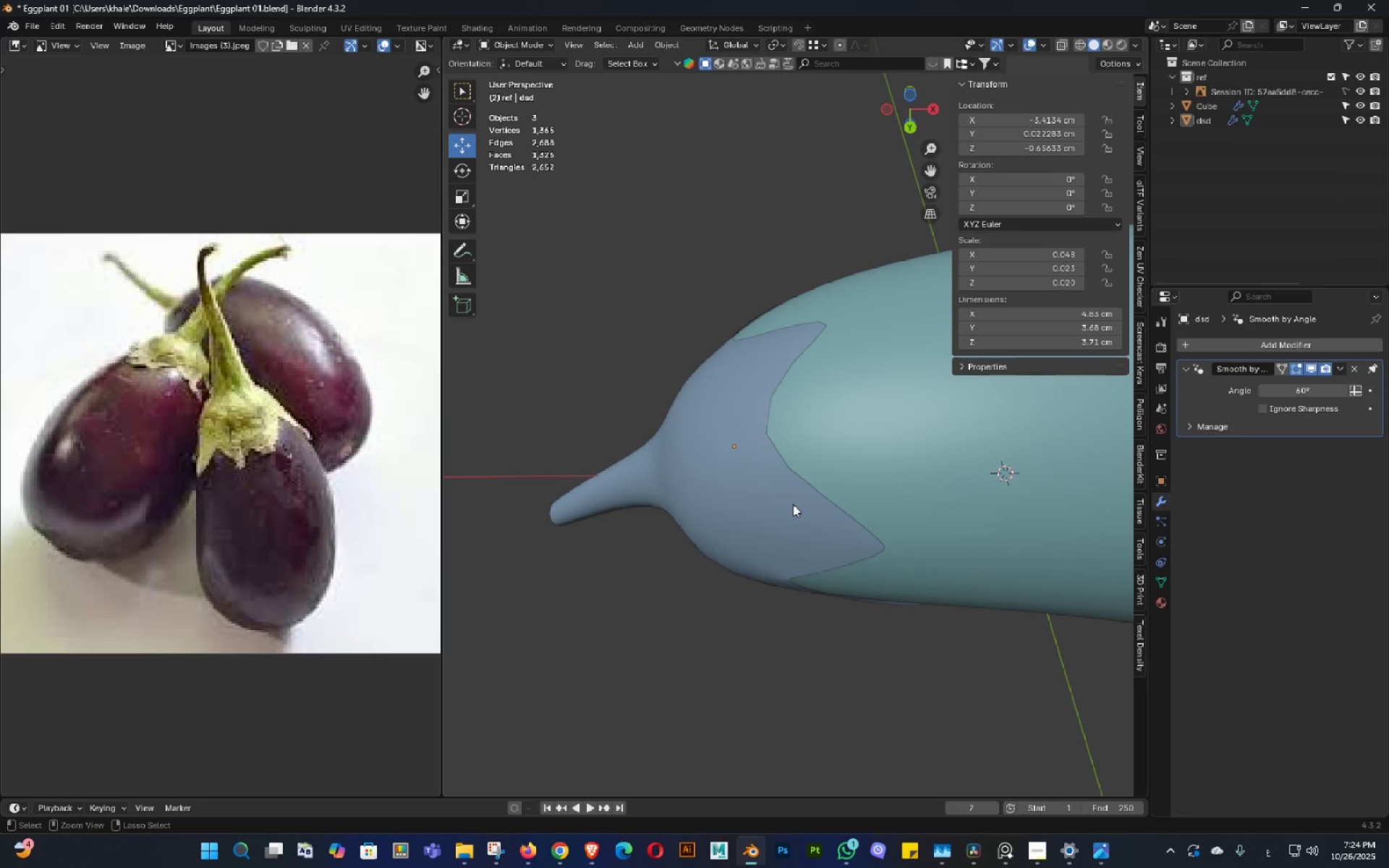 
key(Control+Z)
 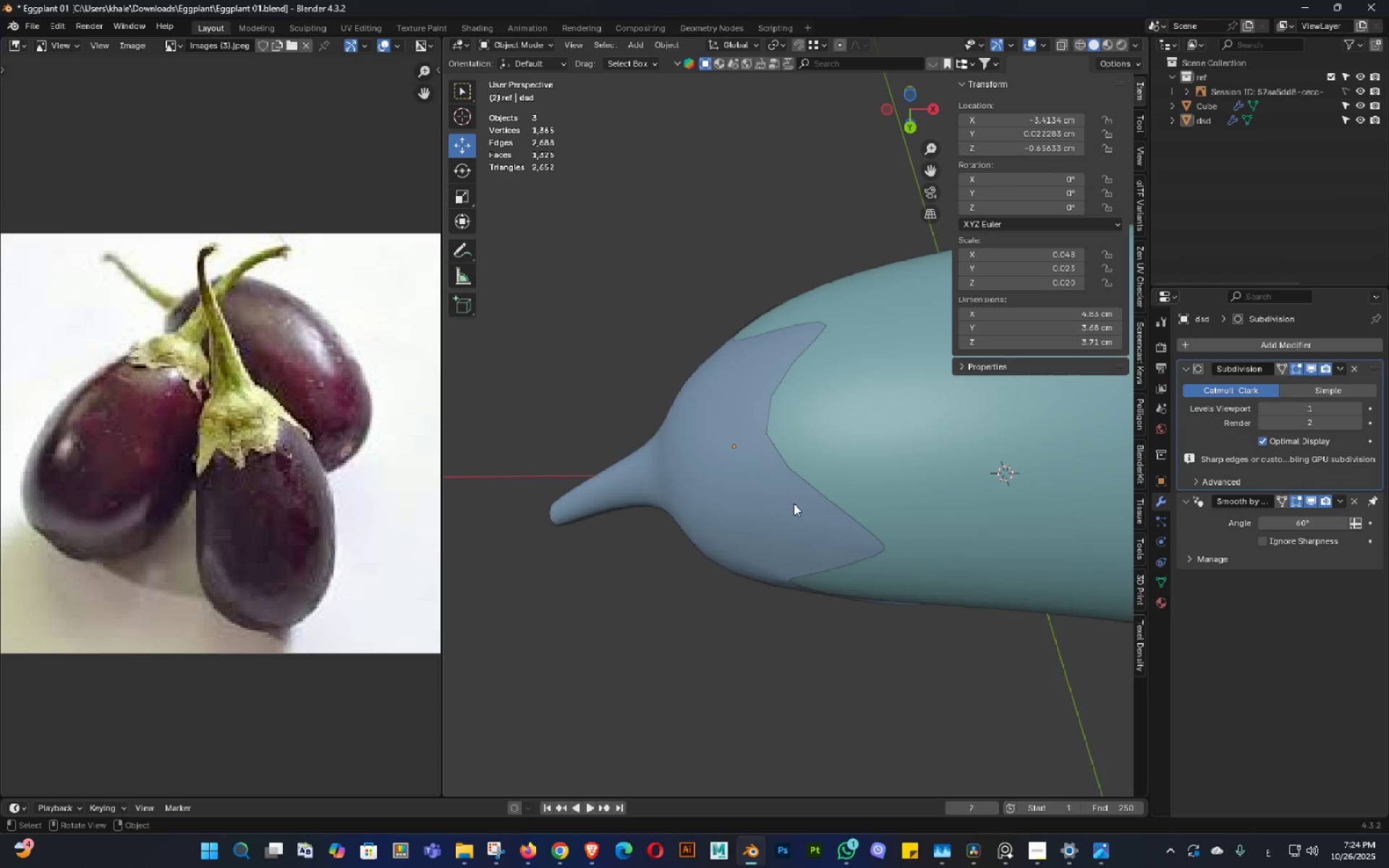 
key(2)
 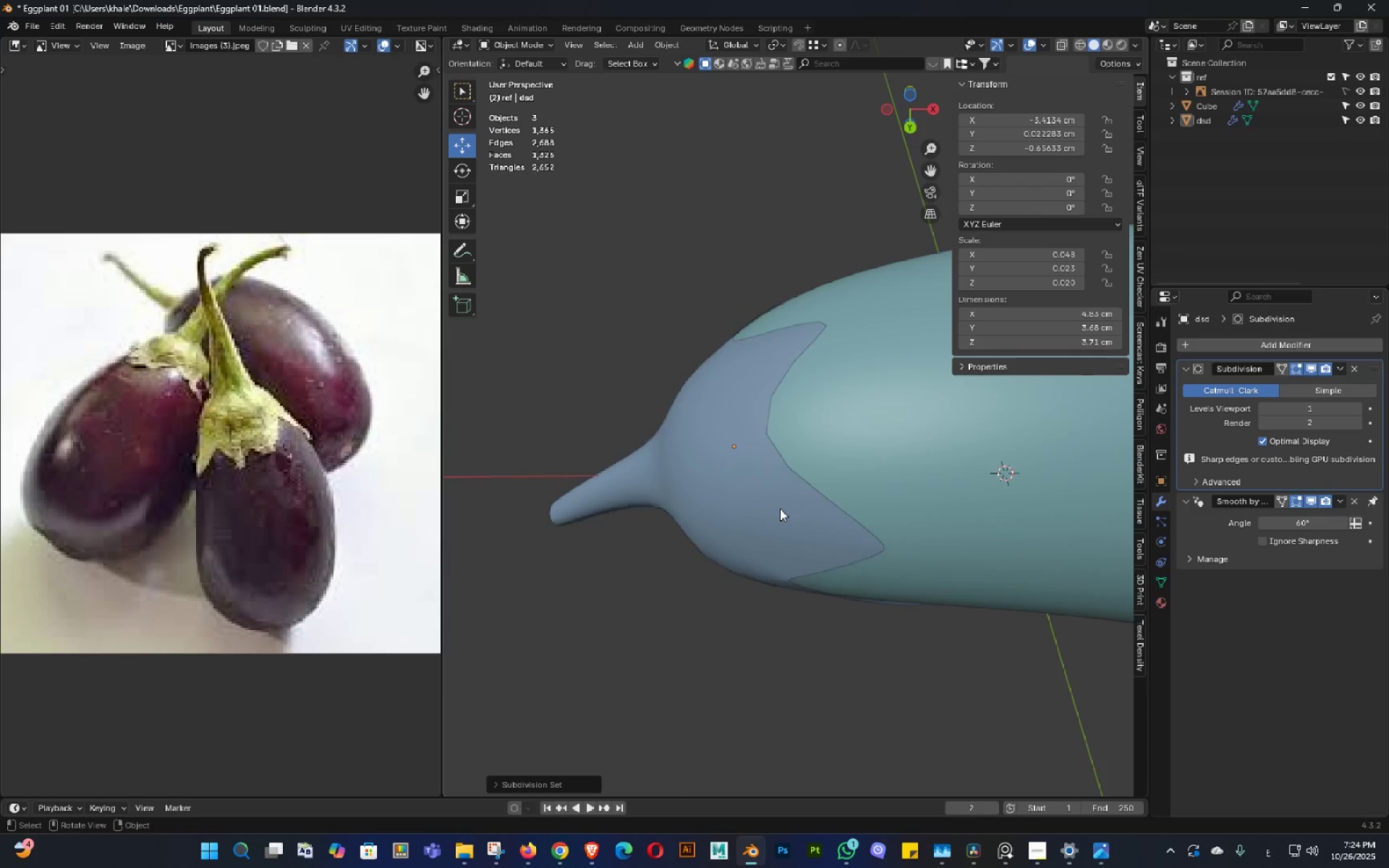 
left_click([780, 509])
 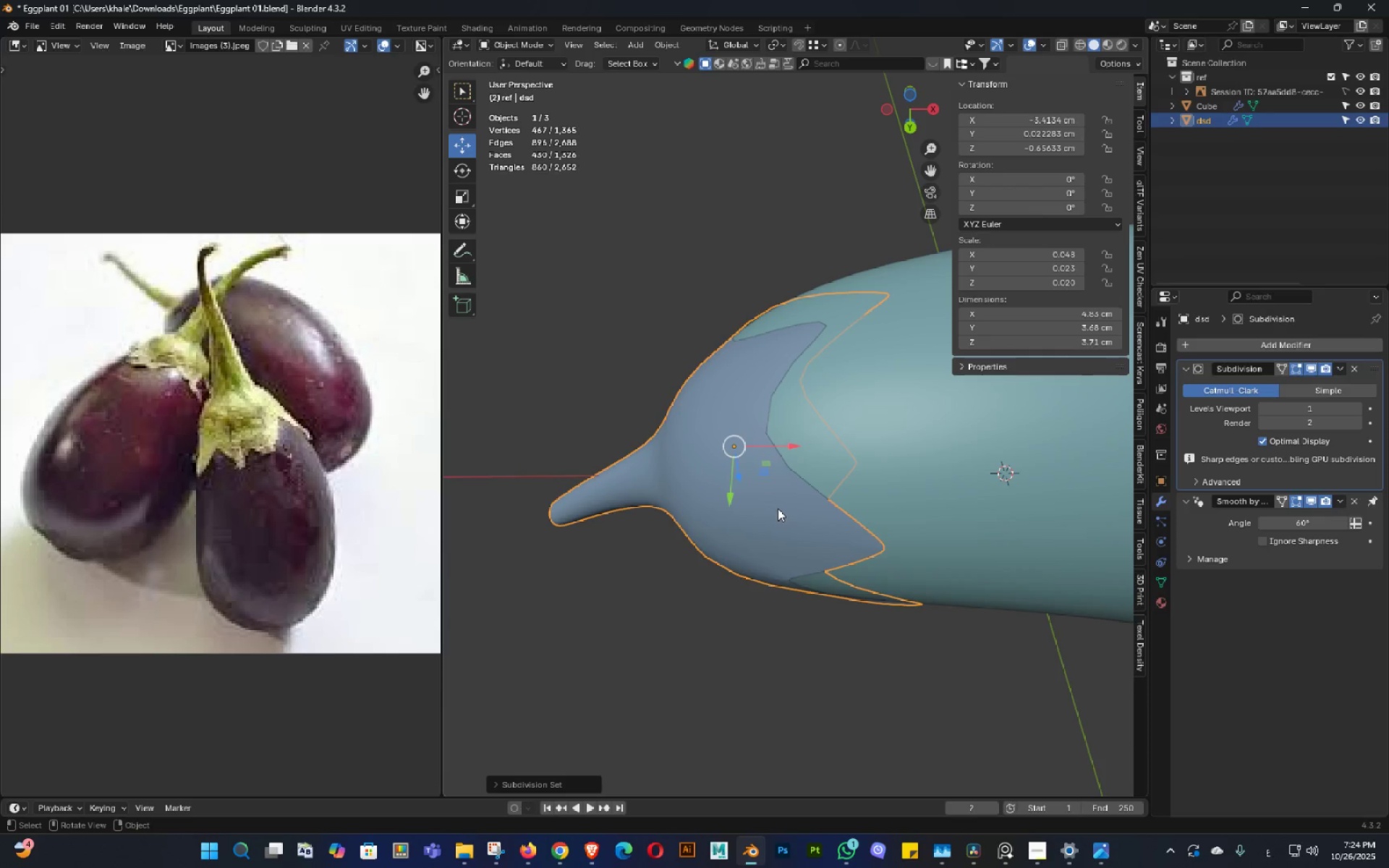 
type(23)
 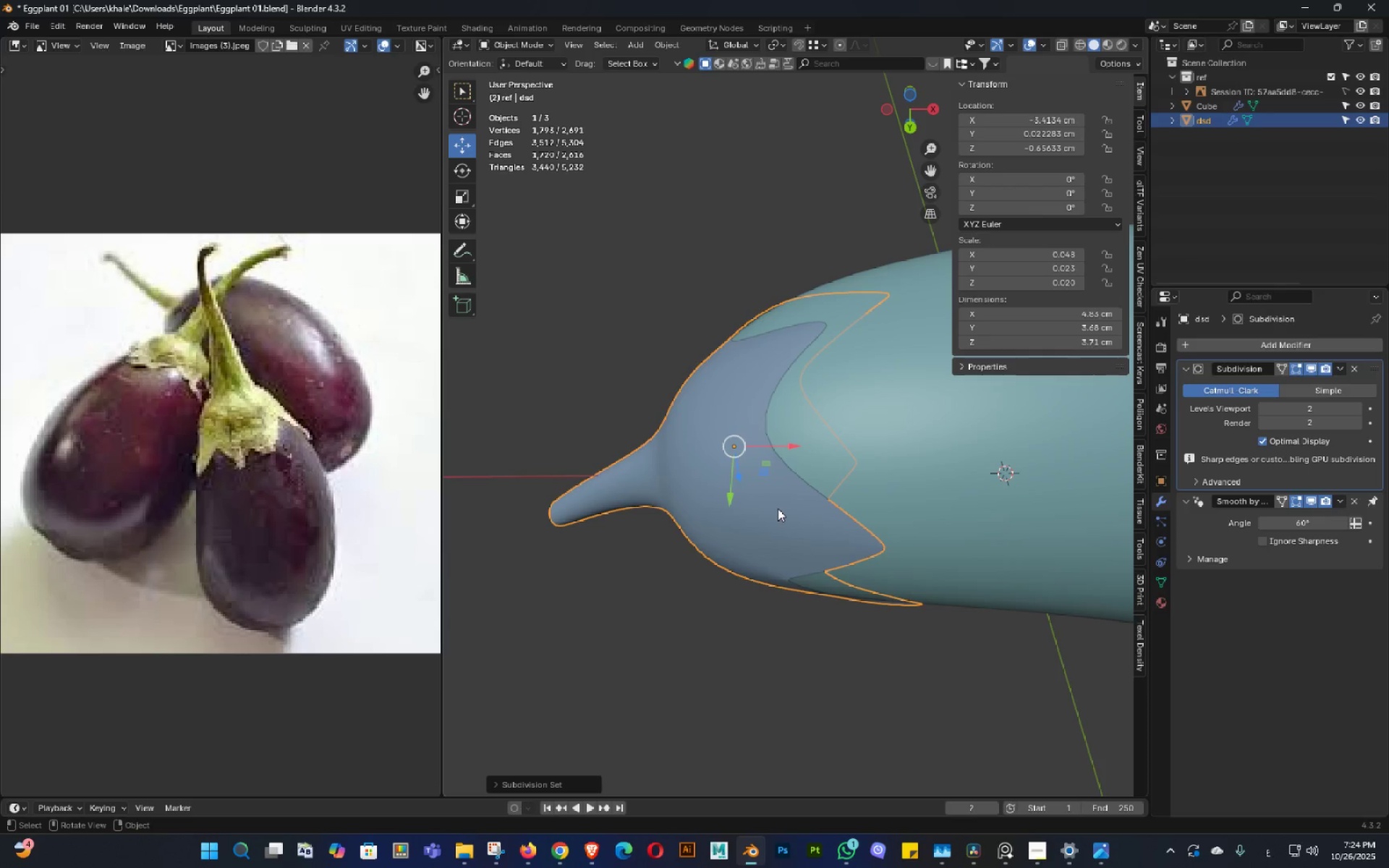 
scroll: coordinate [778, 509], scroll_direction: down, amount: 2.0
 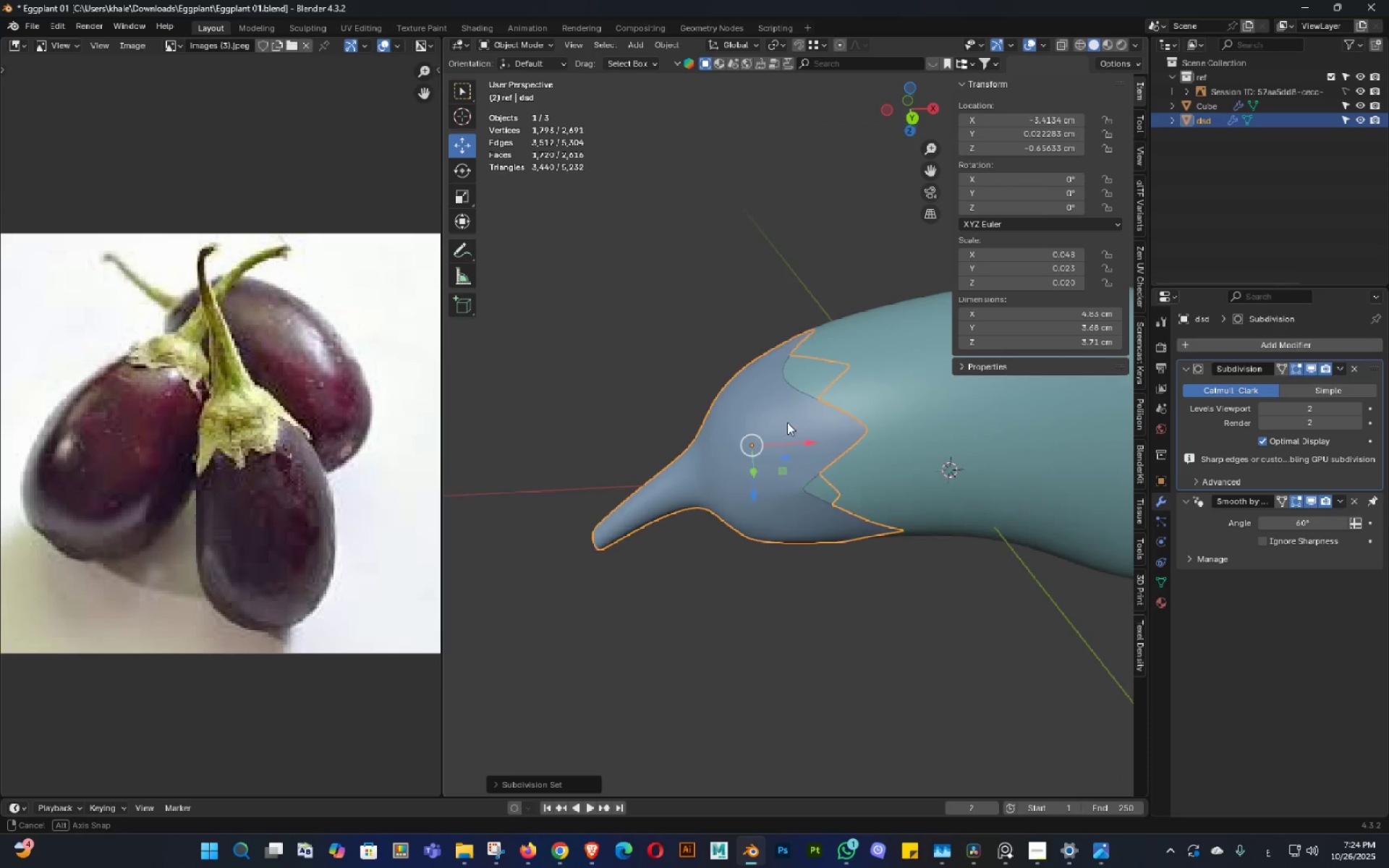 
triple_click([787, 442])
 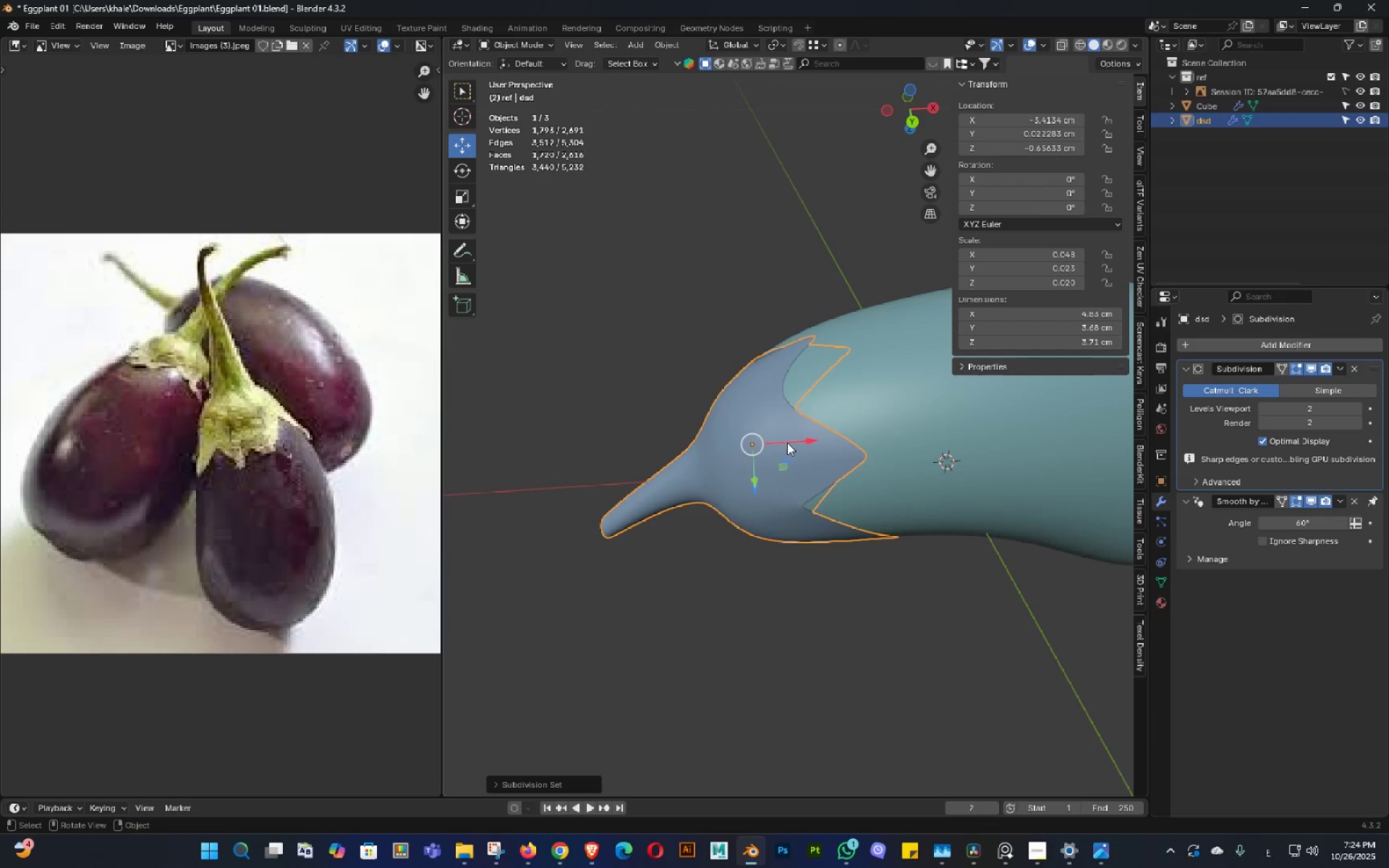 
type(12)
 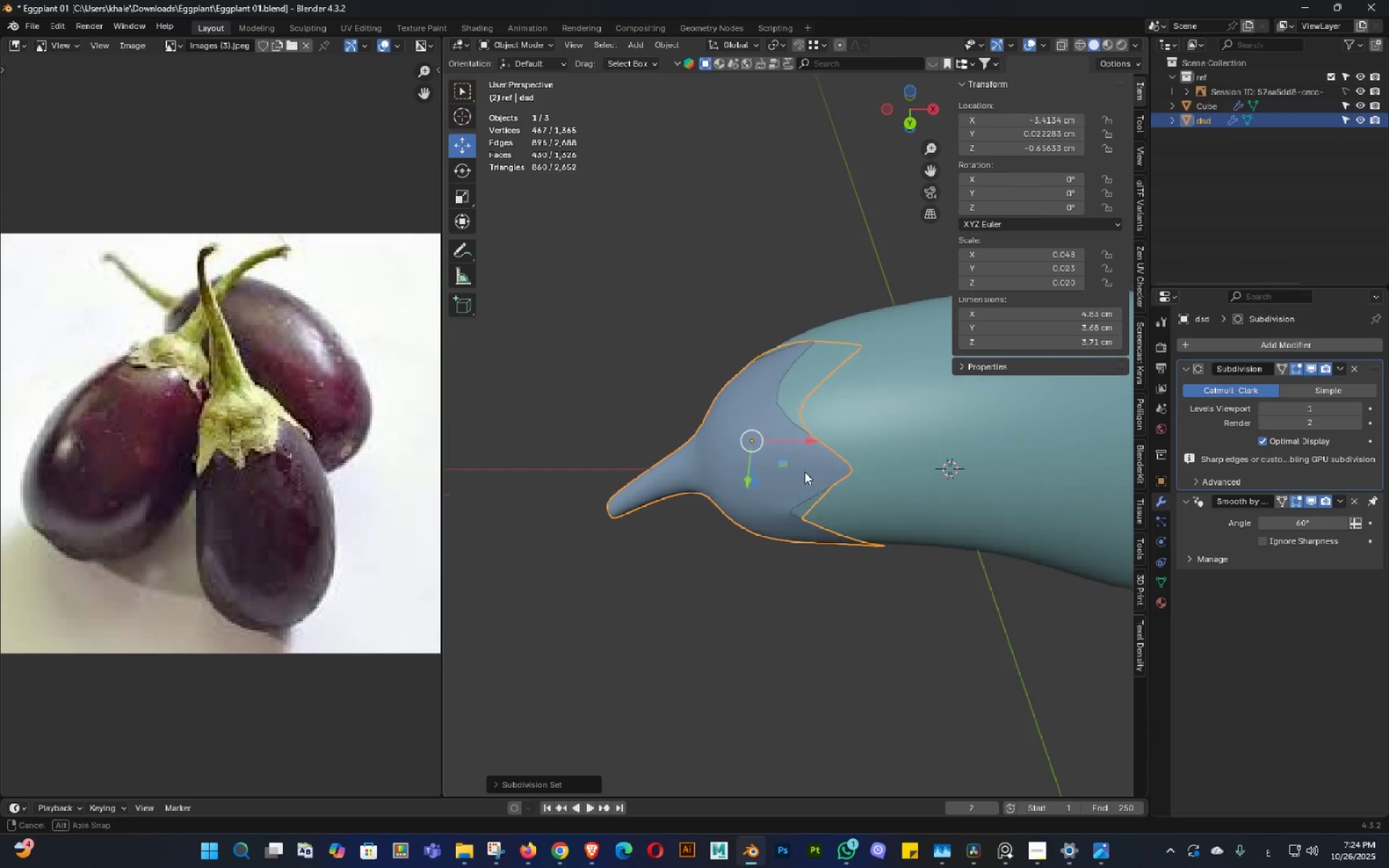 
double_click([804, 472])
 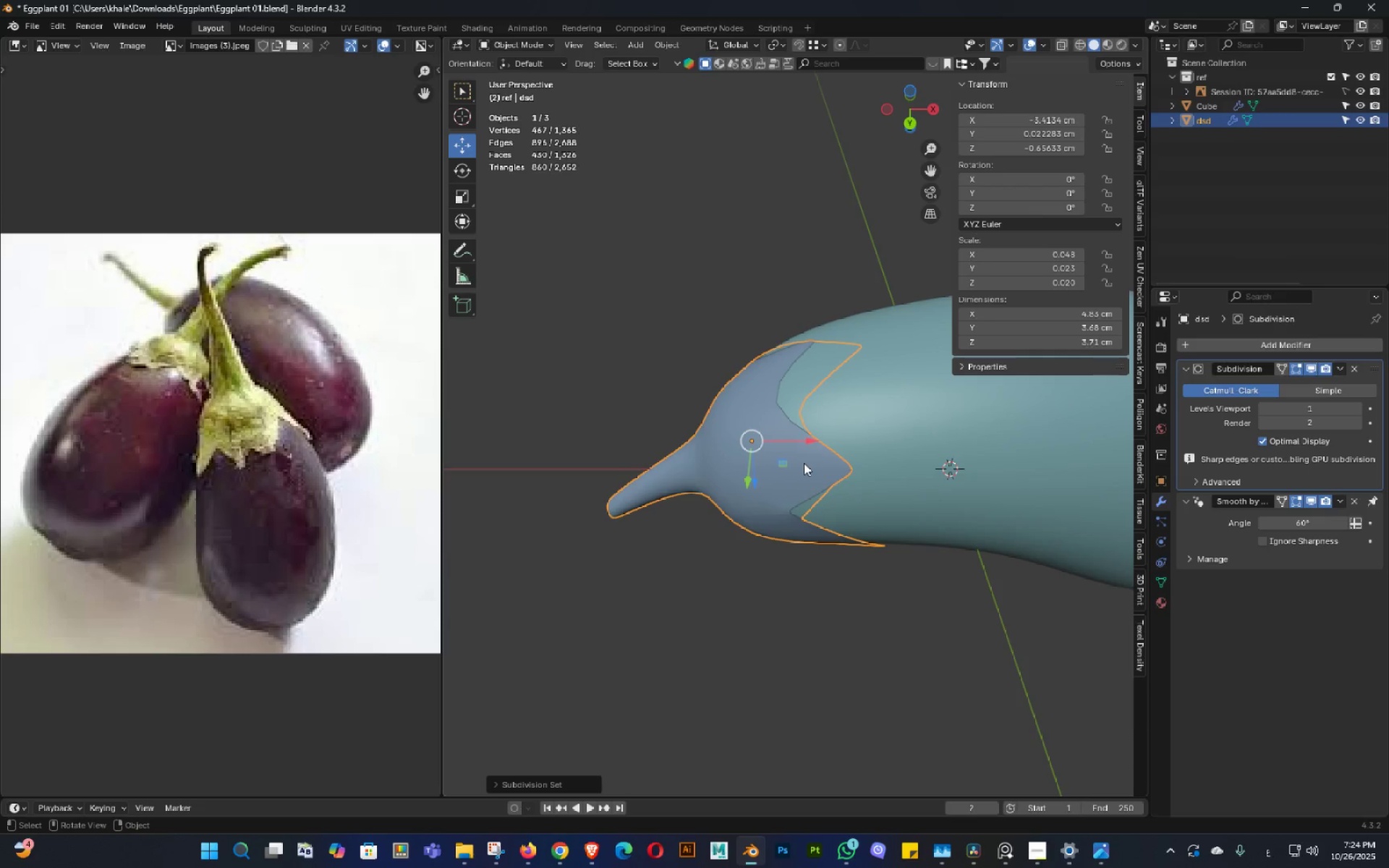 
key(Control+A)
 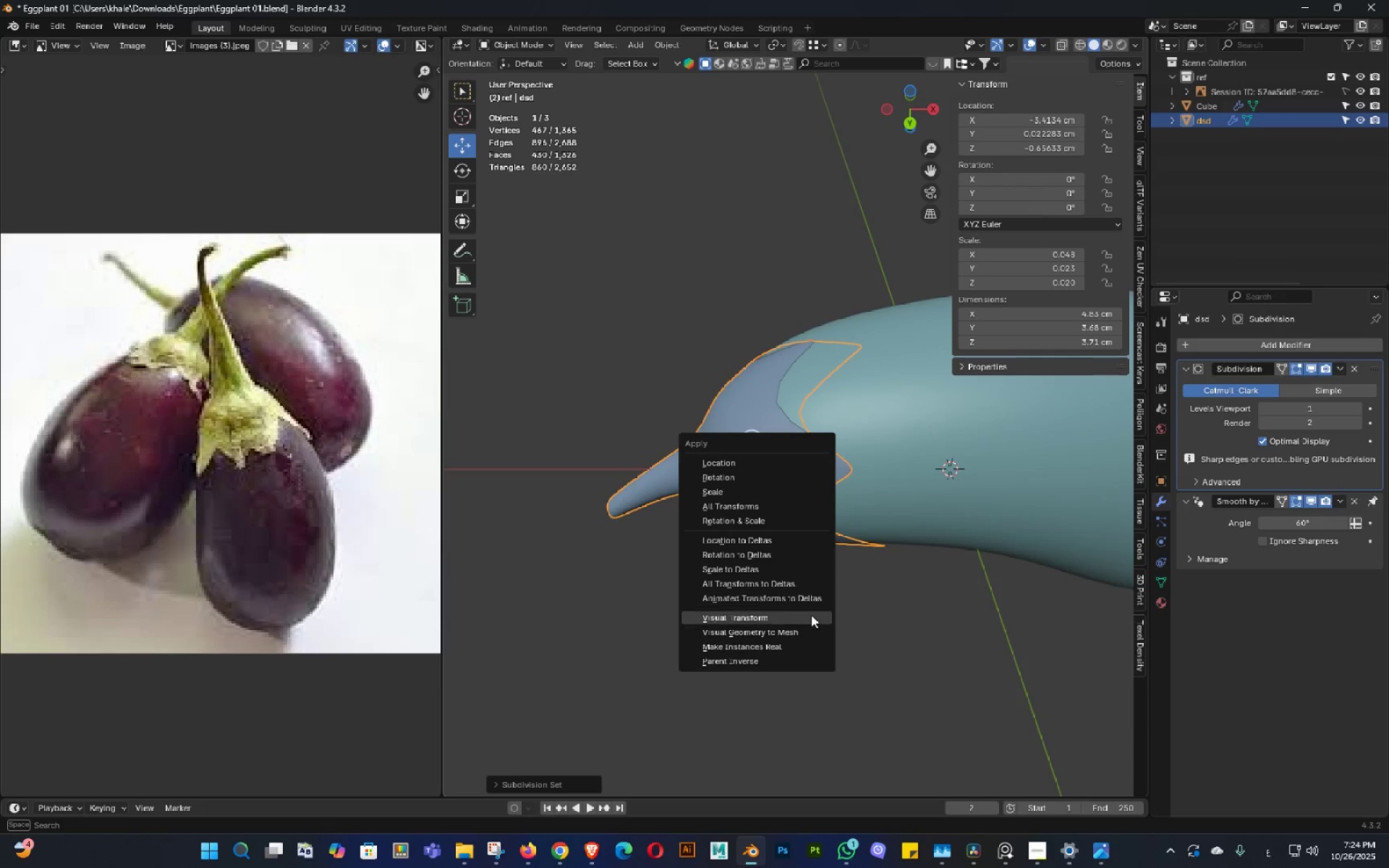 
left_click([810, 630])
 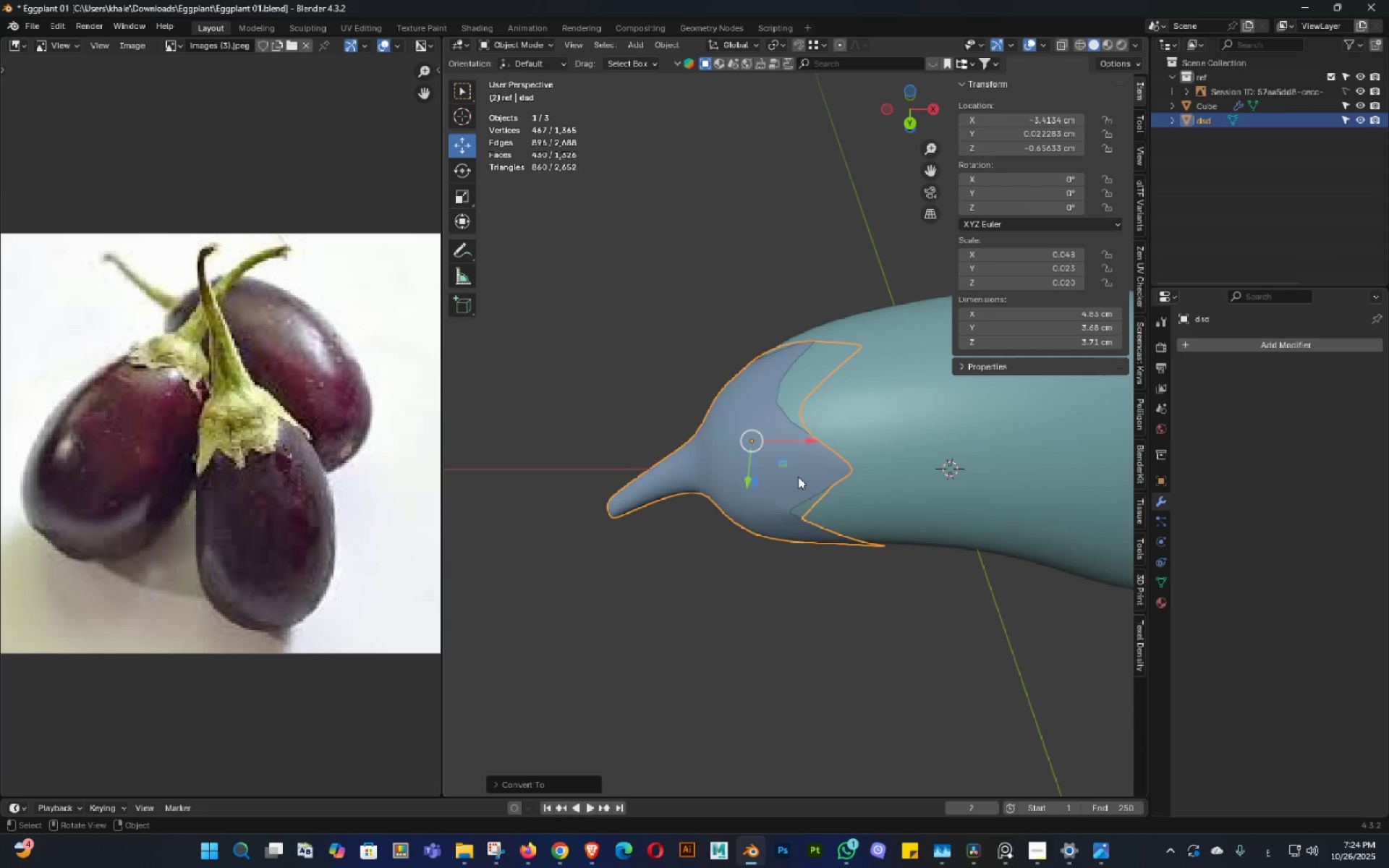 
key(2)
 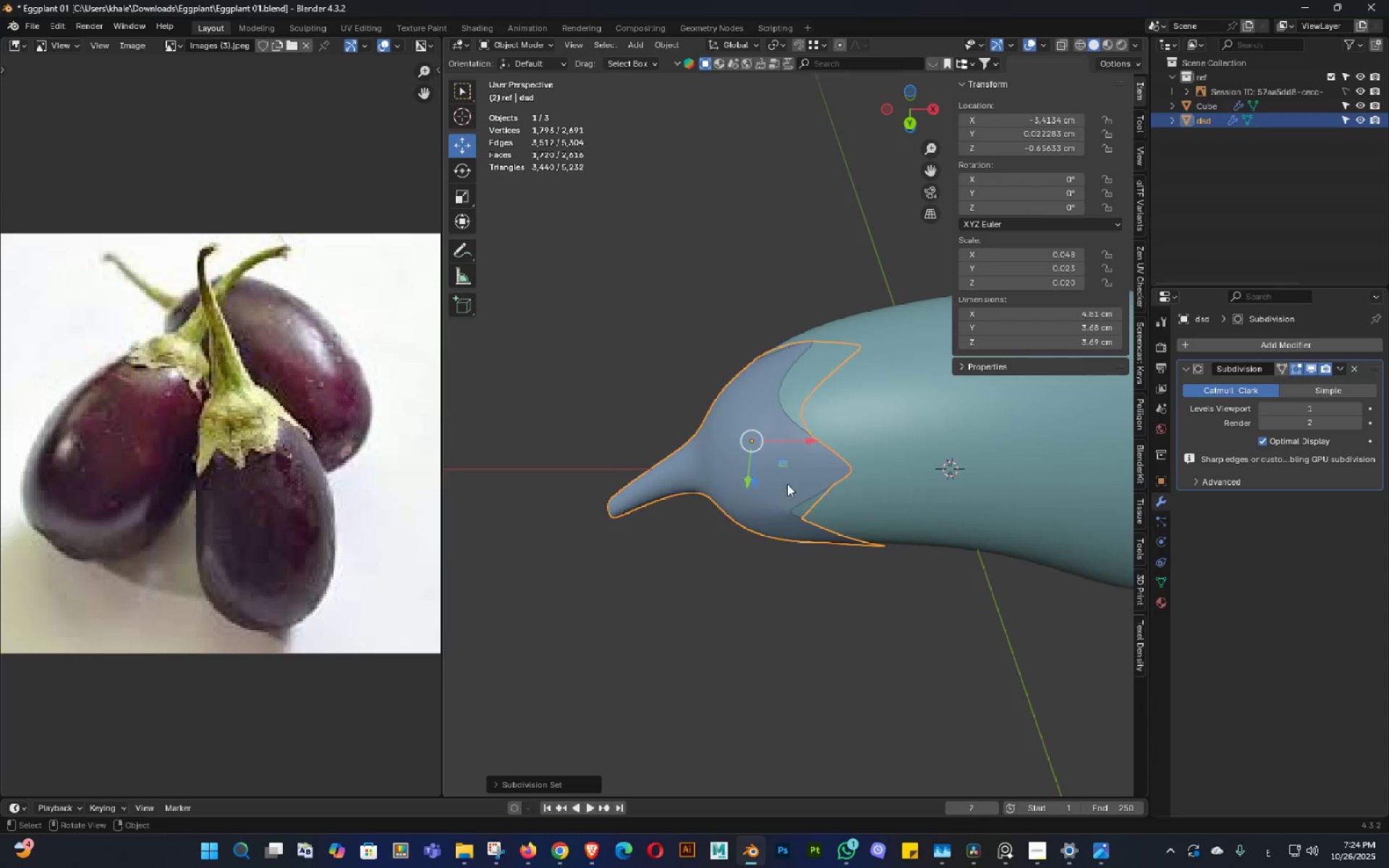 
double_click([794, 501])
 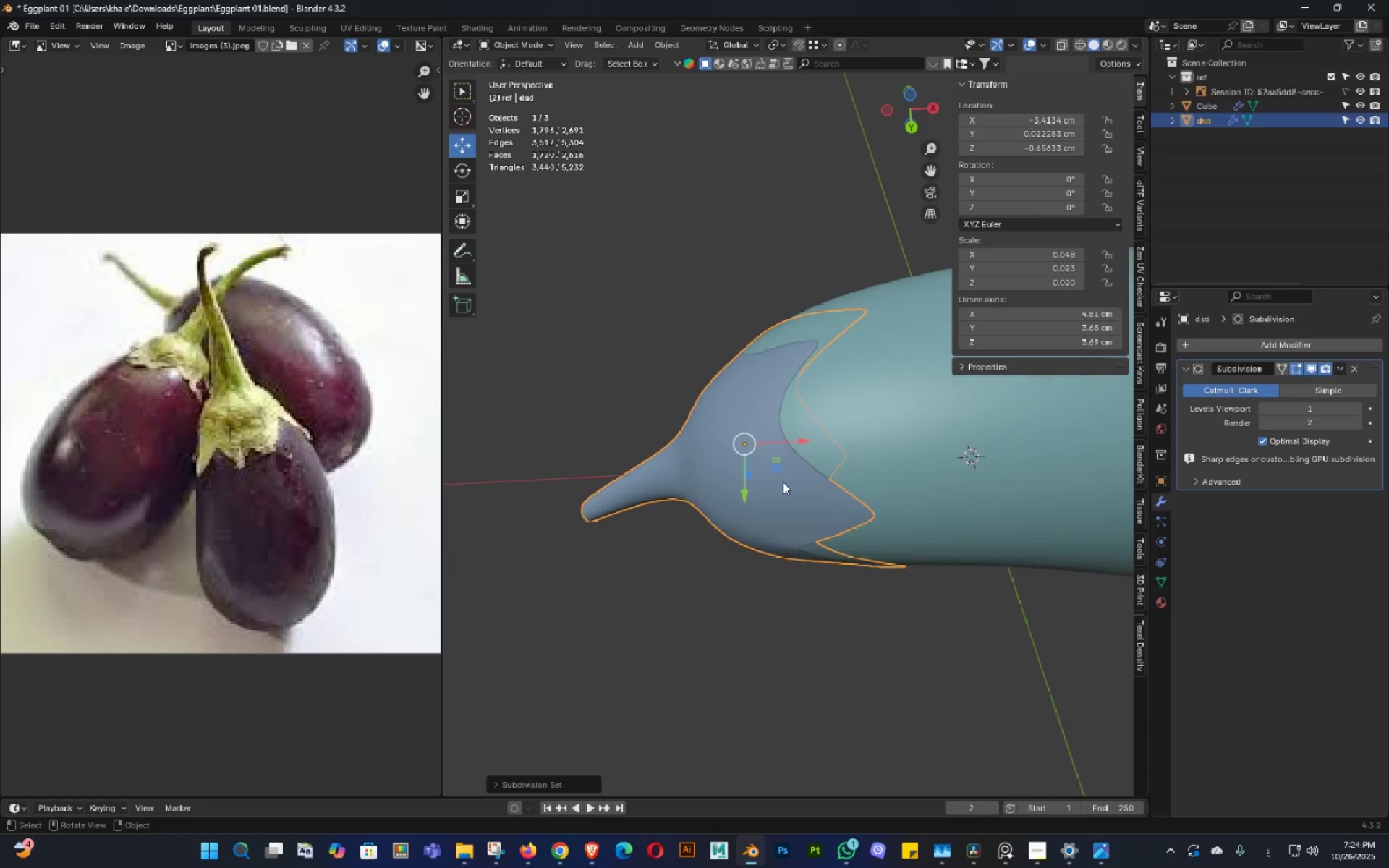 
scroll: coordinate [784, 485], scroll_direction: up, amount: 1.0
 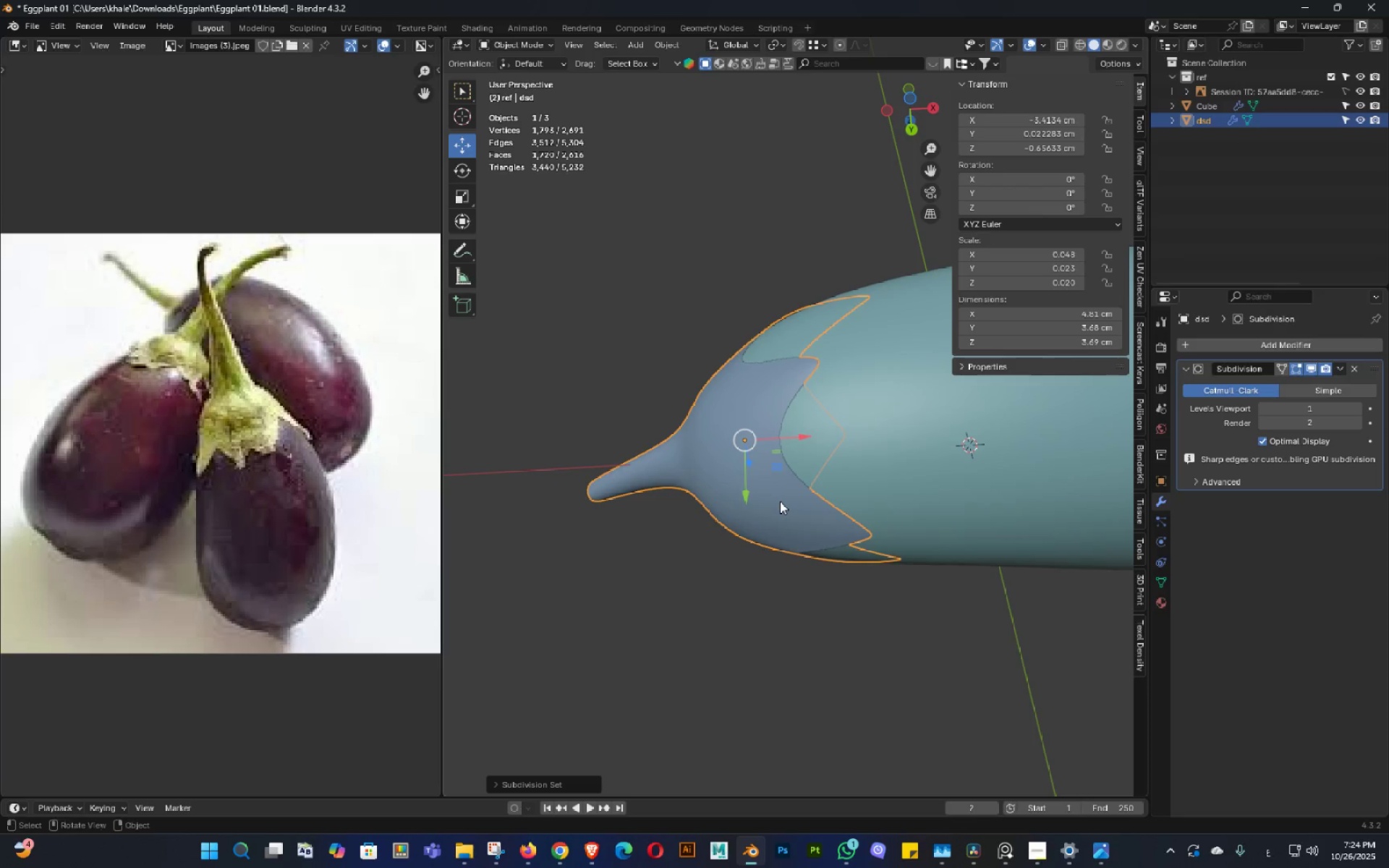 
key(Tab)
 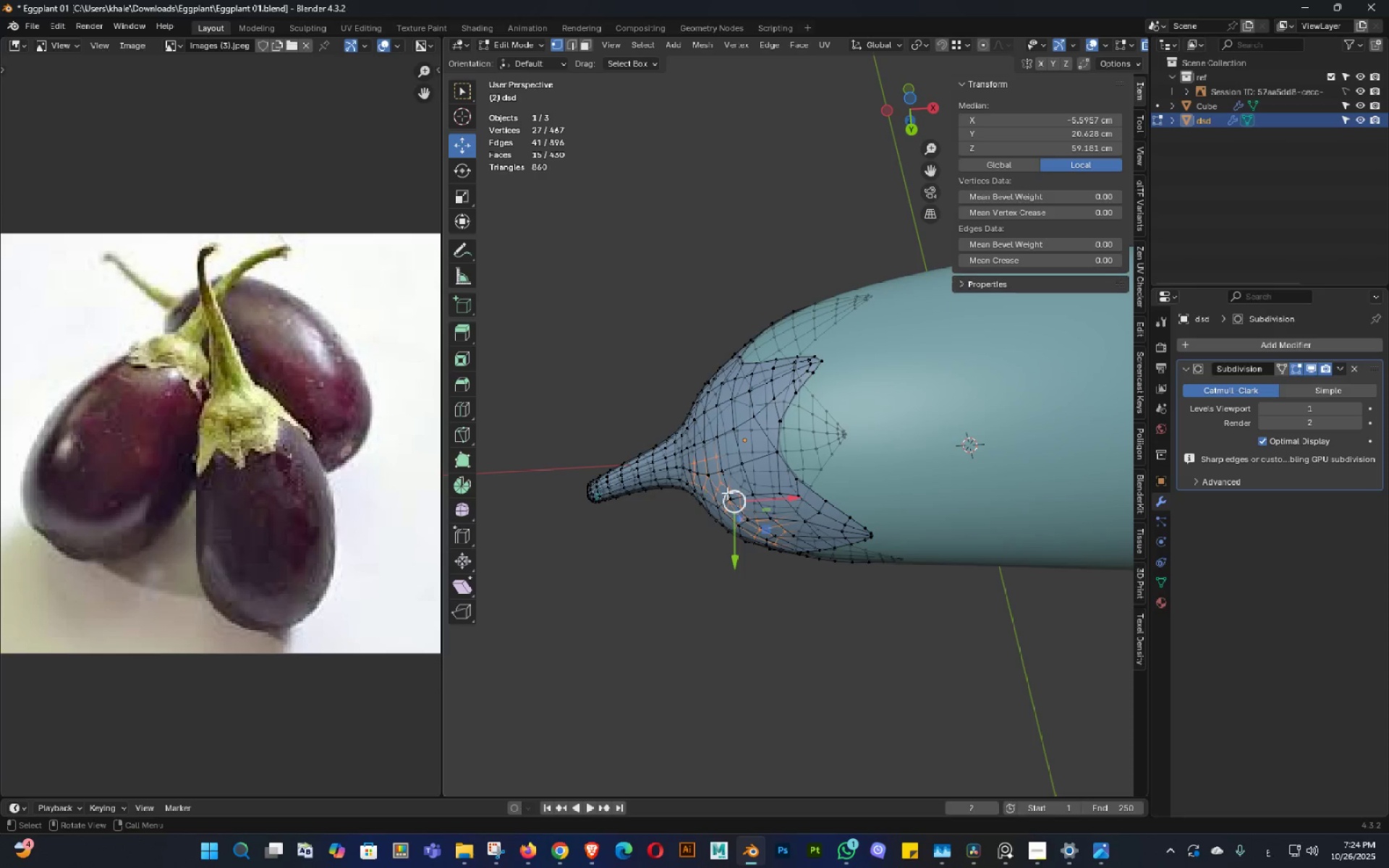 
double_click([724, 493])
 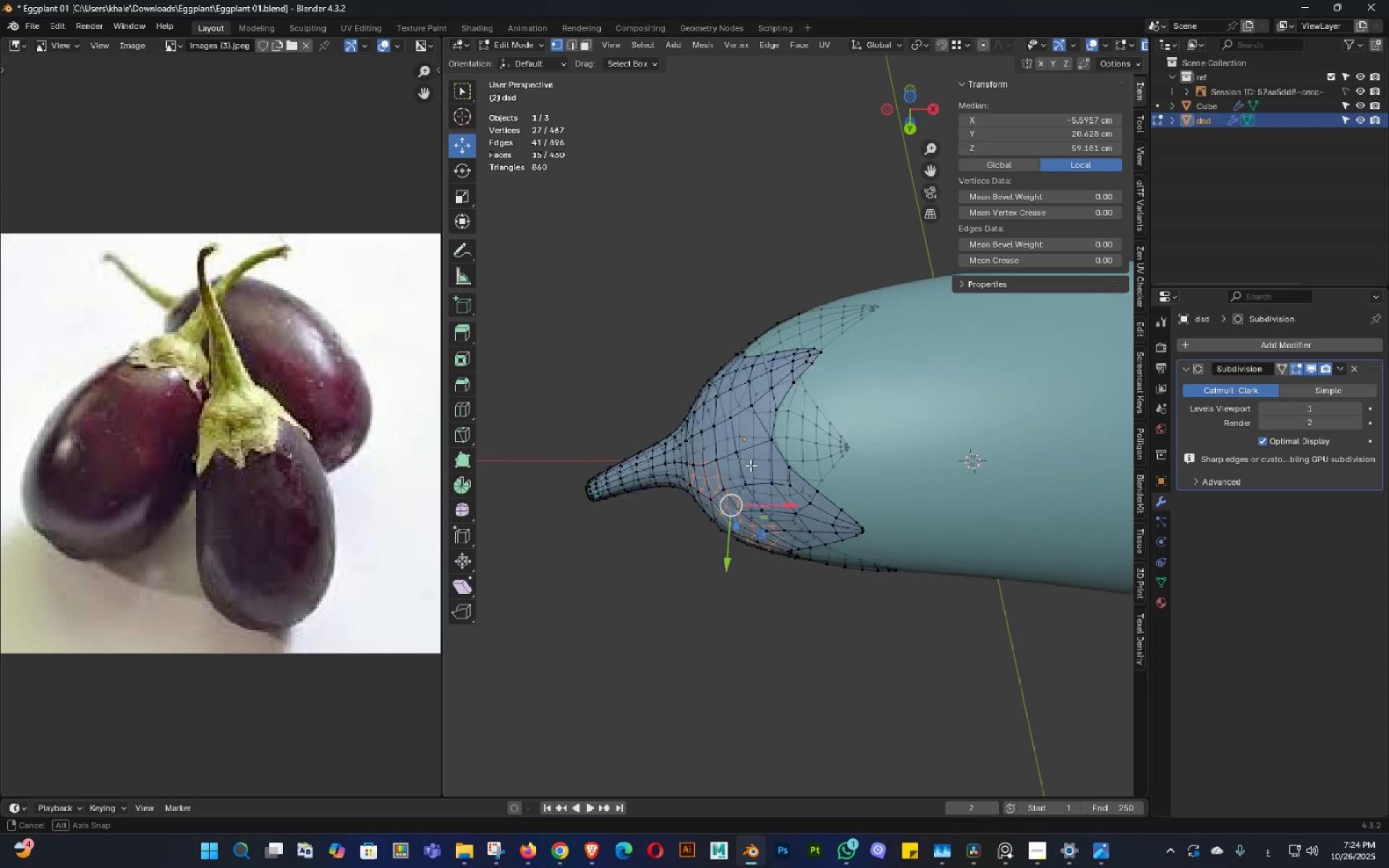 
key(Tab)
 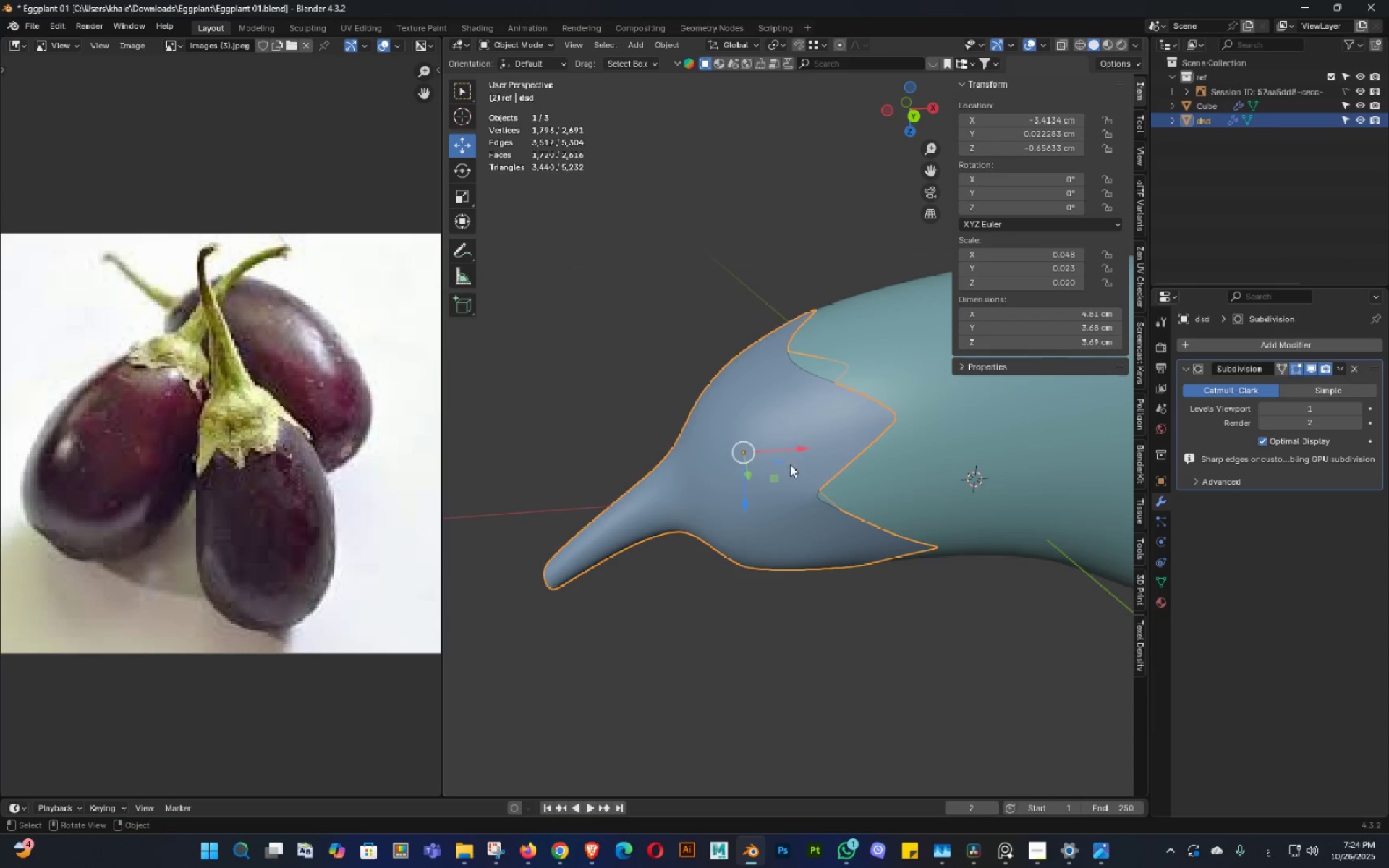 
hold_key(key=Tab, duration=0.81)
 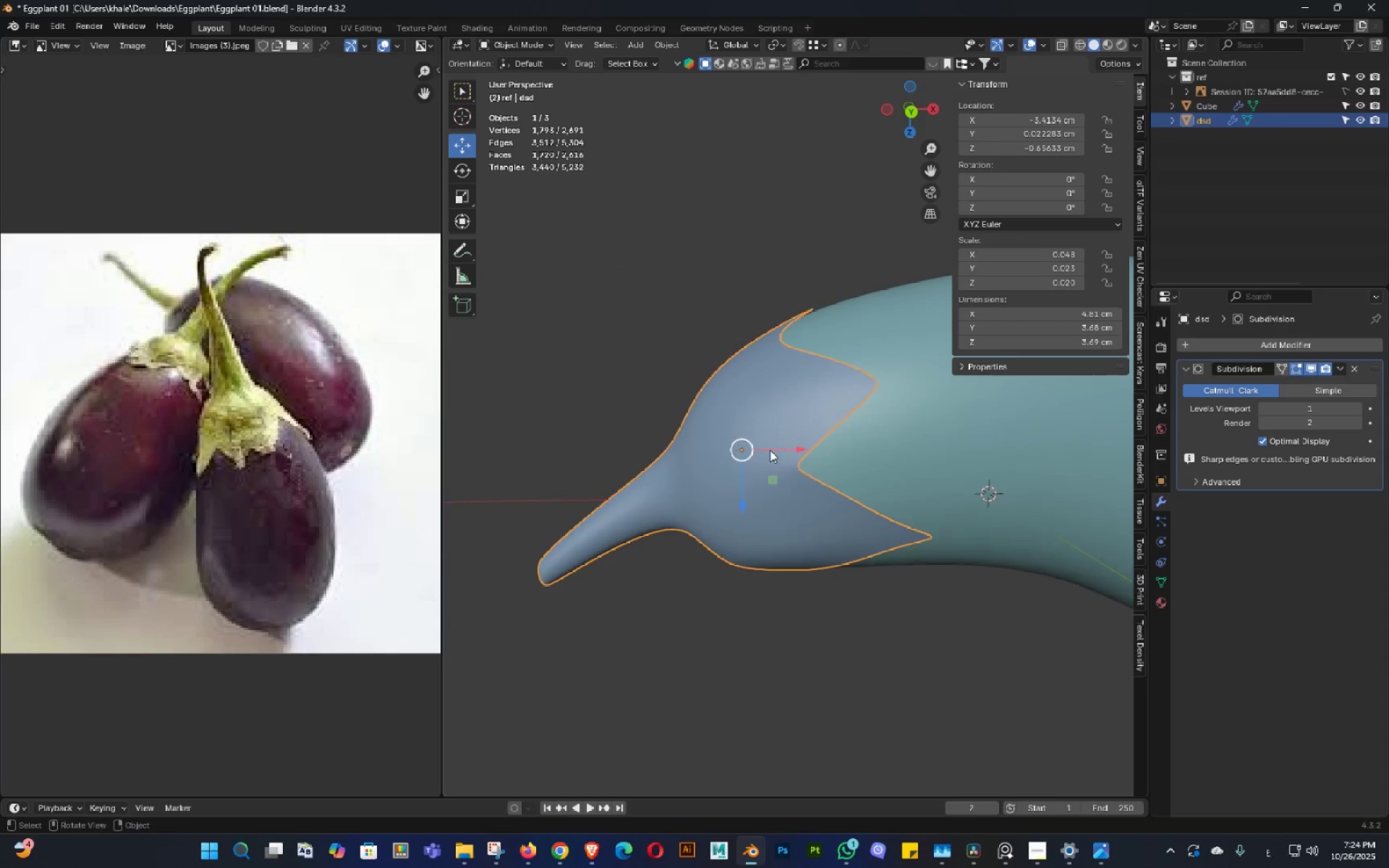 
scroll: coordinate [779, 461], scroll_direction: up, amount: 2.0
 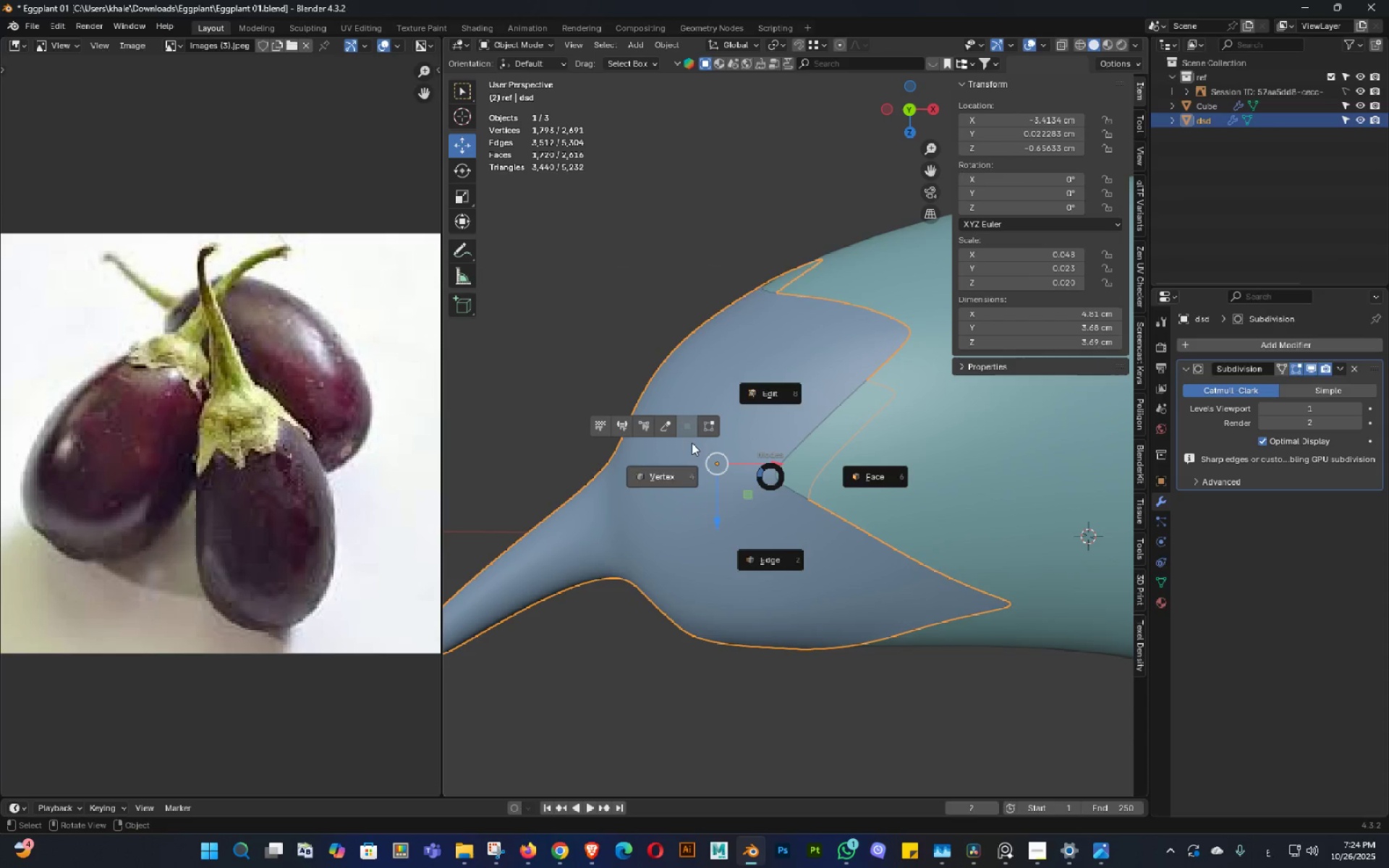 
hold_key(key=Tab, duration=0.36)
 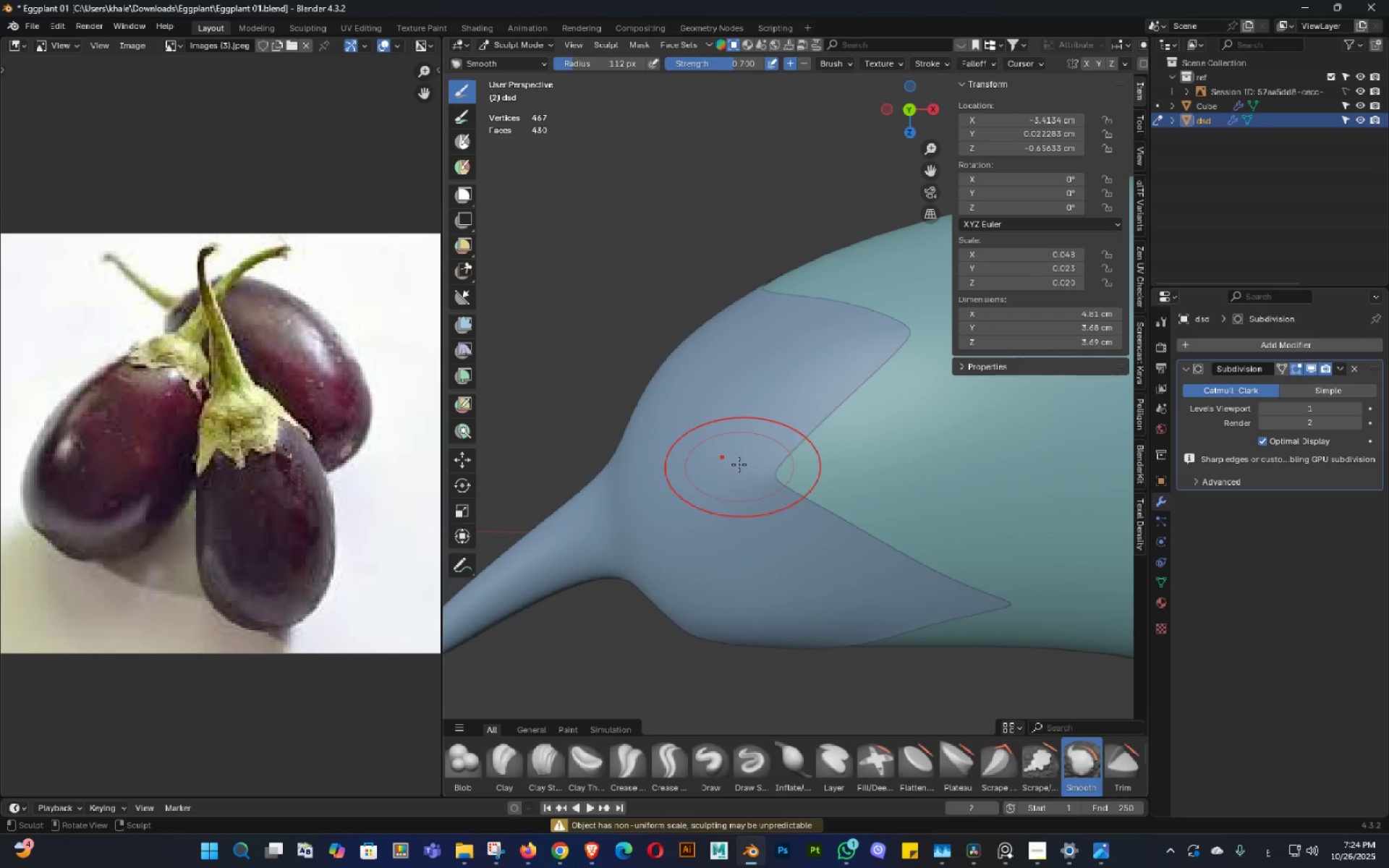 
double_click([753, 416])
 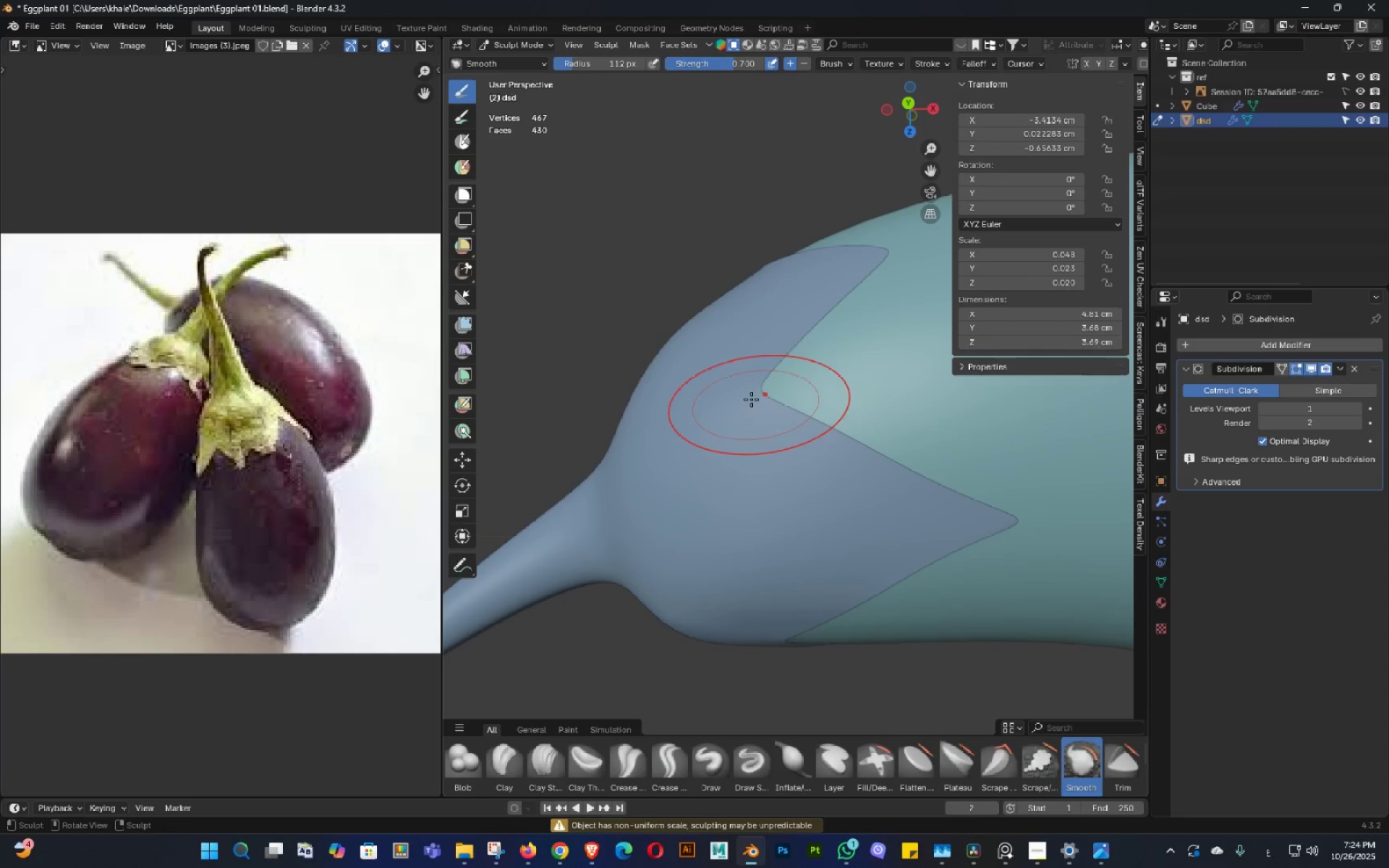 
left_click_drag(start_coordinate=[744, 393], to_coordinate=[743, 387])
 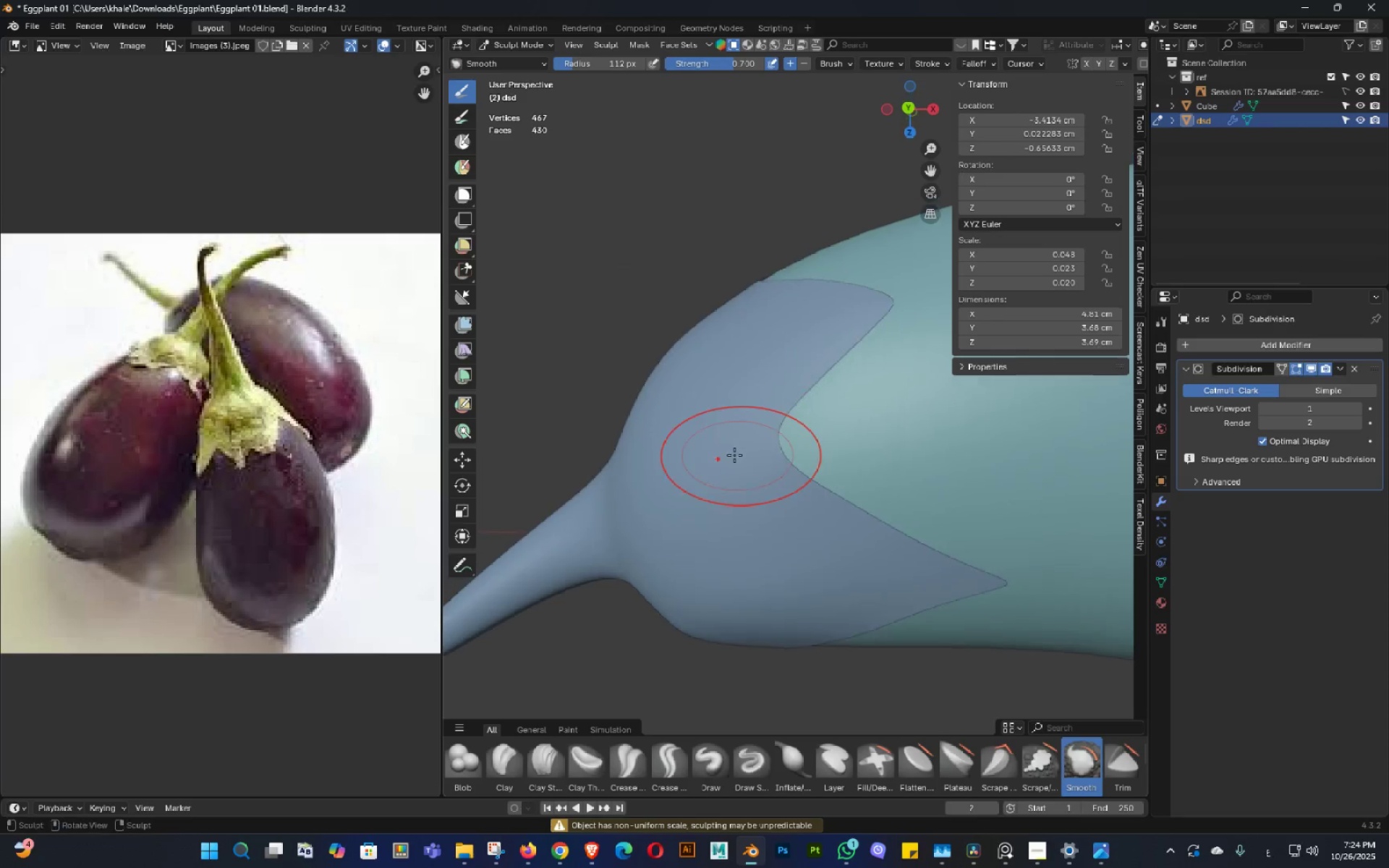 
key(Z)
 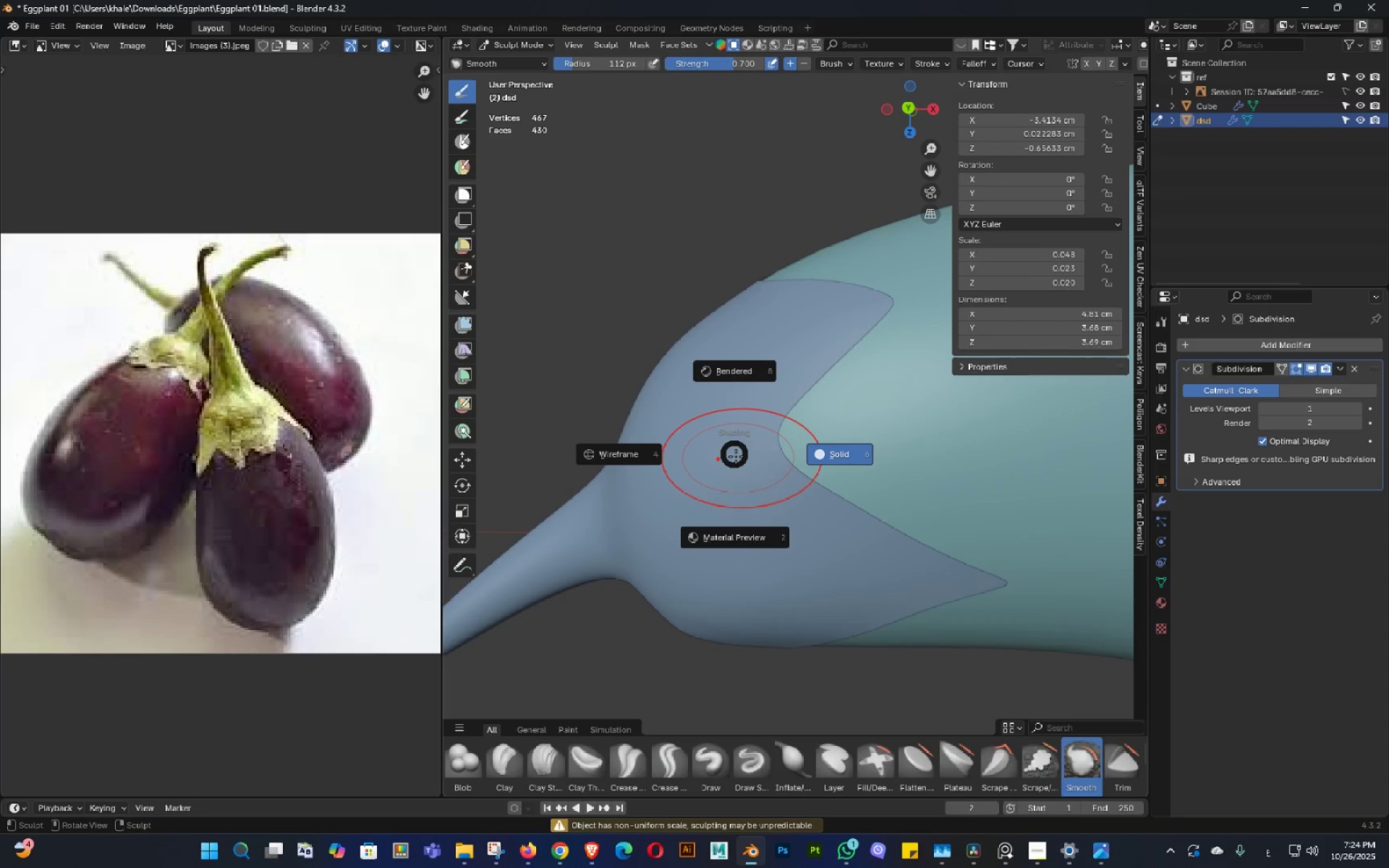 
key(Control+ControlLeft)
 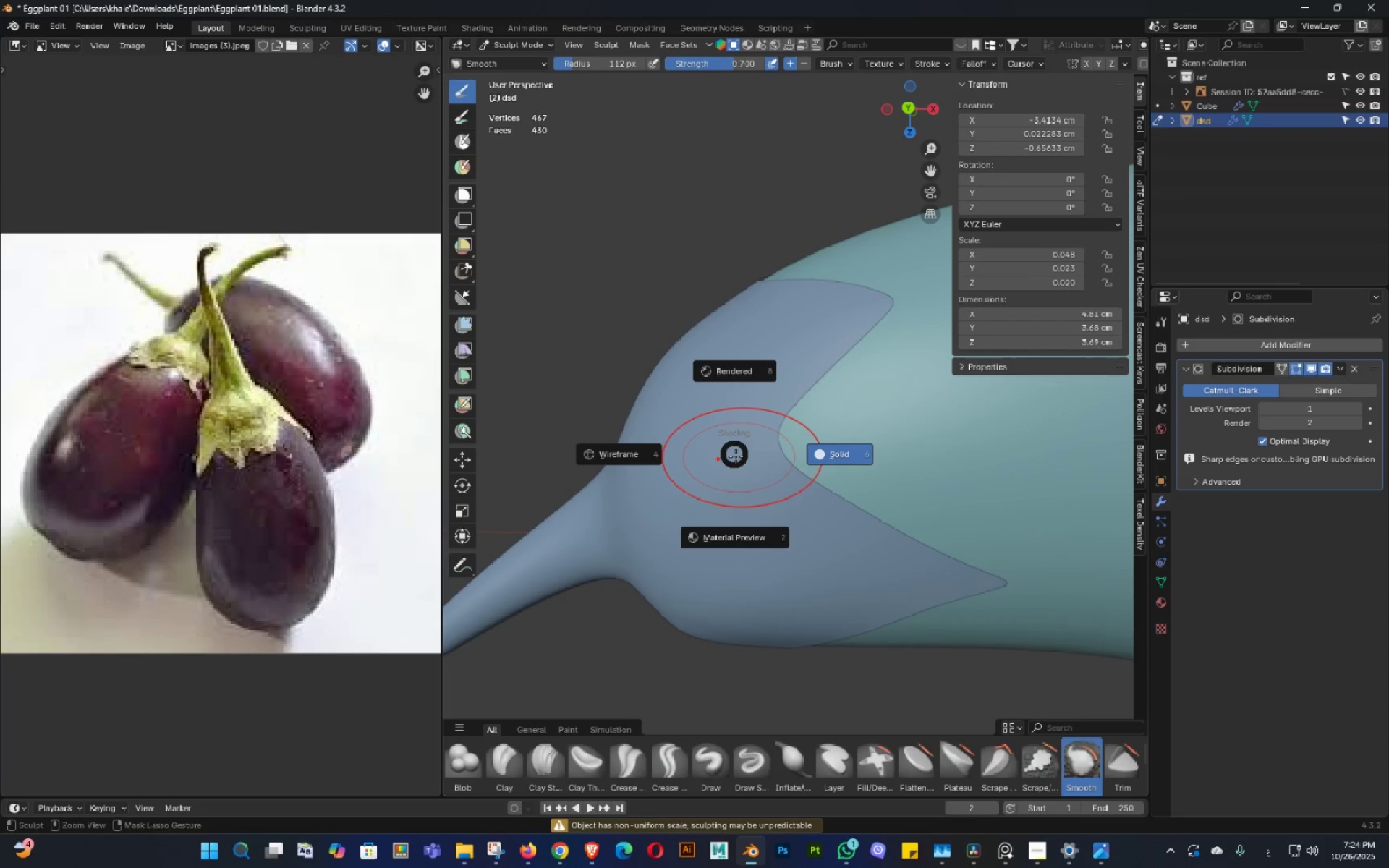 
key(Control+Z)
 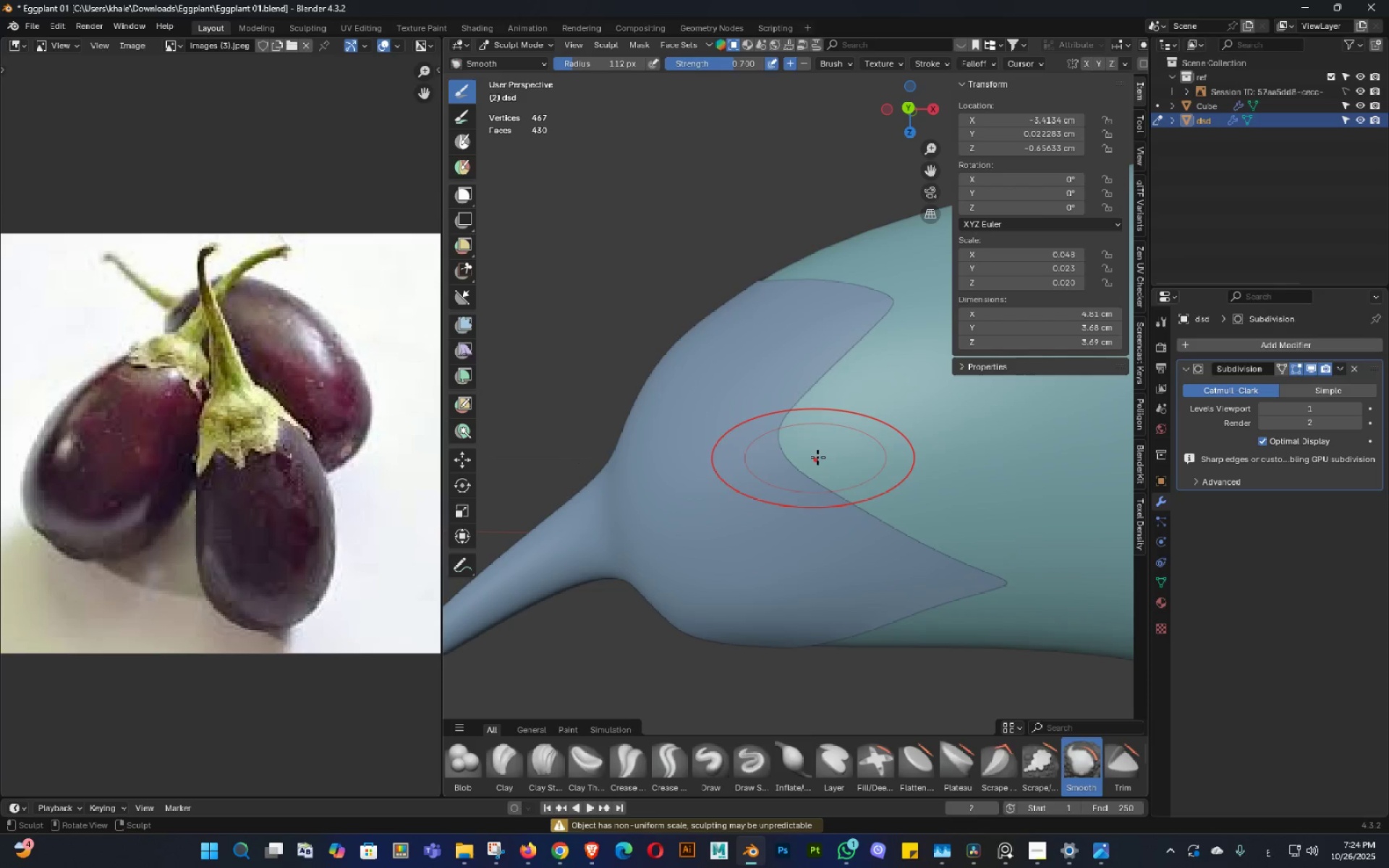 
key(Control+ControlLeft)
 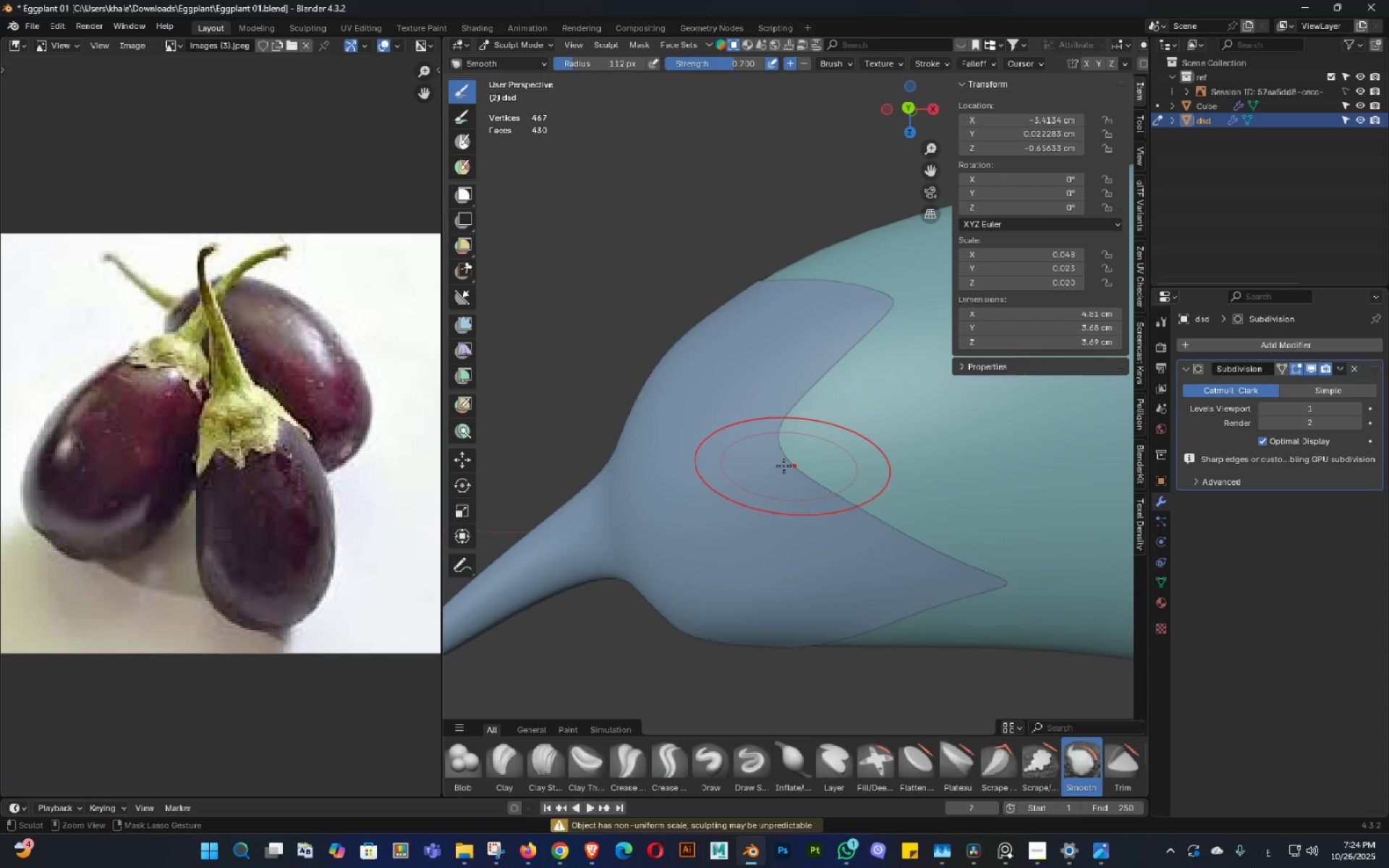 
key(Control+Z)
 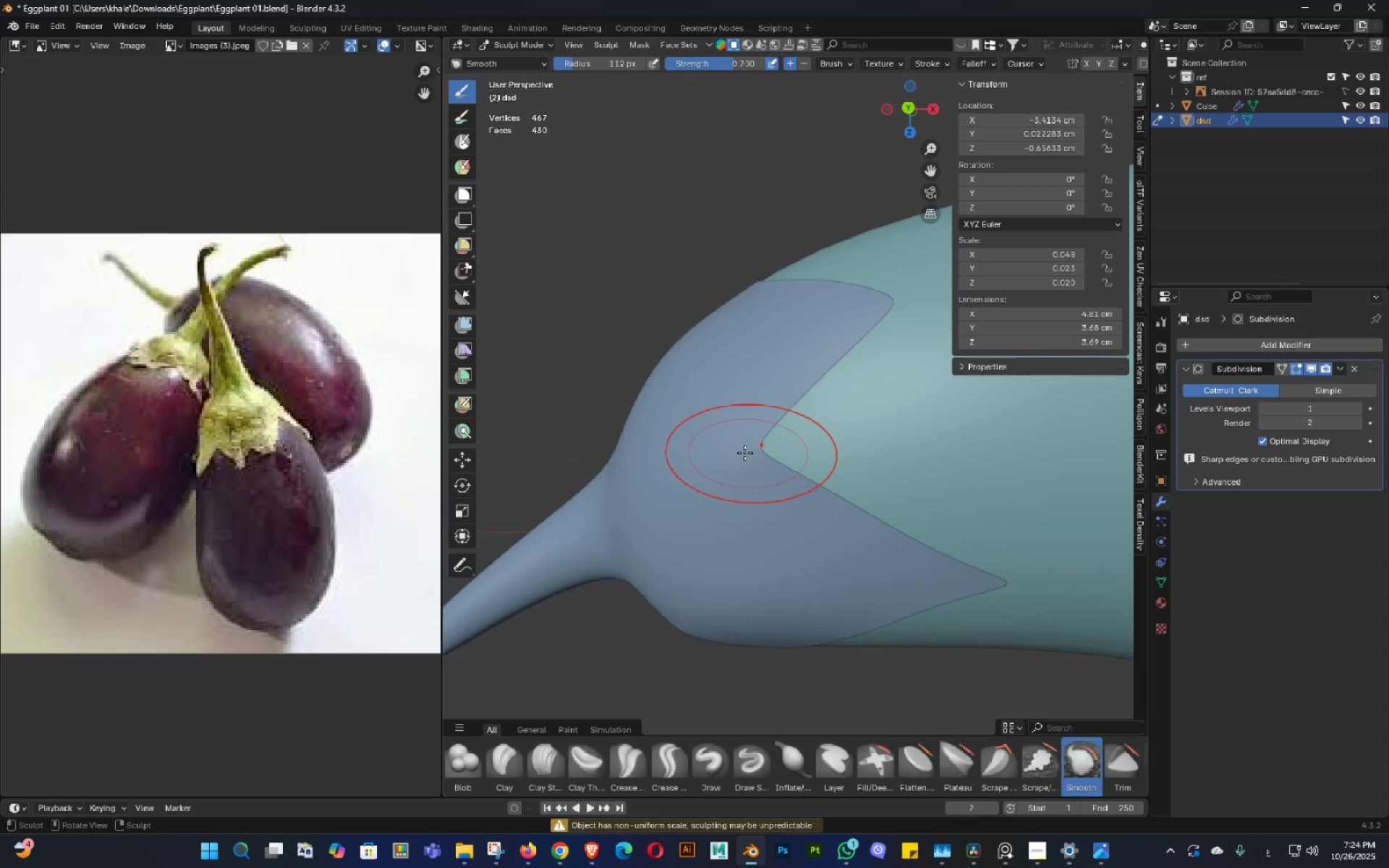 
left_click([739, 453])
 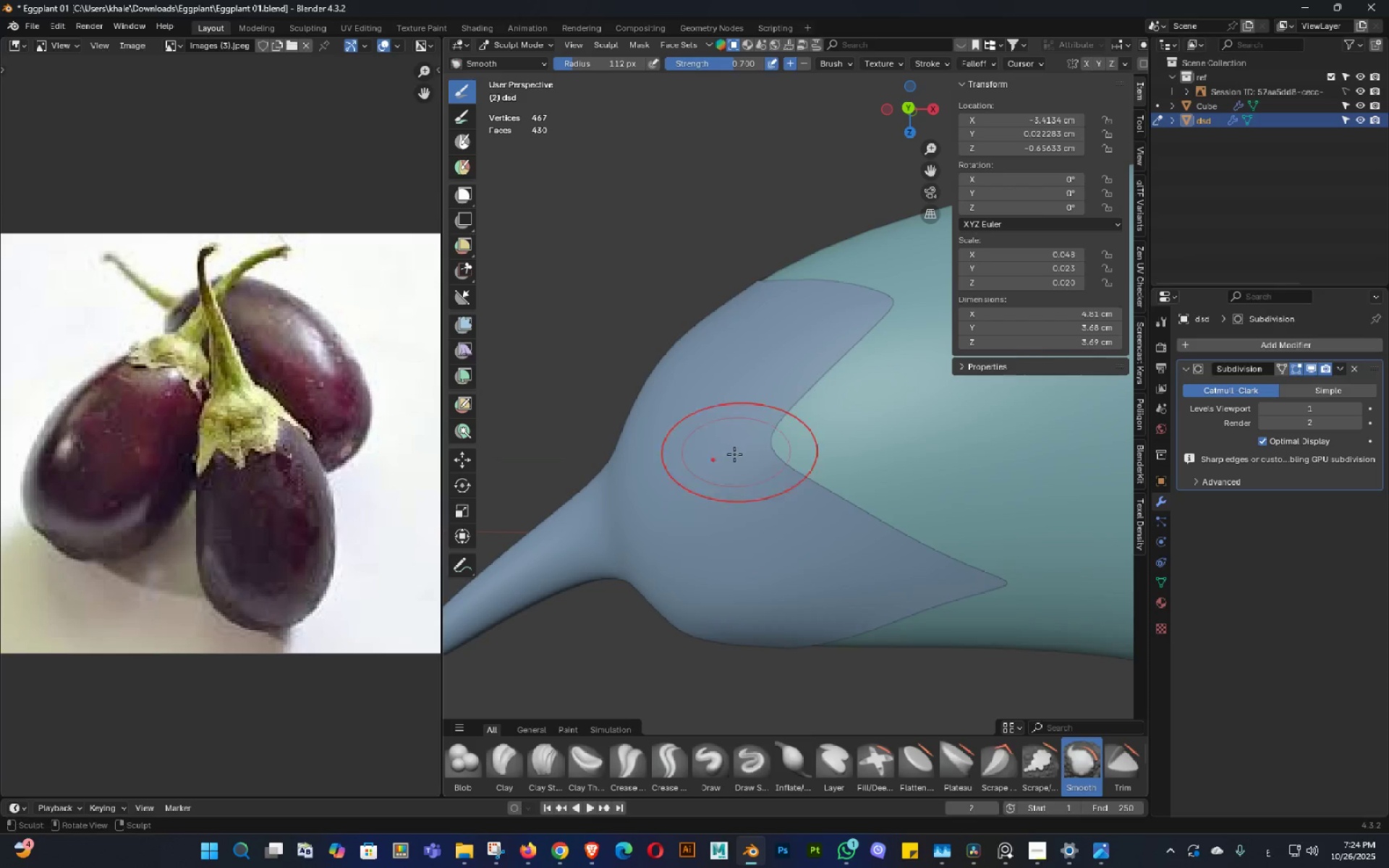 
double_click([765, 538])
 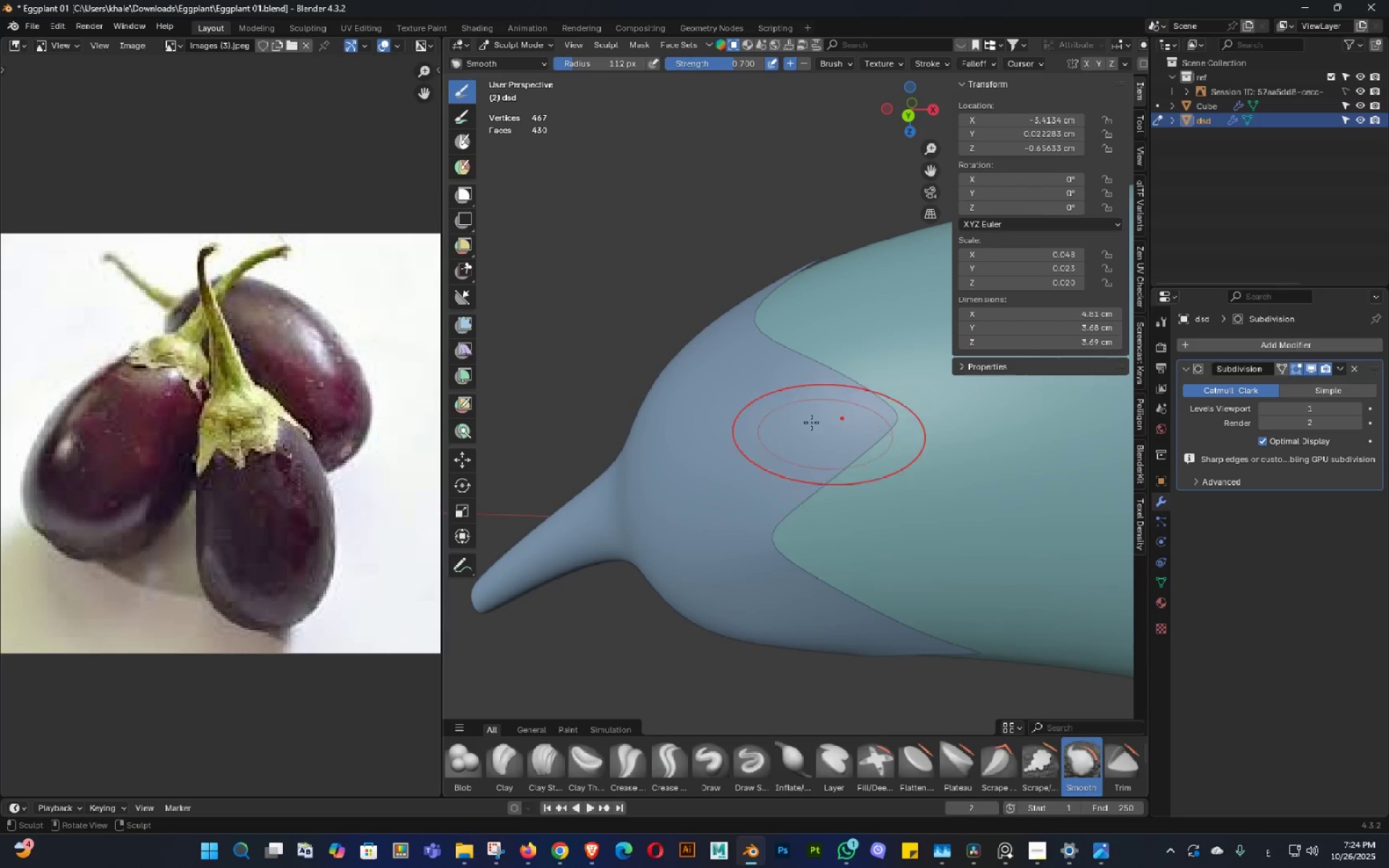 
scroll: coordinate [807, 416], scroll_direction: down, amount: 1.0
 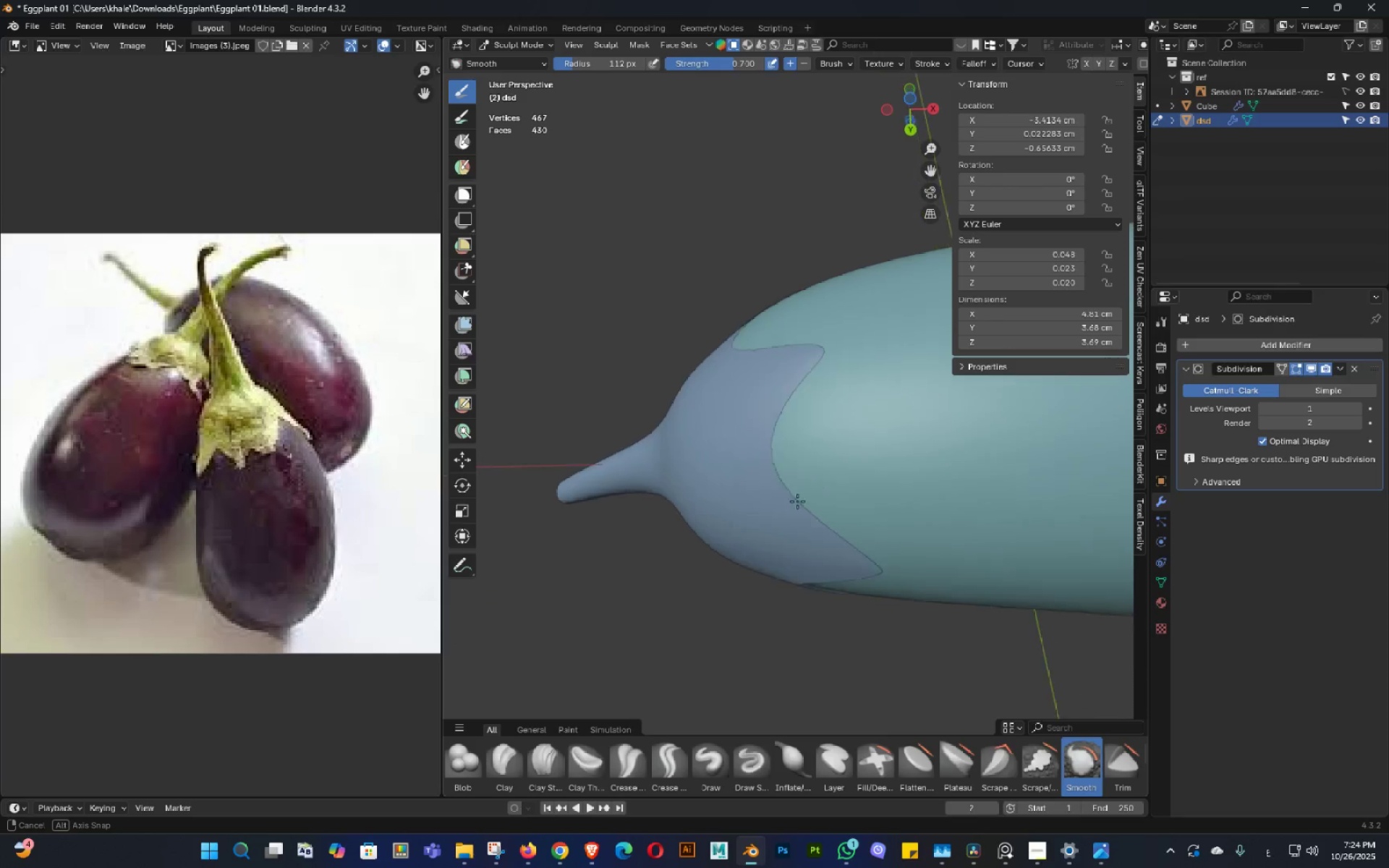 
double_click([801, 510])
 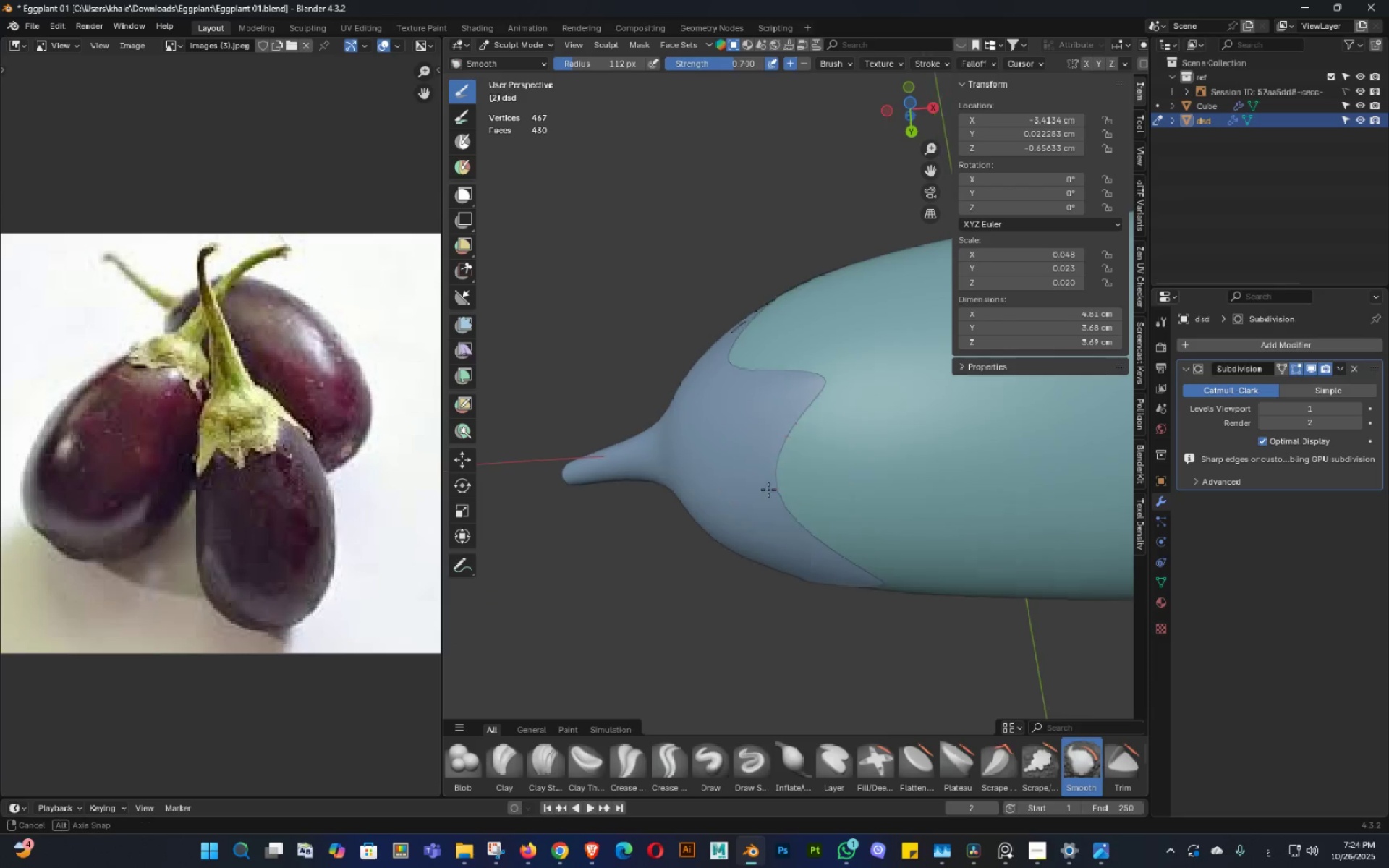 
triple_click([776, 510])
 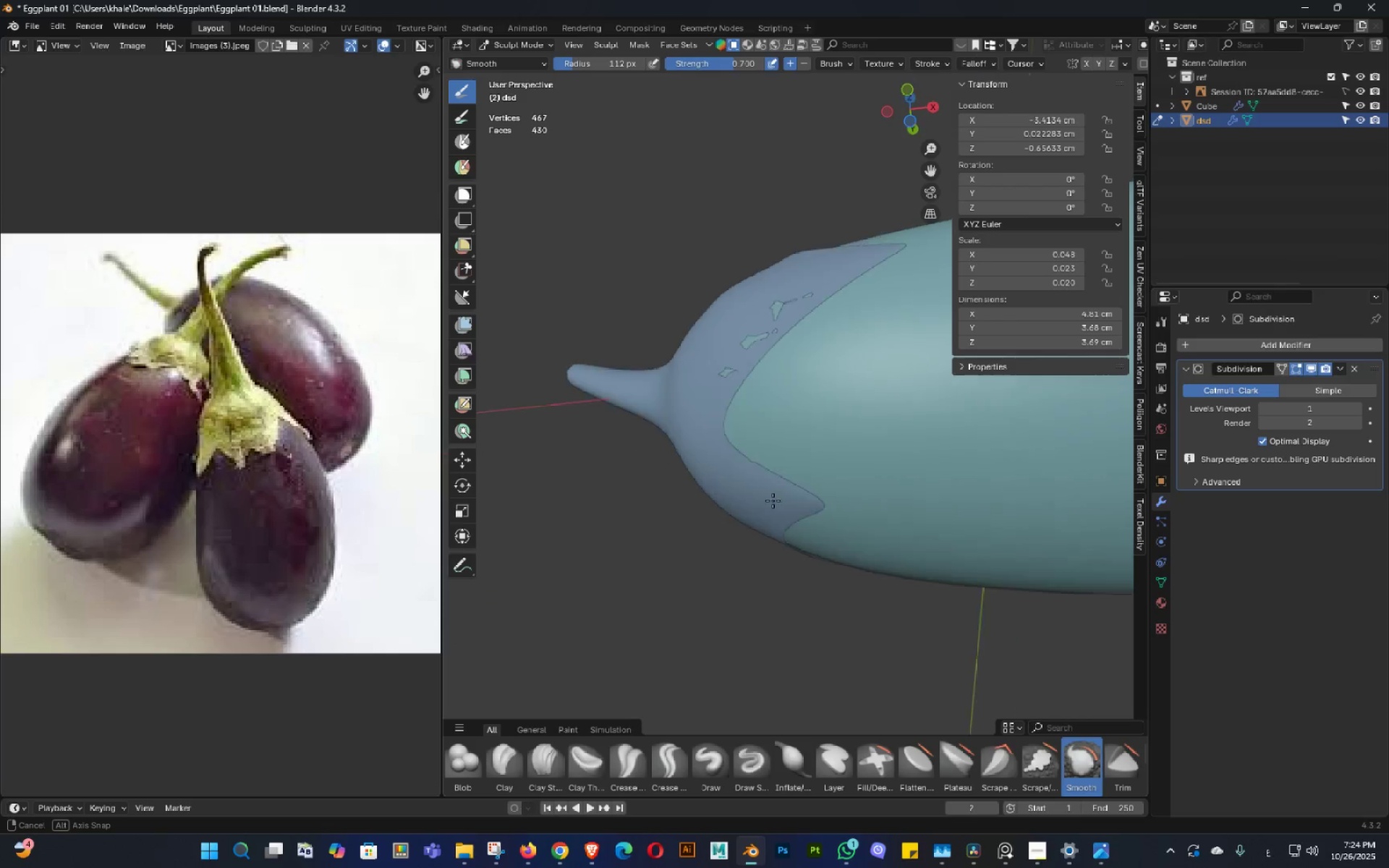 
triple_click([773, 501])
 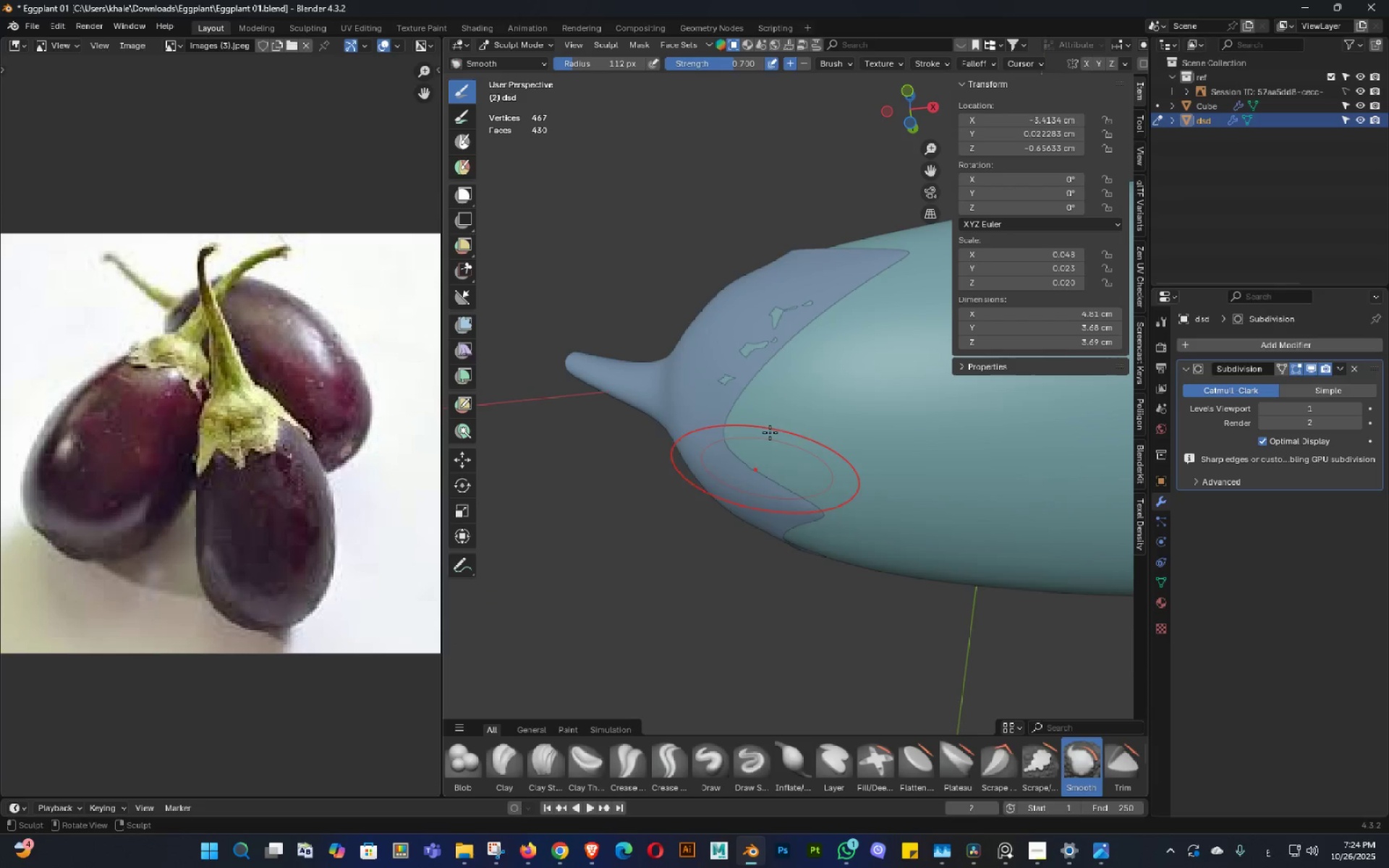 
key(Shift+ShiftLeft)
 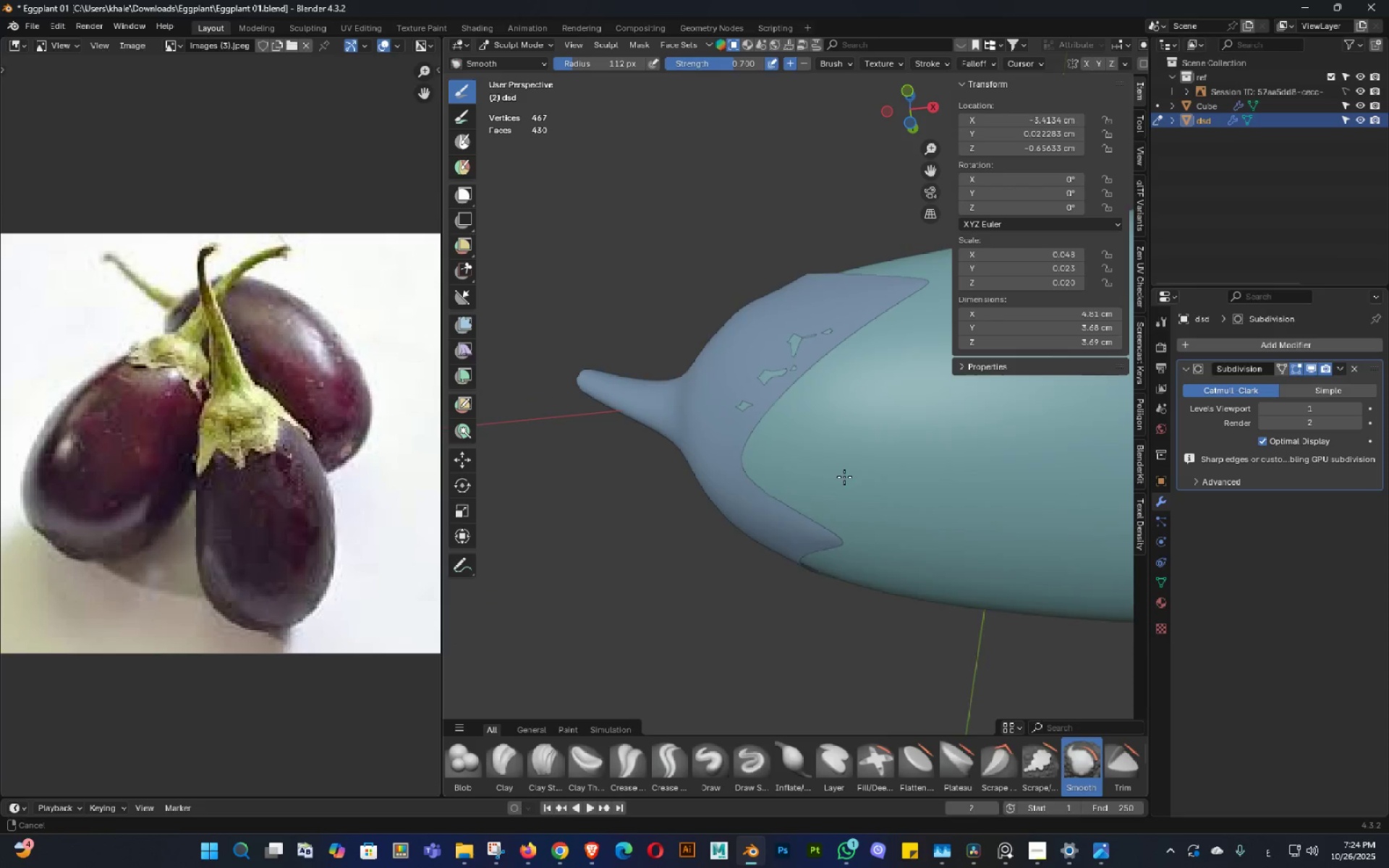 
triple_click([848, 480])
 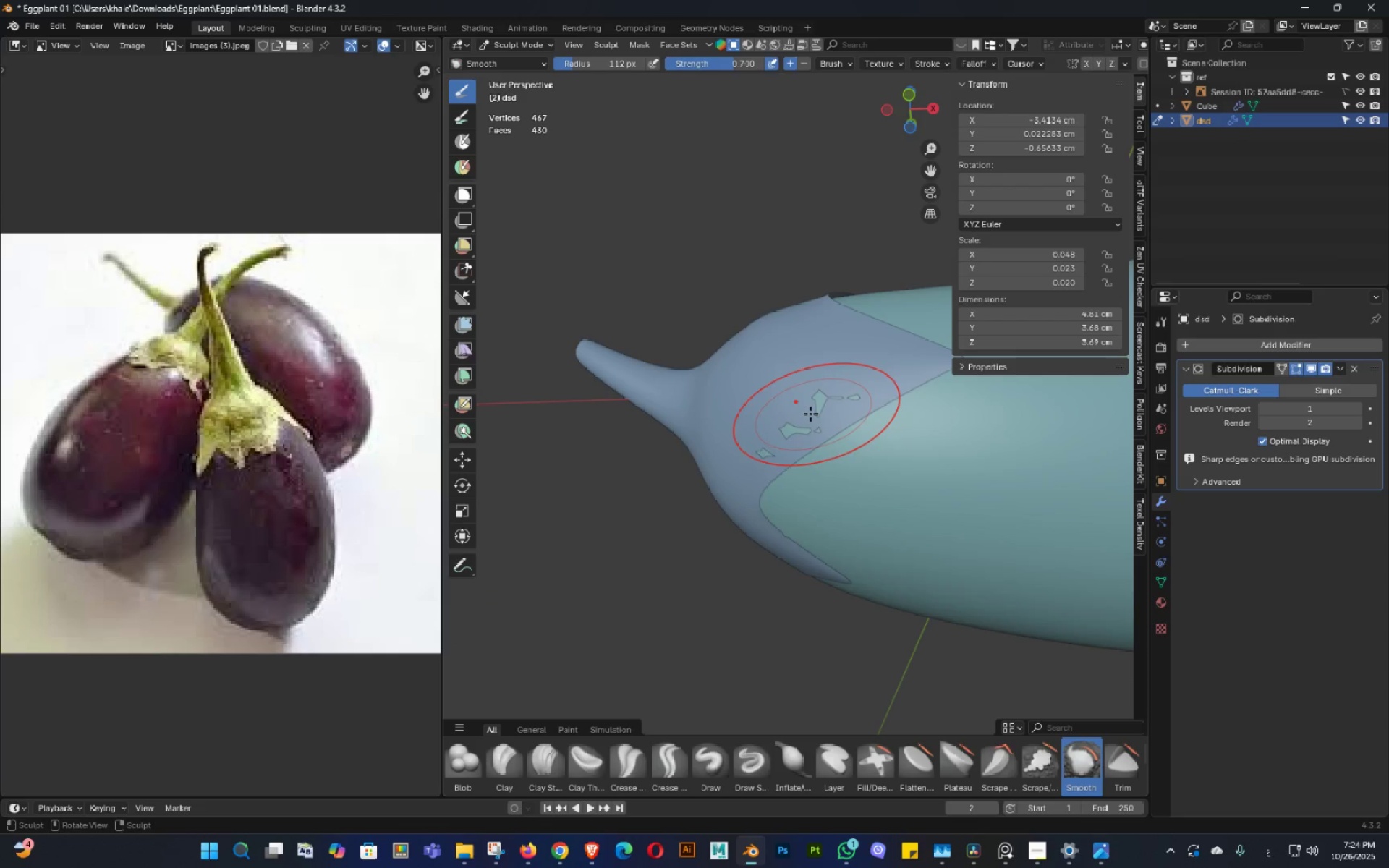 
left_click([810, 414])
 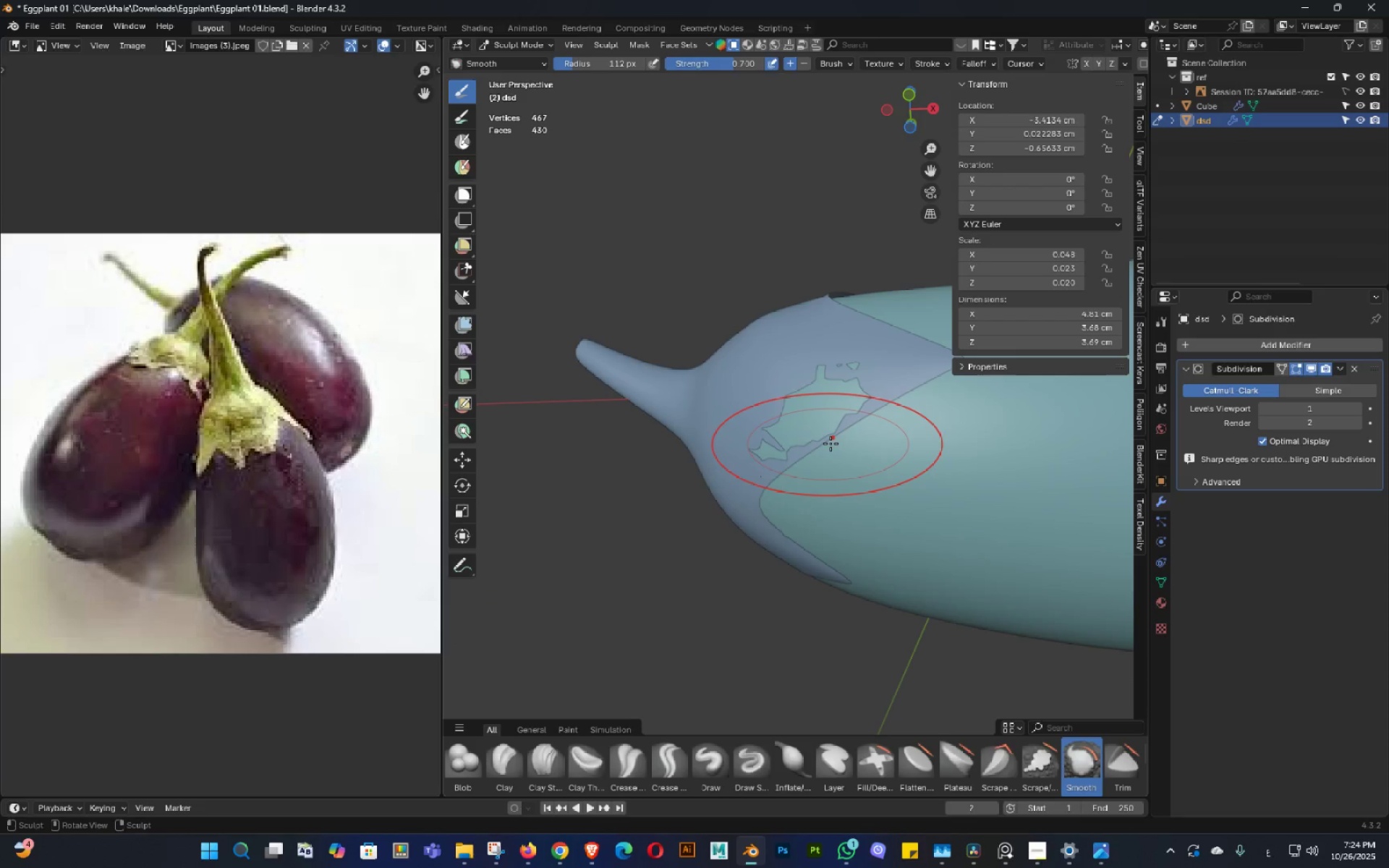 
key(Control+ControlLeft)
 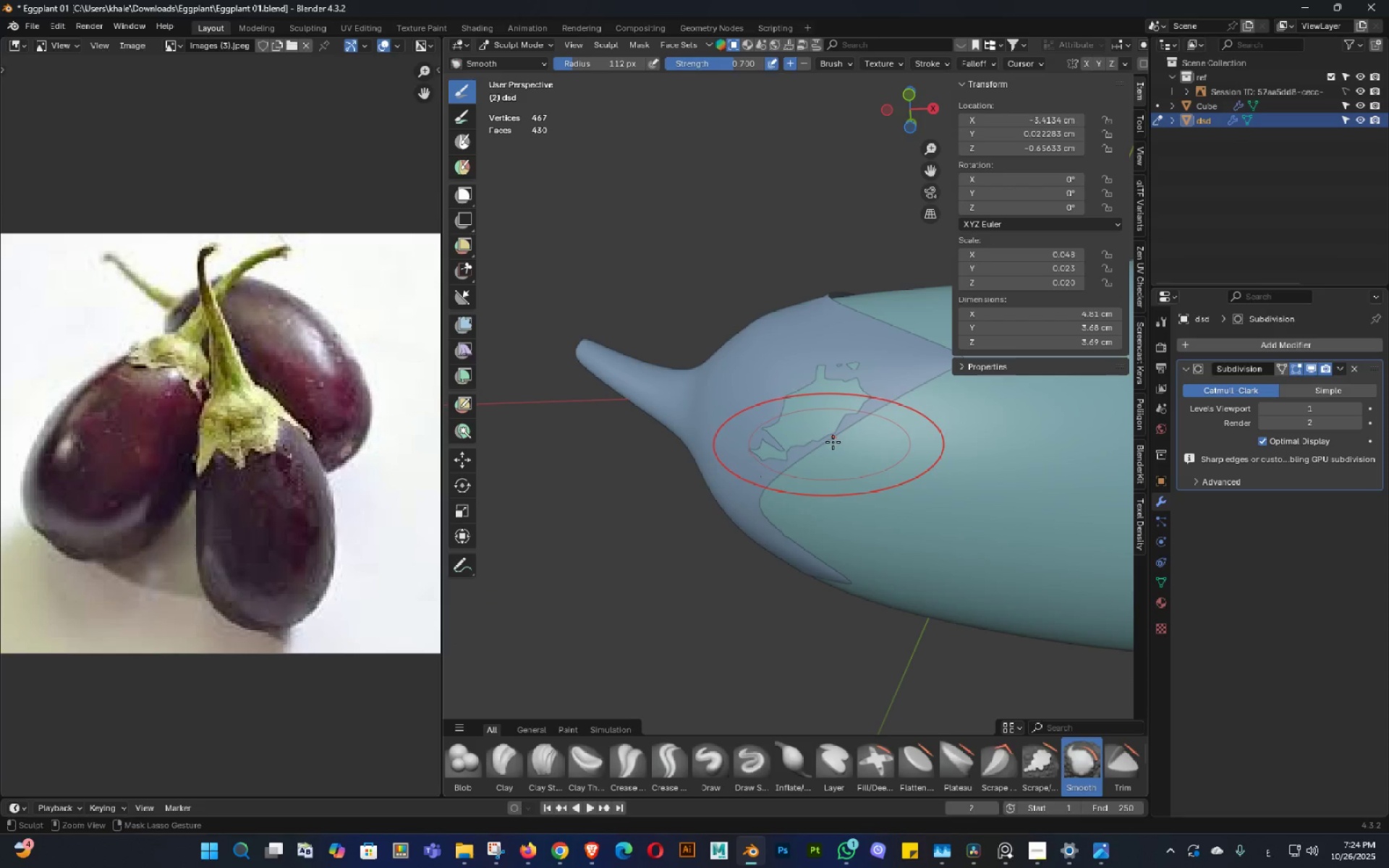 
key(Control+Z)
 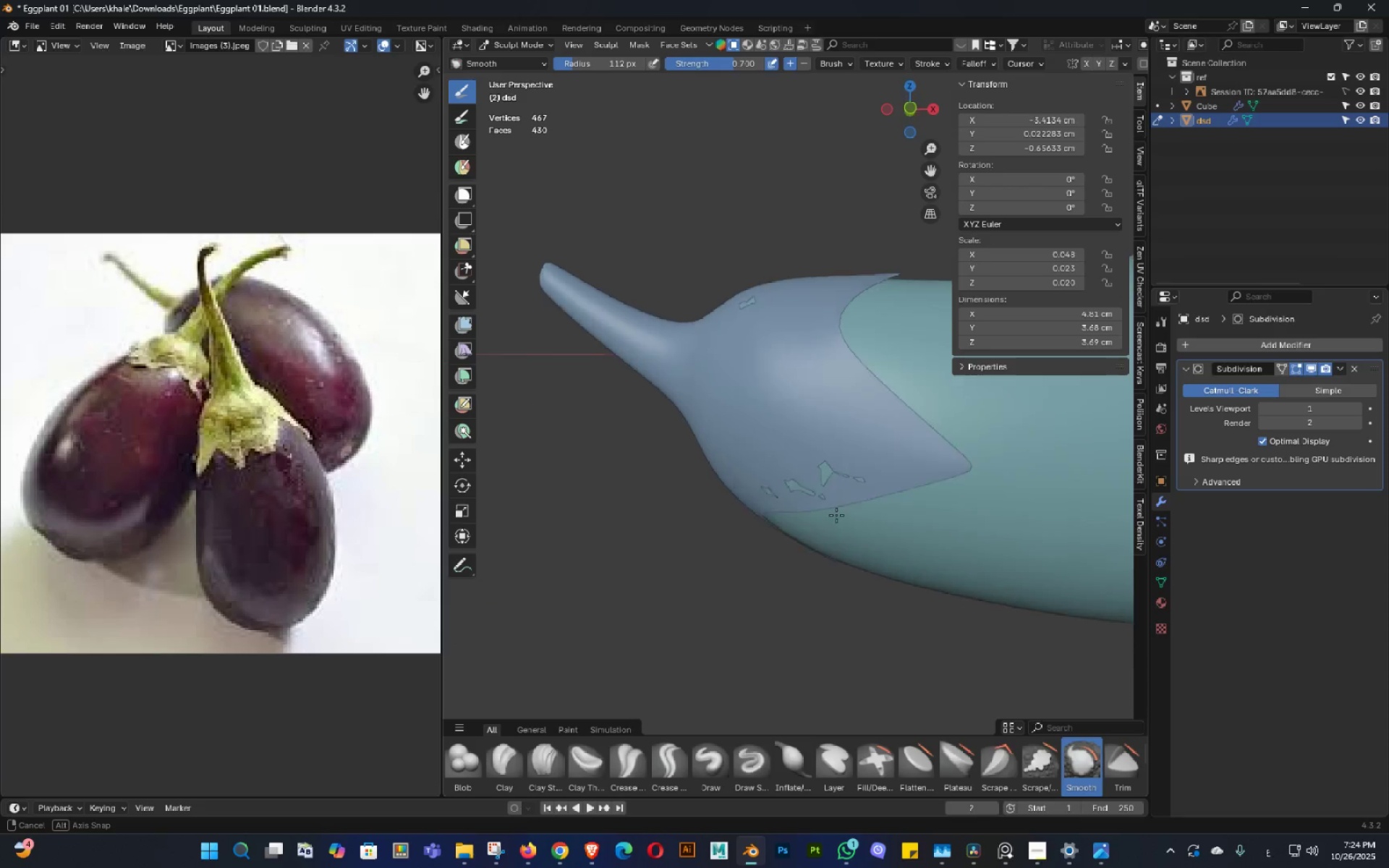 
double_click([840, 532])
 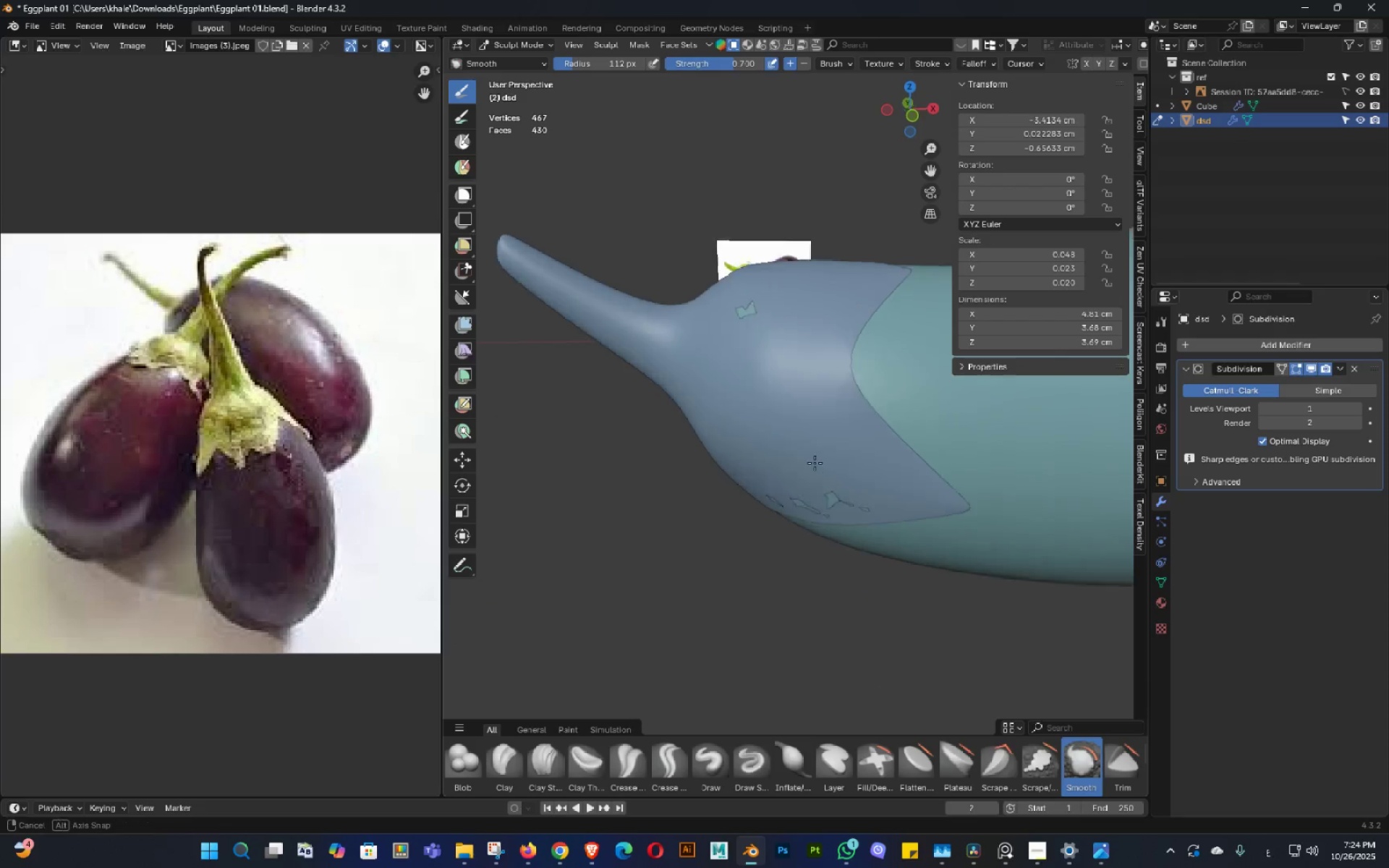 
triple_click([817, 472])
 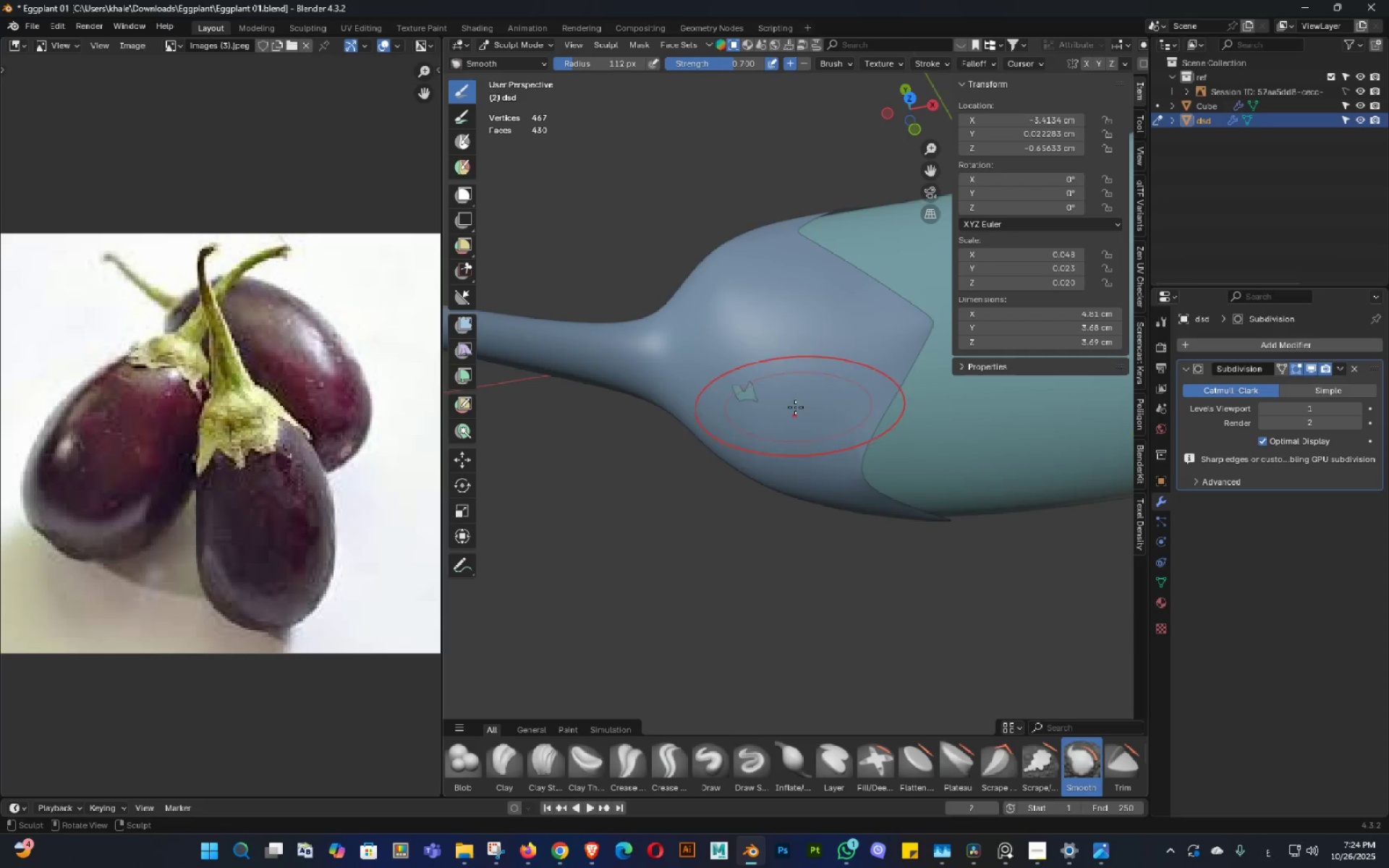 
triple_click([762, 357])
 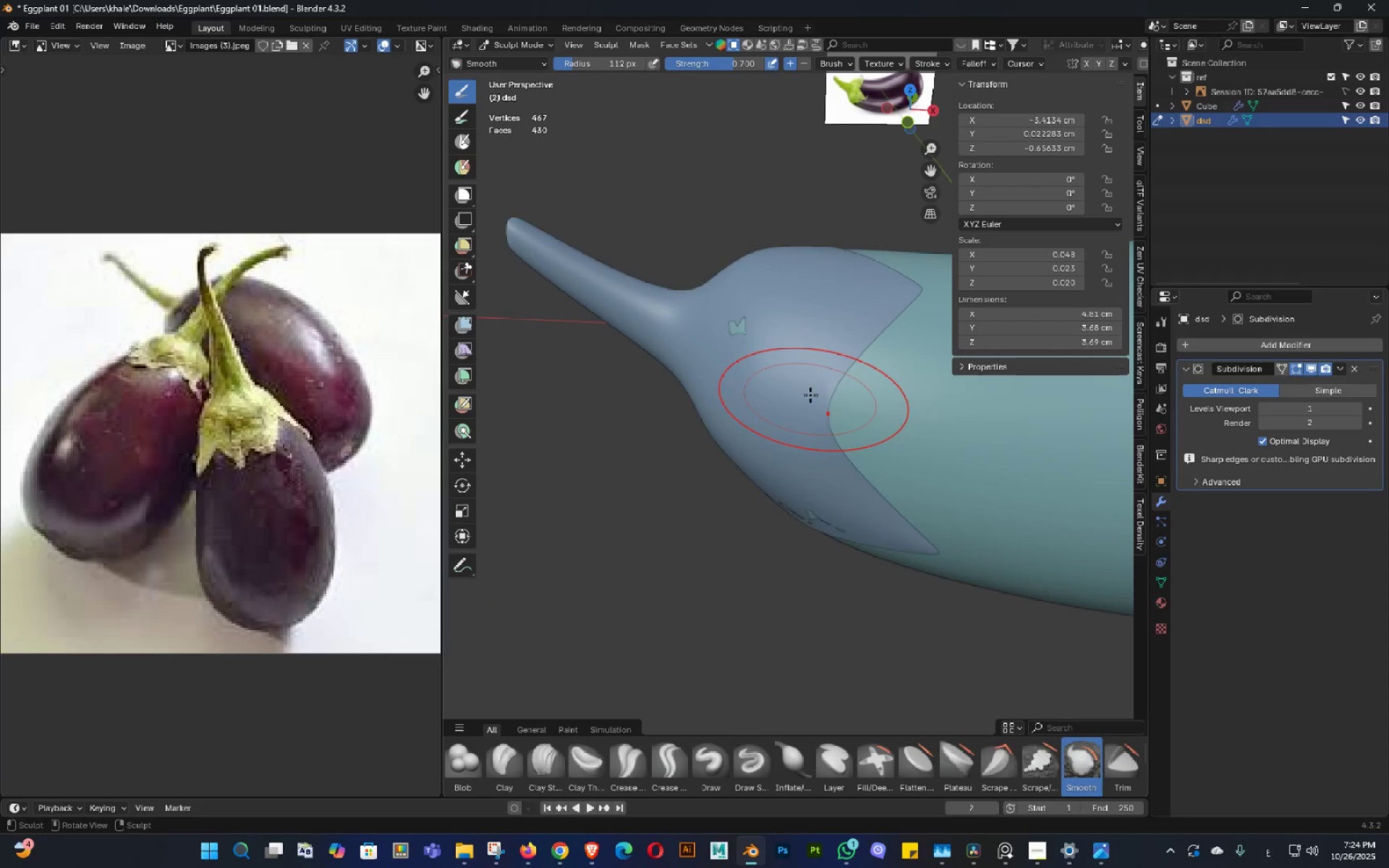 
left_click([812, 394])
 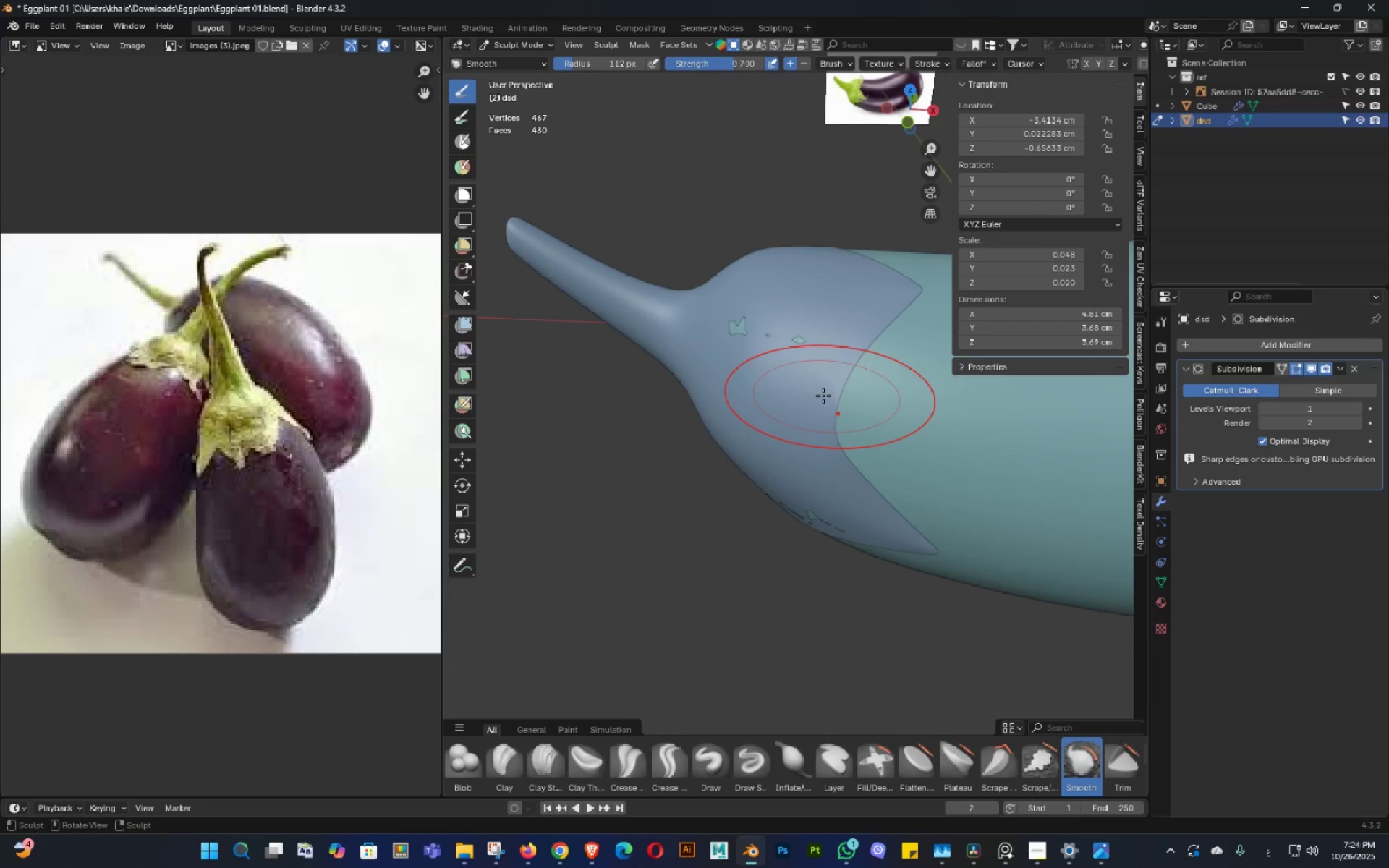 
key(Control+ControlLeft)
 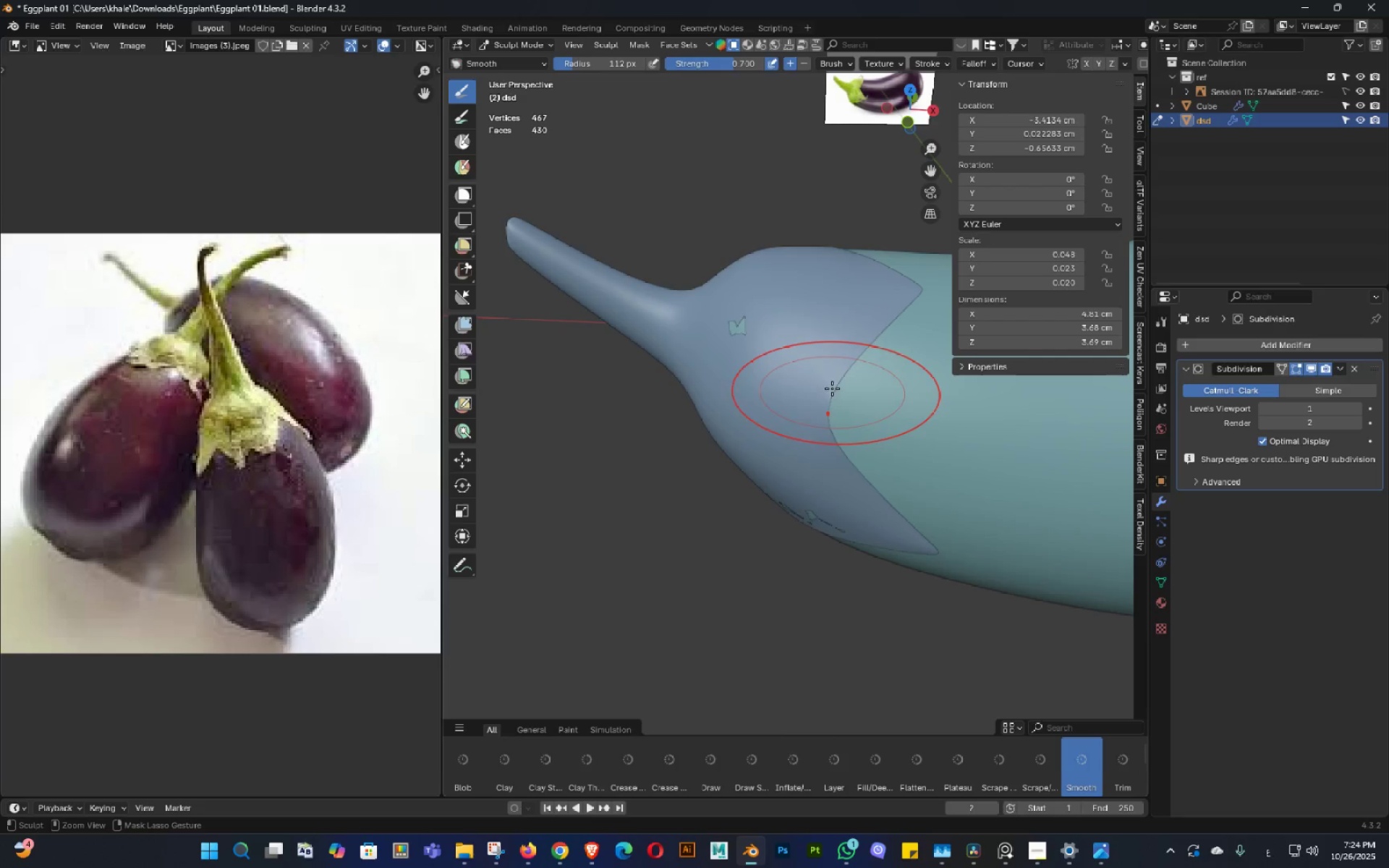 
key(Control+Z)
 